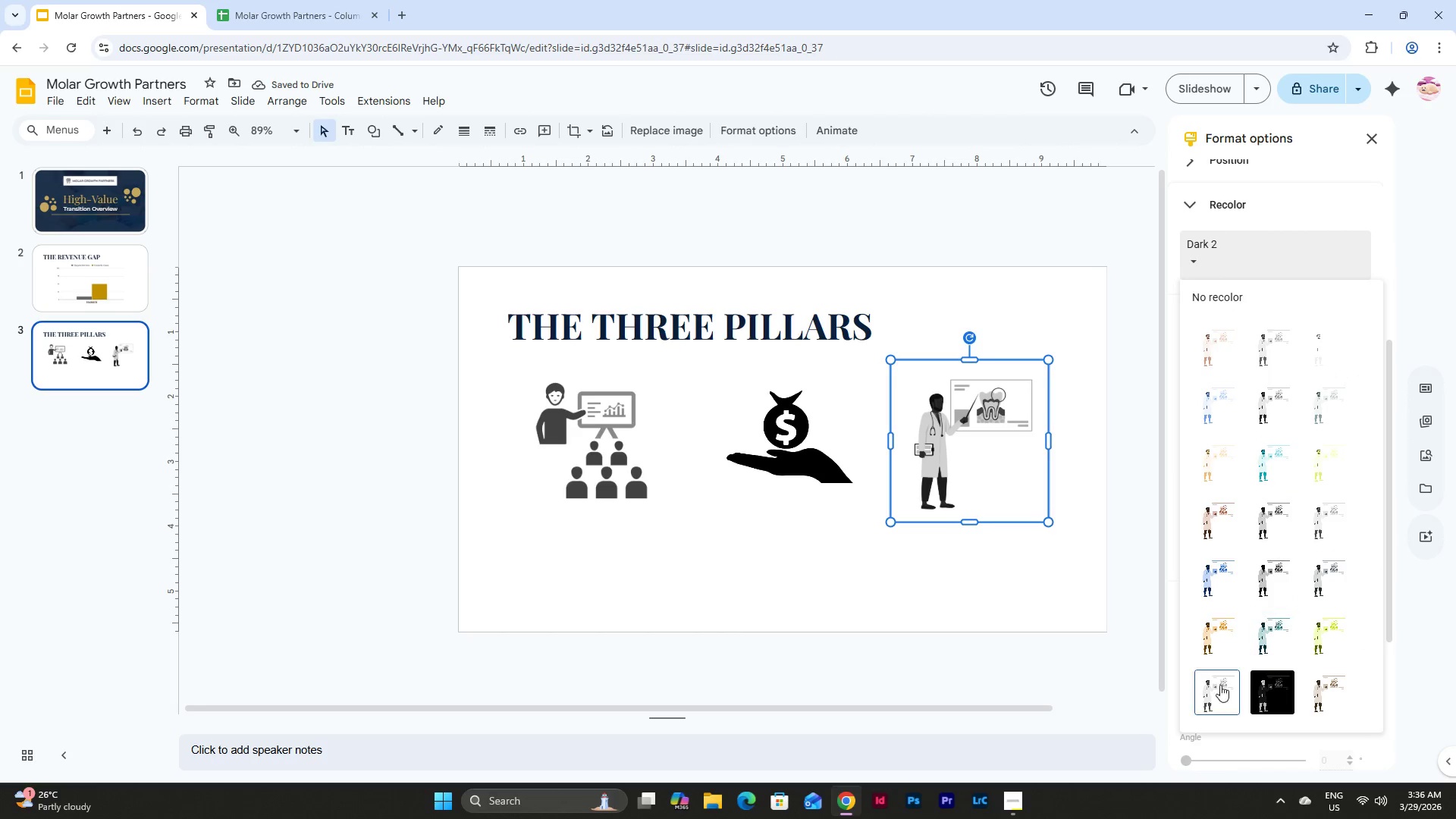 
left_click([1213, 697])
 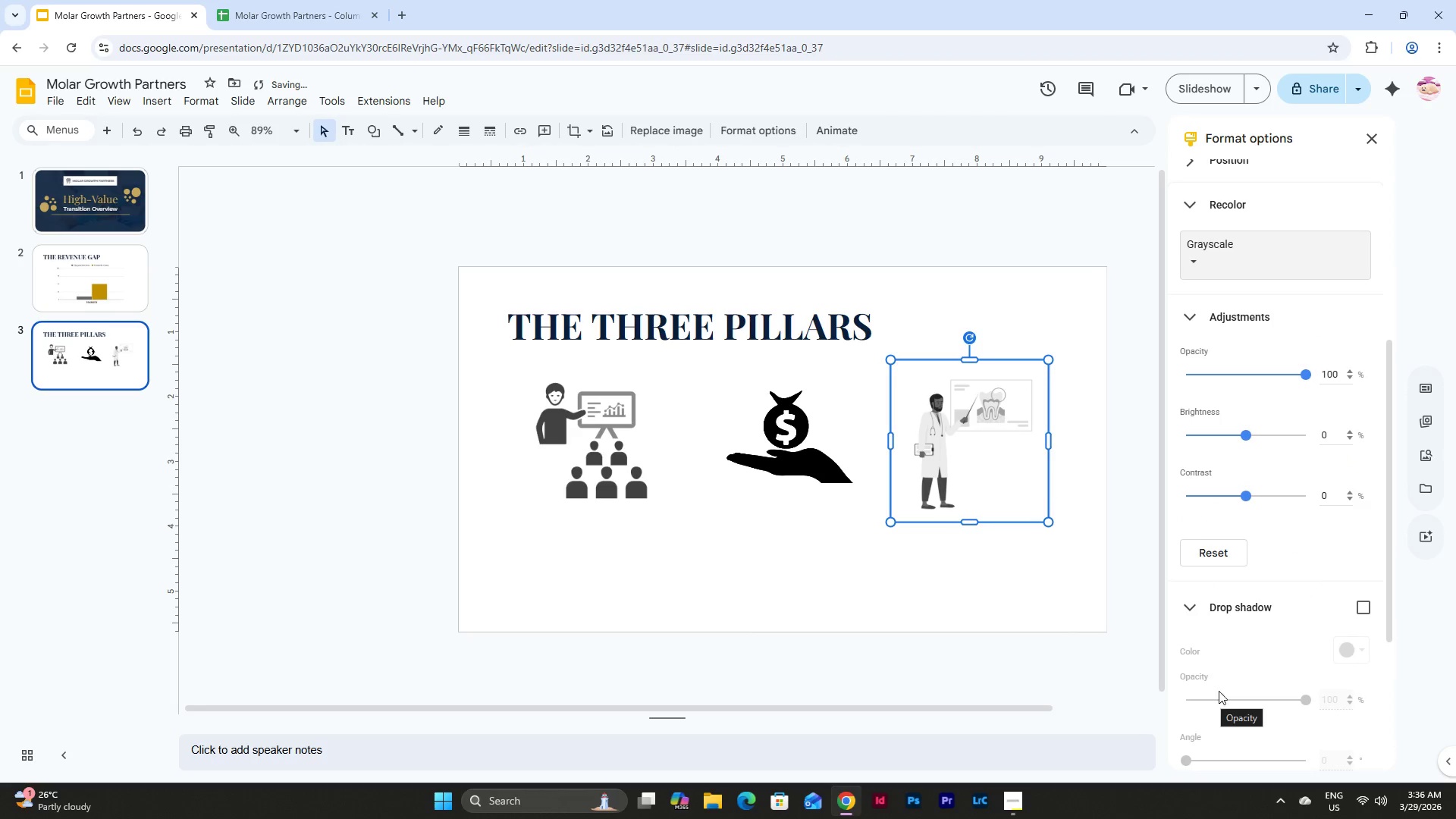 
scroll: coordinate [1241, 374], scroll_direction: up, amount: 3.0
 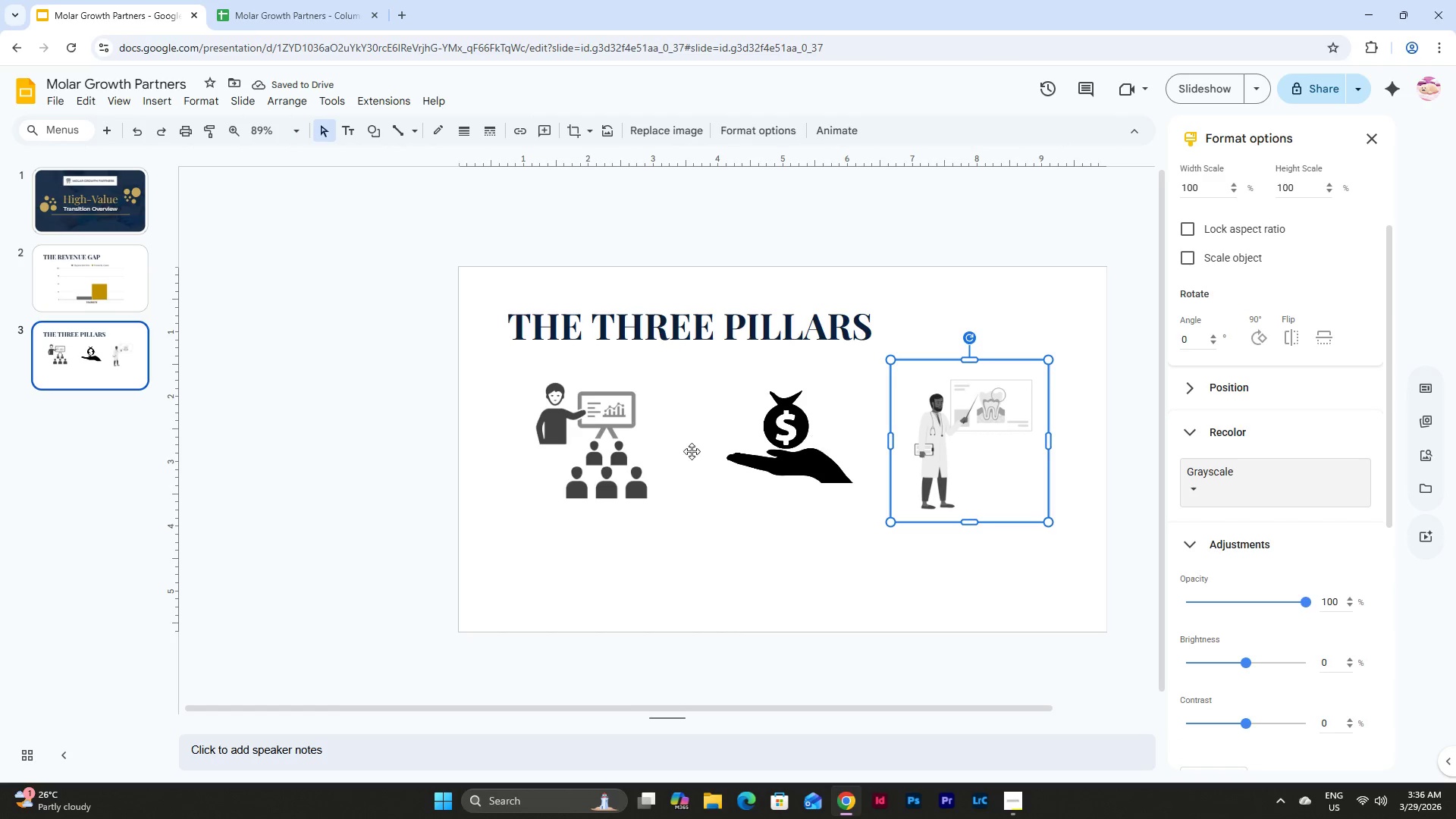 
left_click([589, 461])
 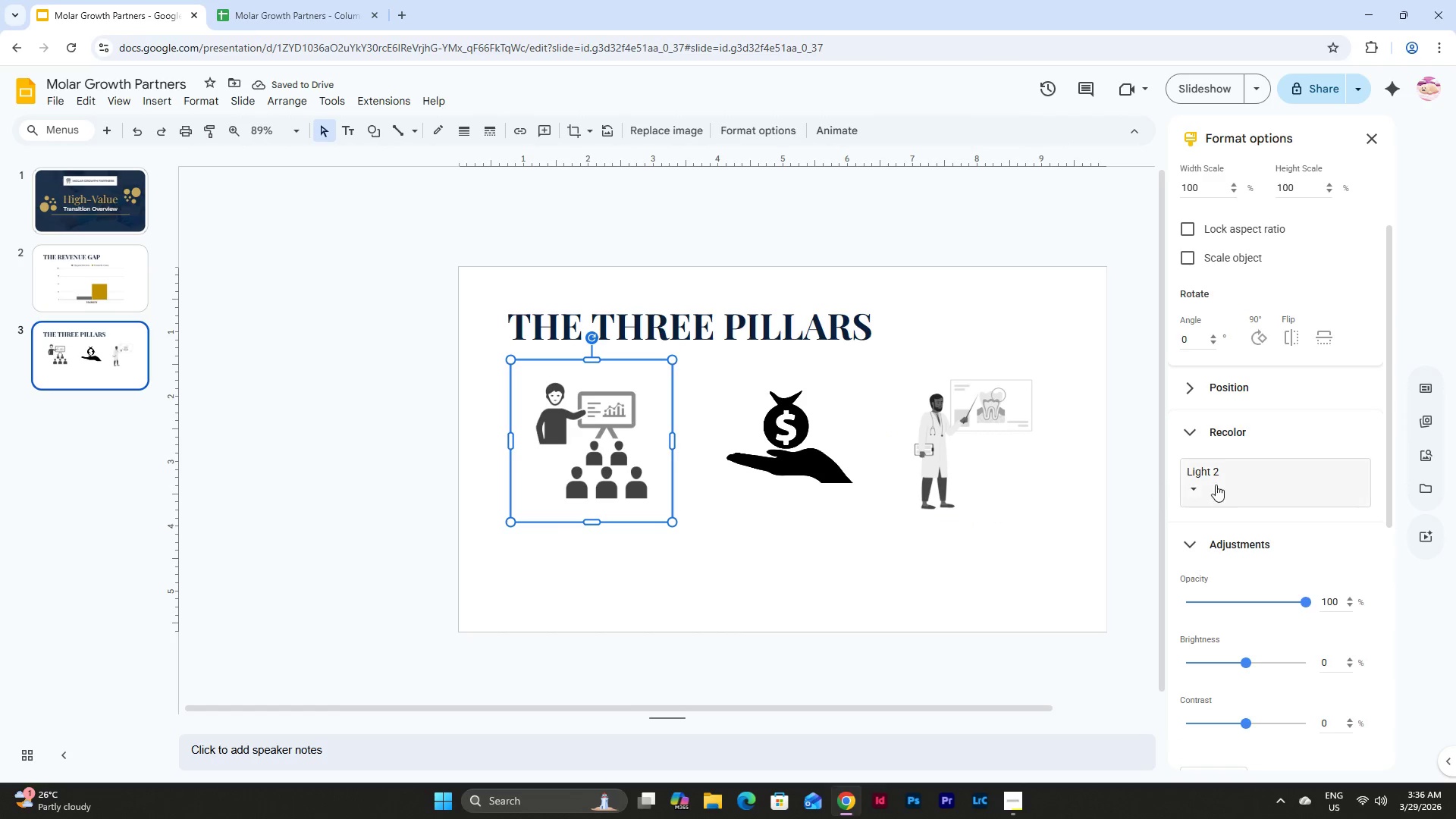 
left_click([1195, 479])
 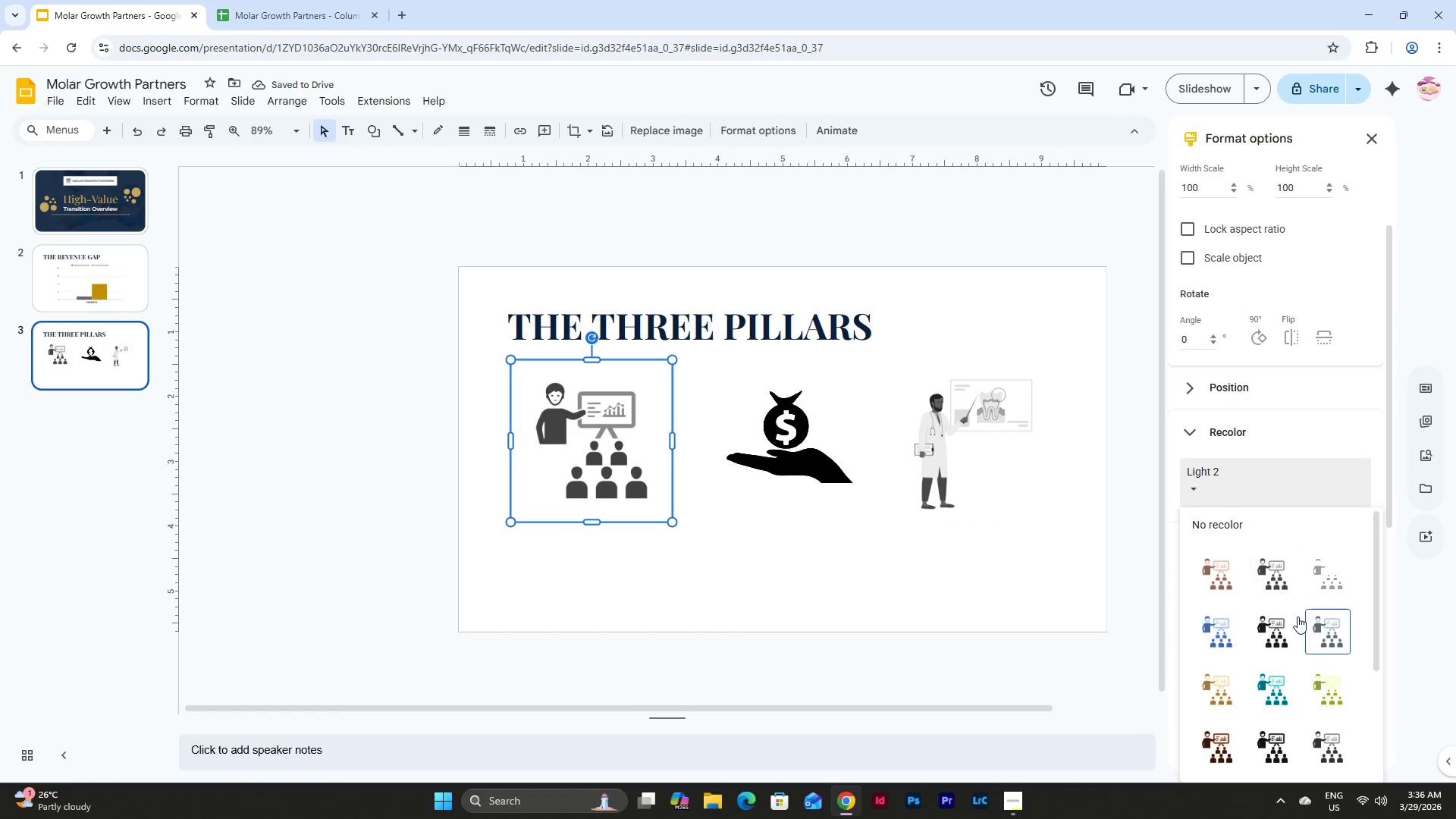 
scroll: coordinate [1297, 617], scroll_direction: down, amount: 4.0
 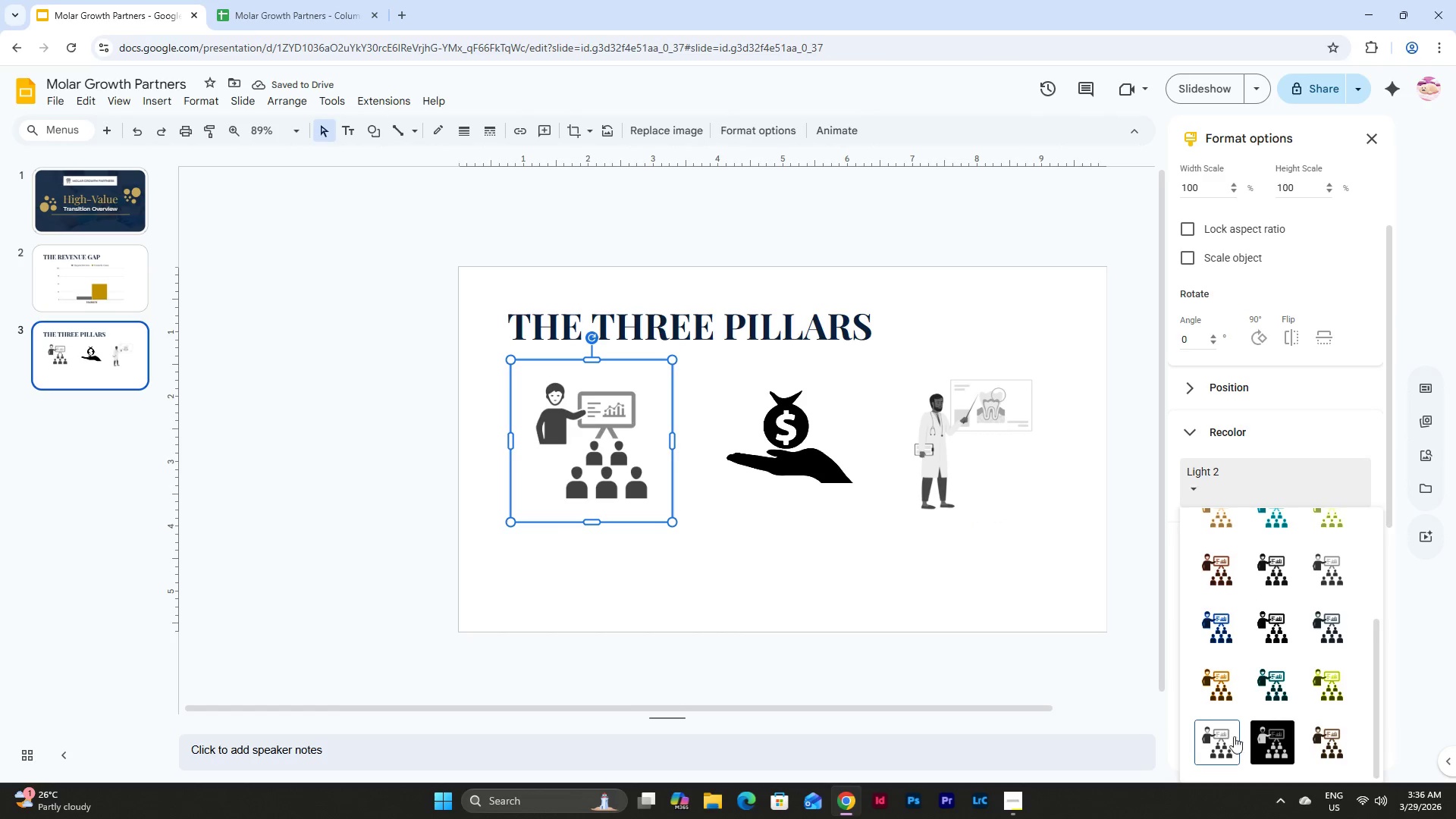 
left_click([1228, 733])
 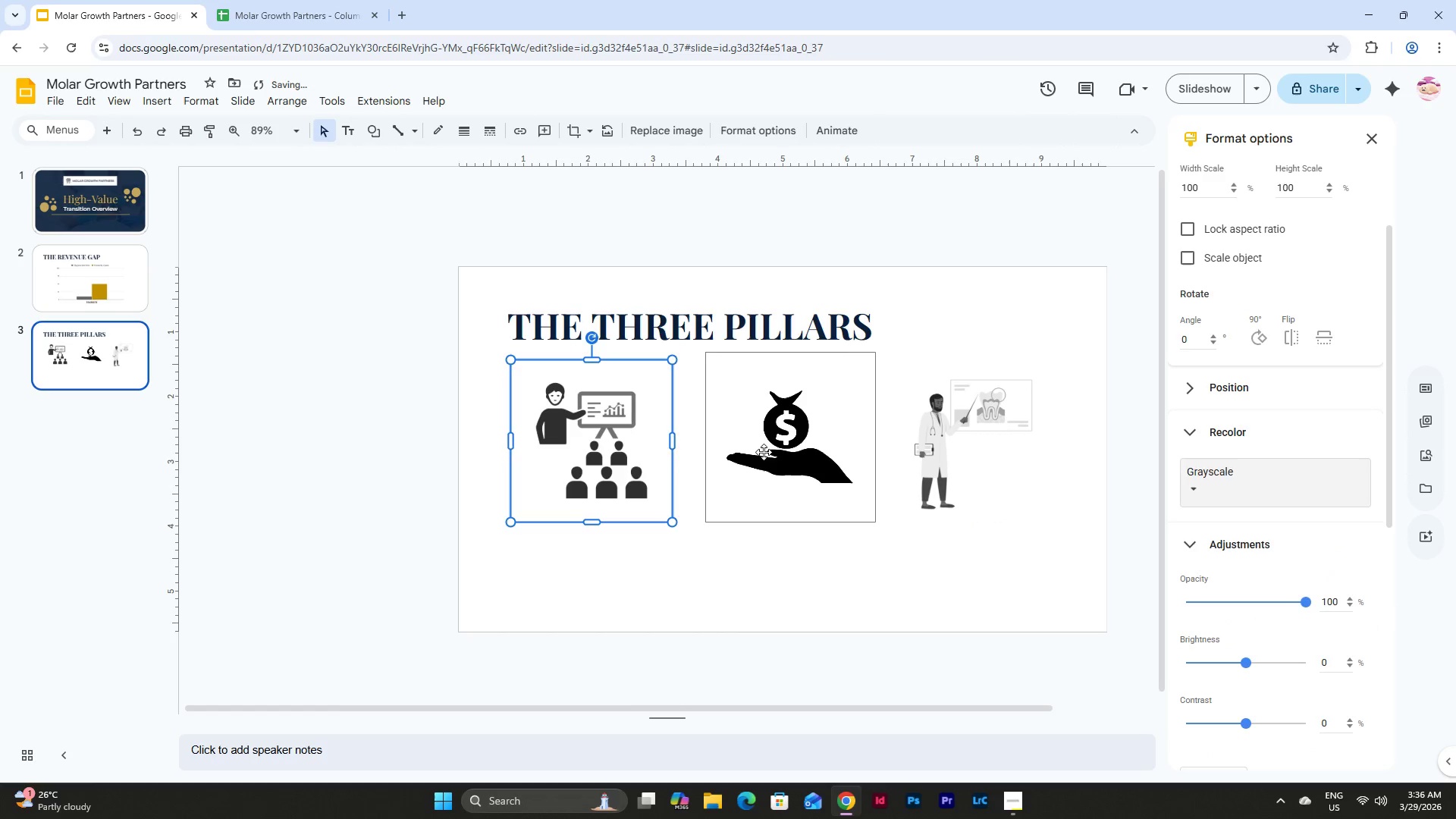 
left_click([764, 453])
 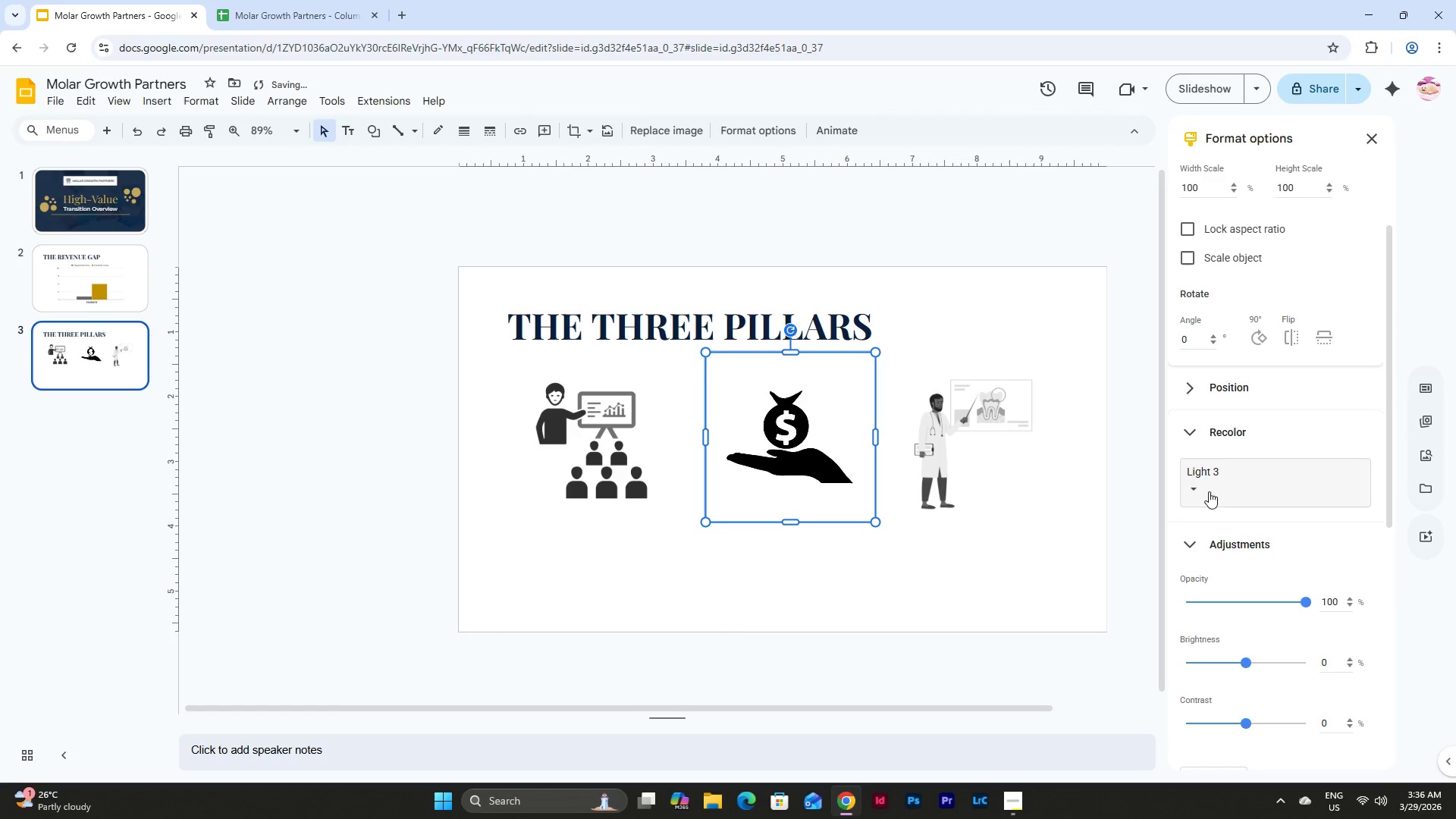 
left_click([1226, 474])
 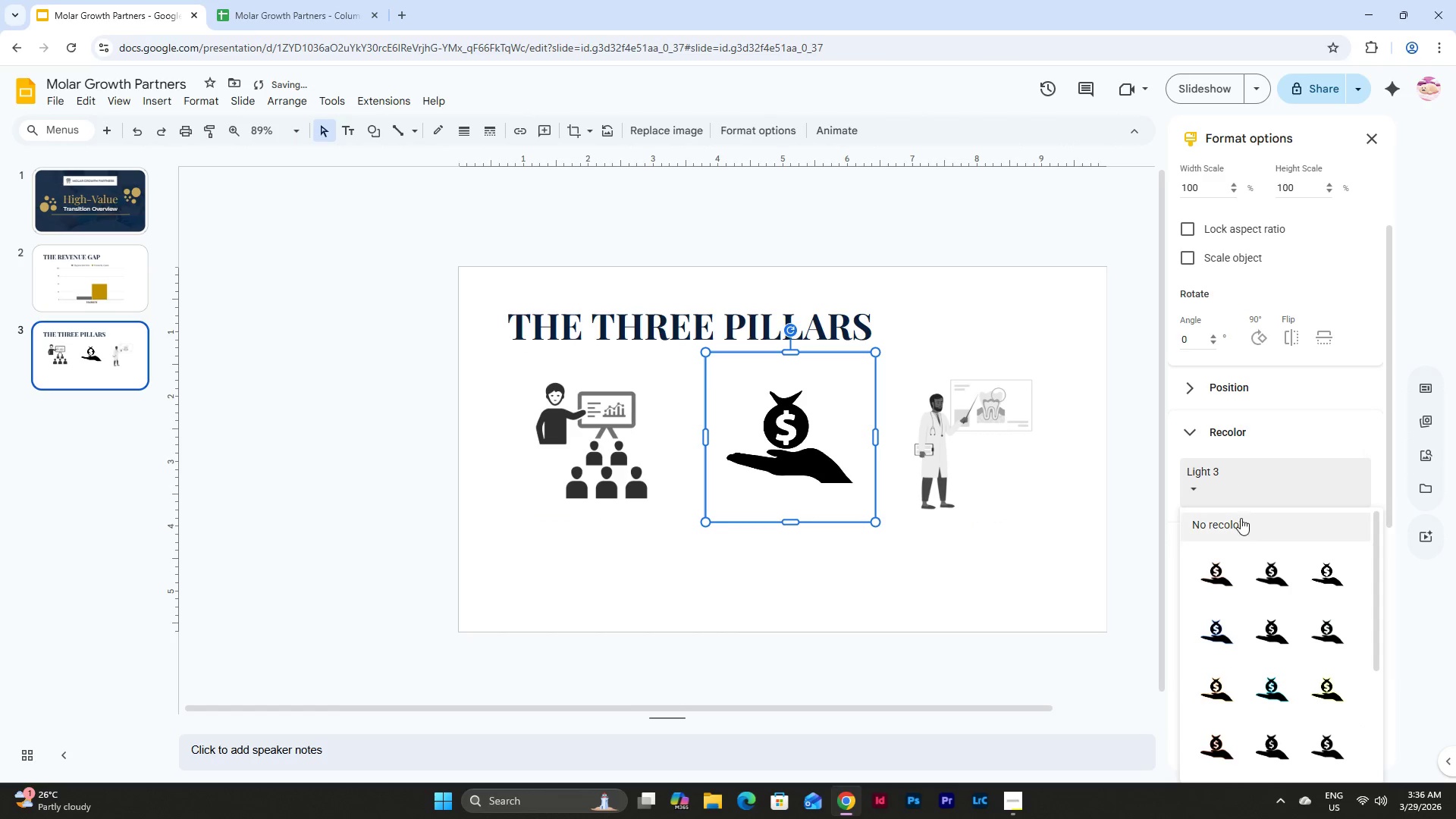 
scroll: coordinate [1241, 519], scroll_direction: down, amount: 7.0
 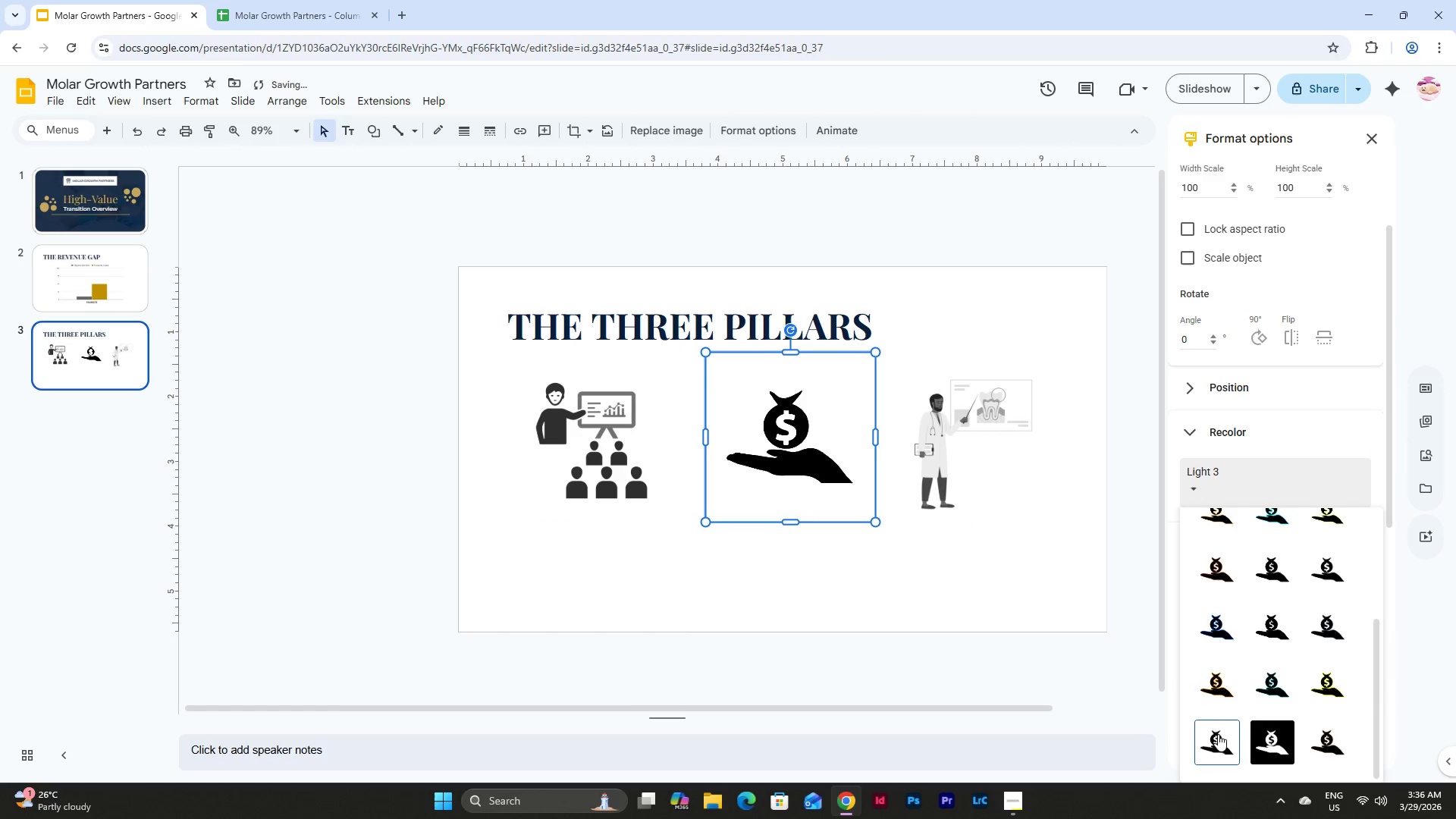 
left_click([1219, 744])
 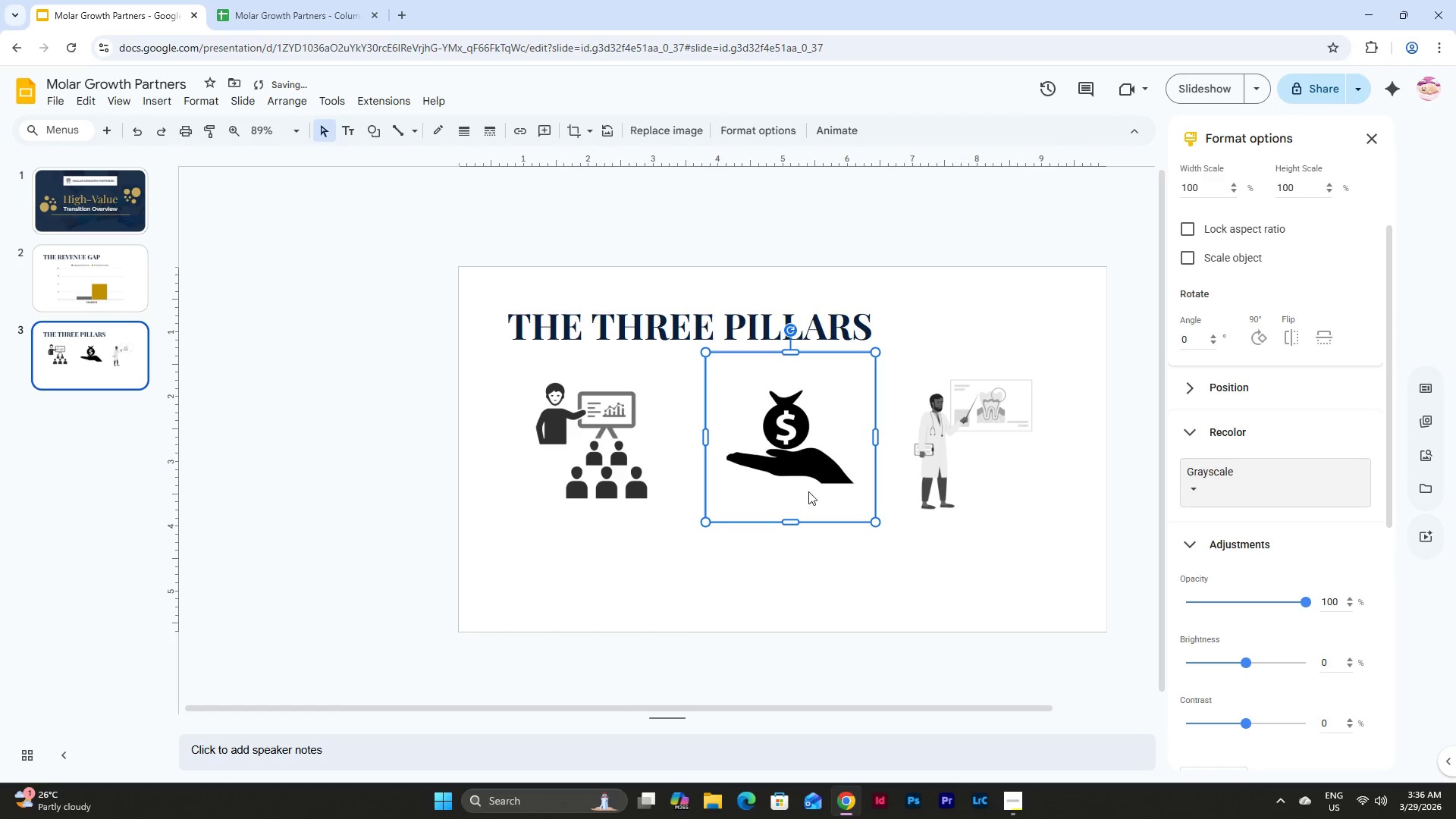 
left_click([784, 463])
 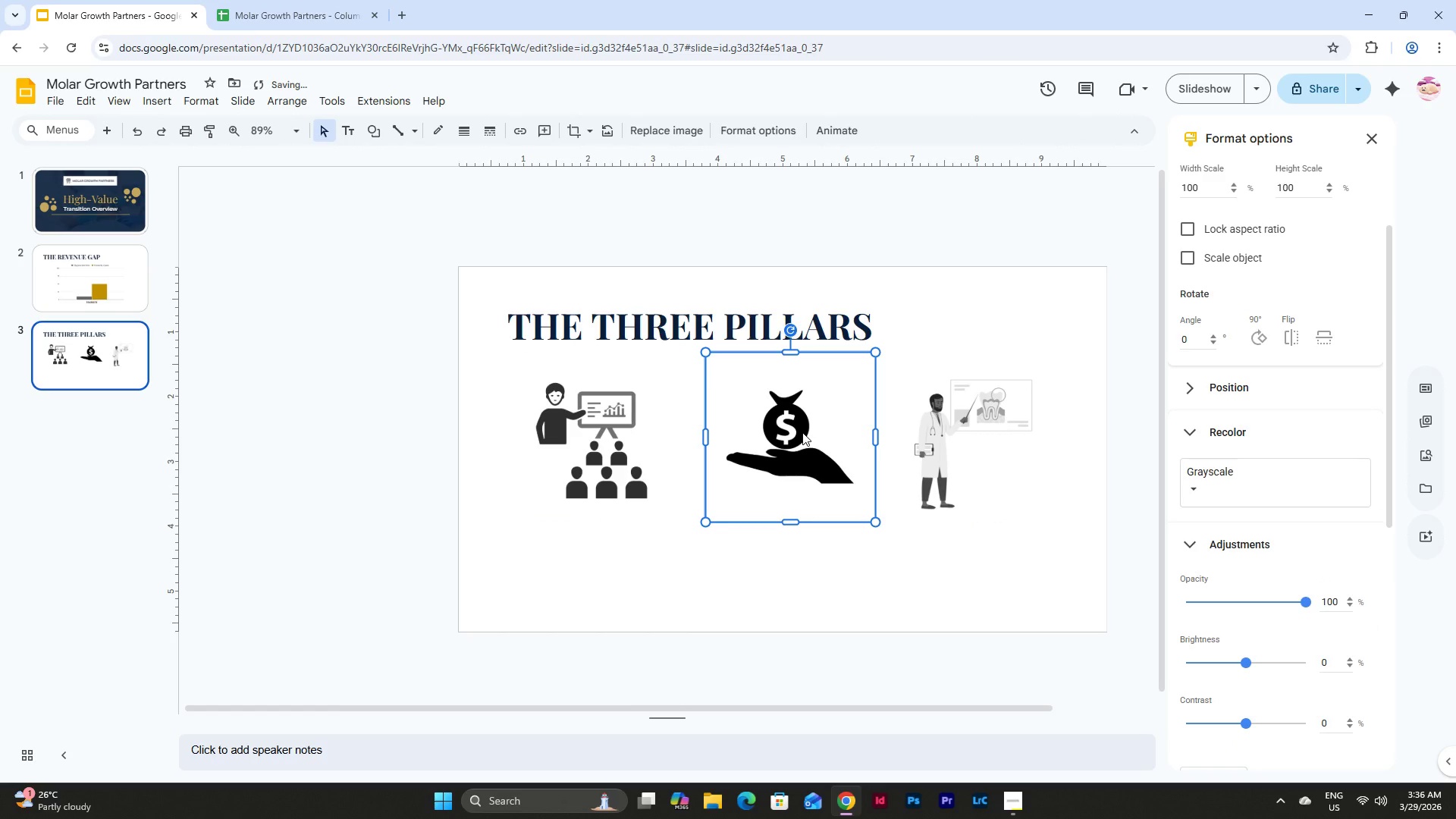 
key(Backspace)
 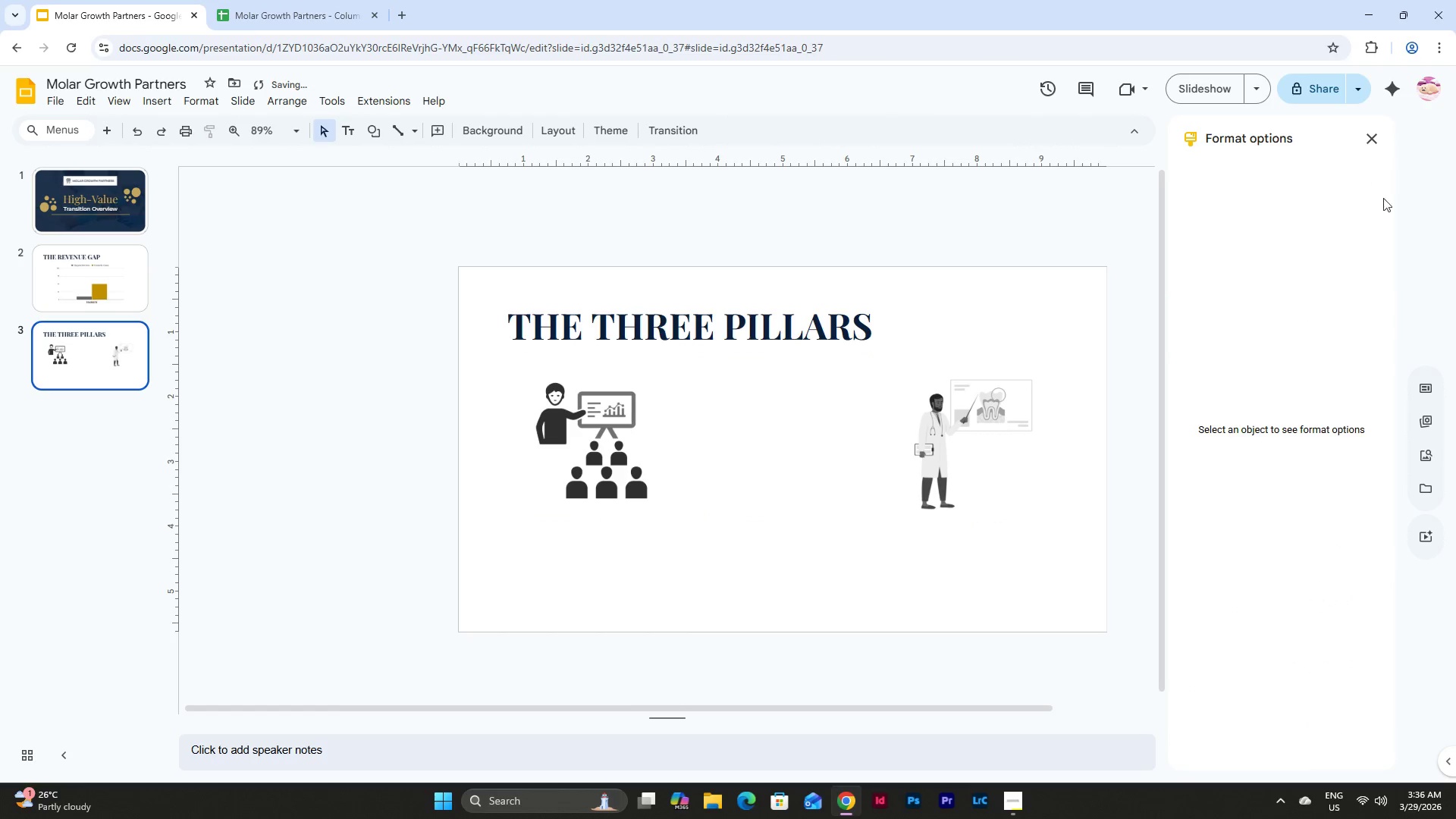 
left_click([1426, 463])
 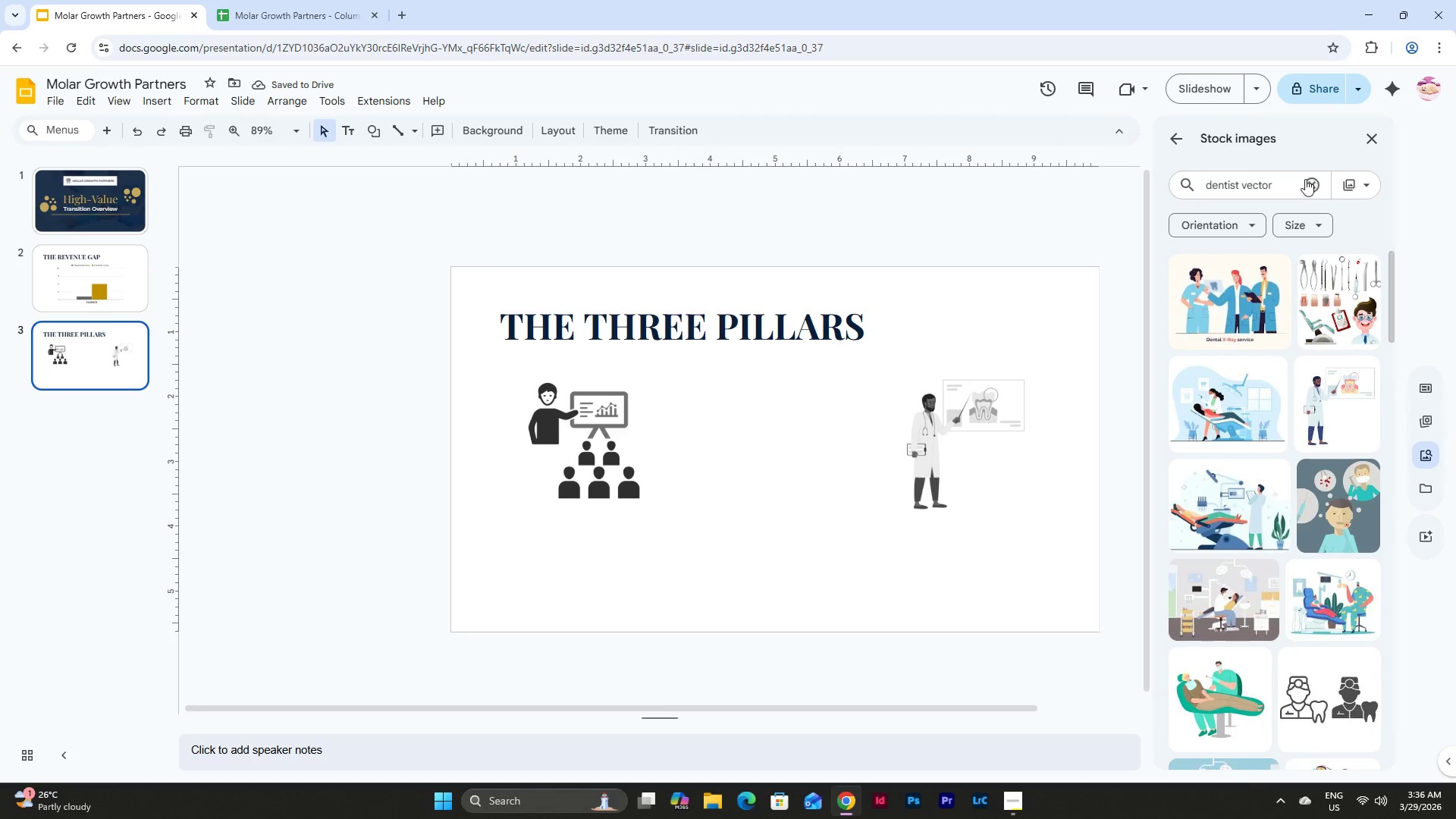 
left_click_drag(start_coordinate=[1287, 180], to_coordinate=[1140, 189])
 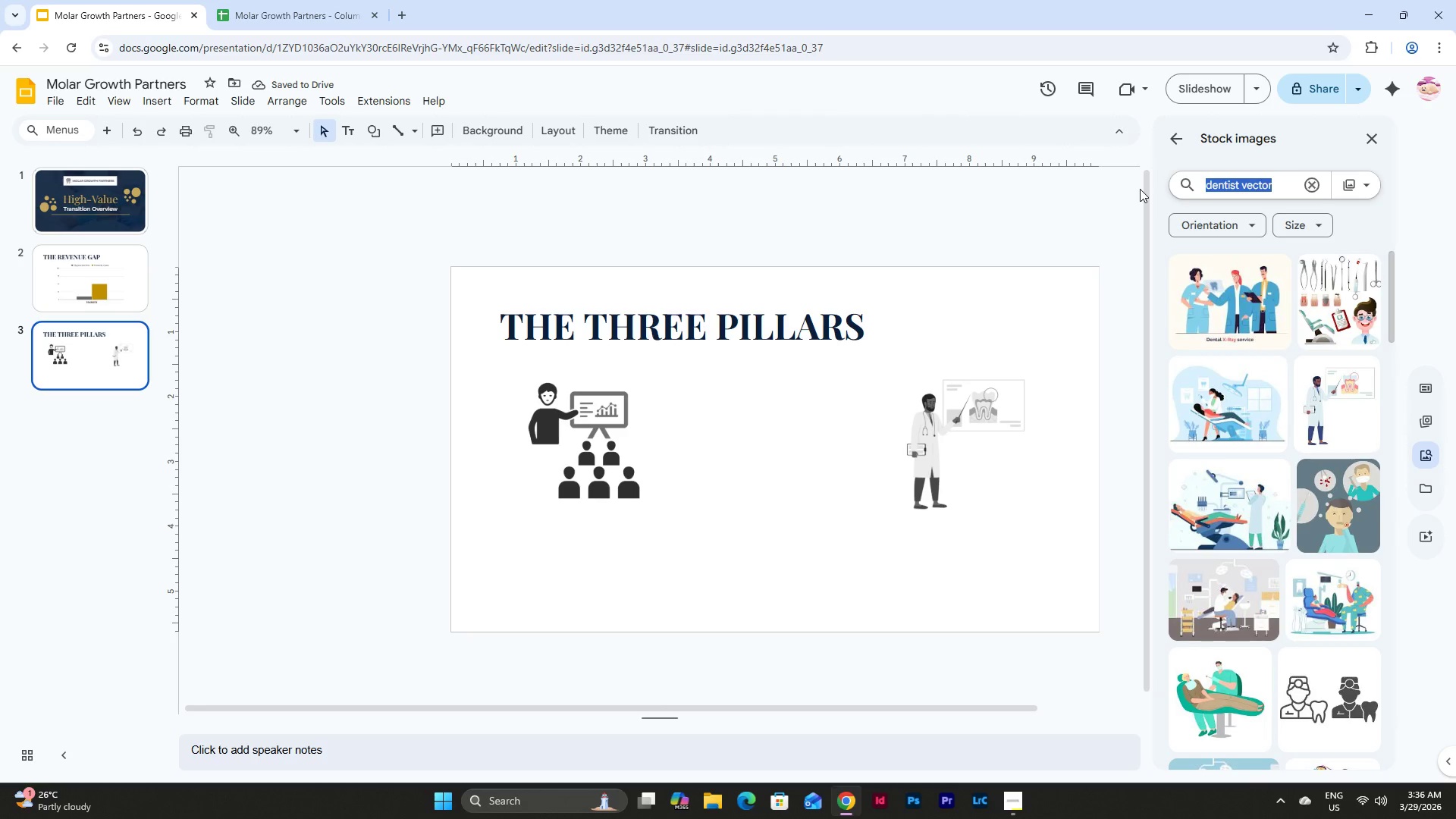 
type(money art)
 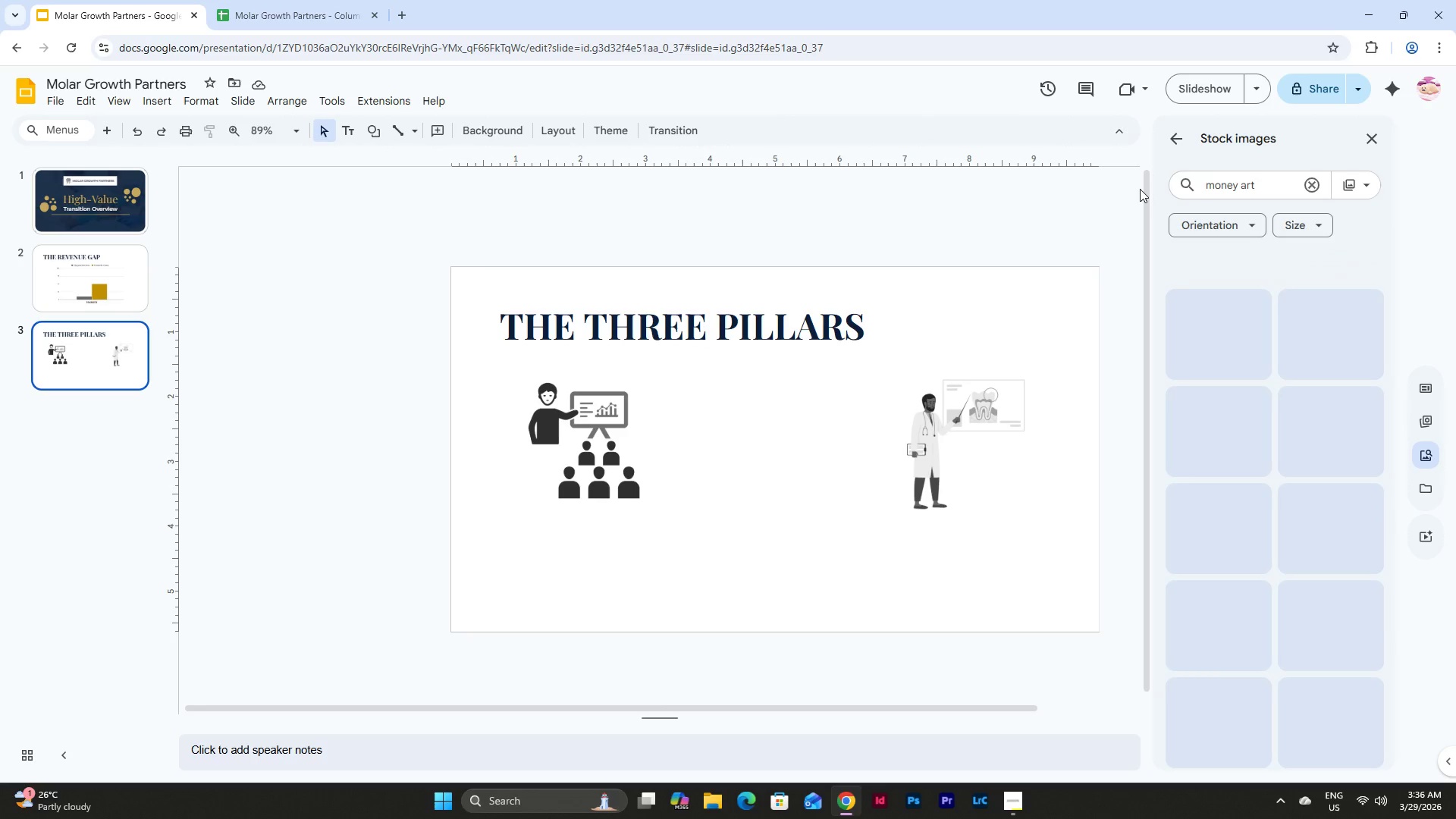 
key(Enter)
 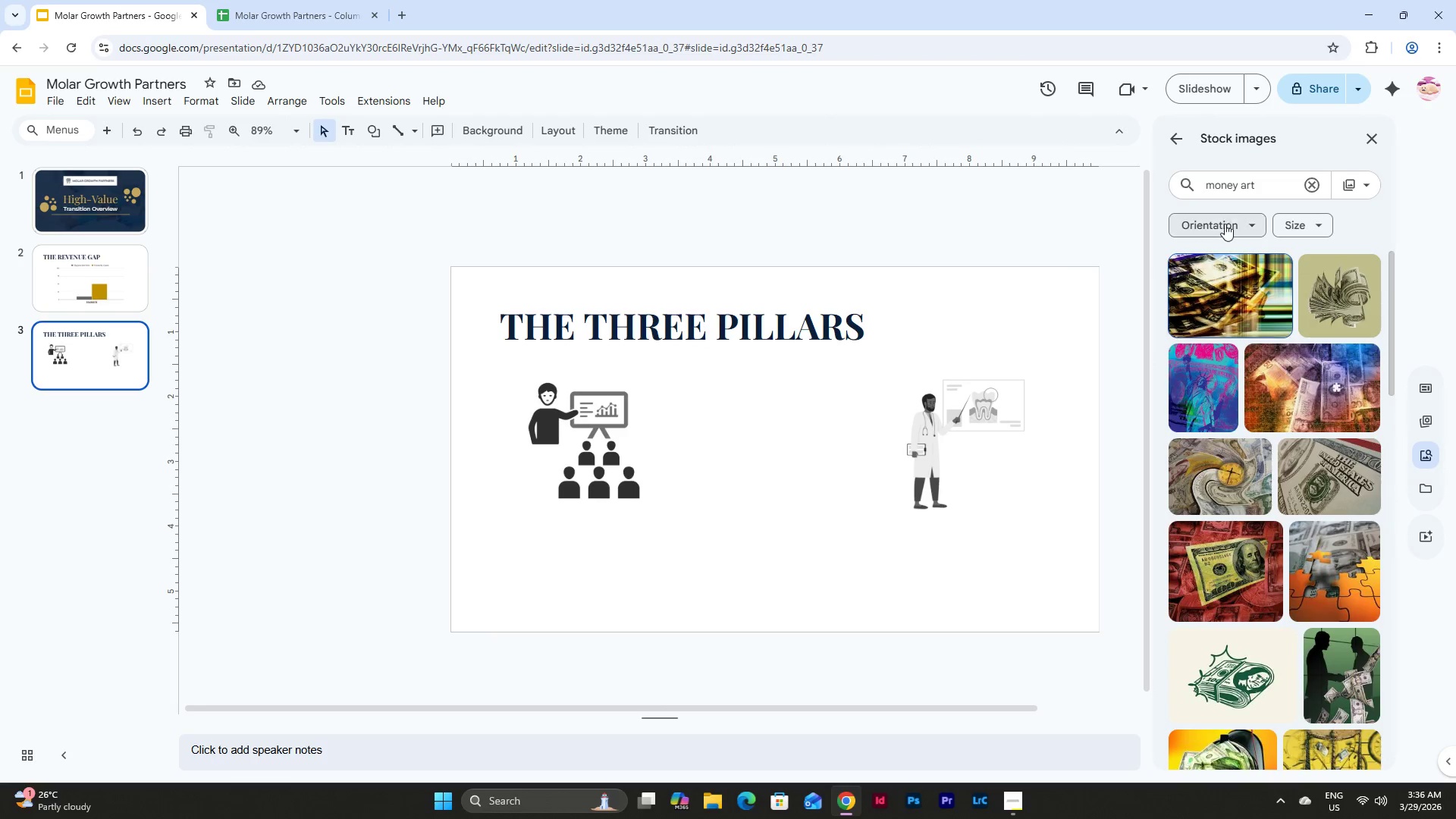 
left_click_drag(start_coordinate=[1259, 181], to_coordinate=[1239, 179])
 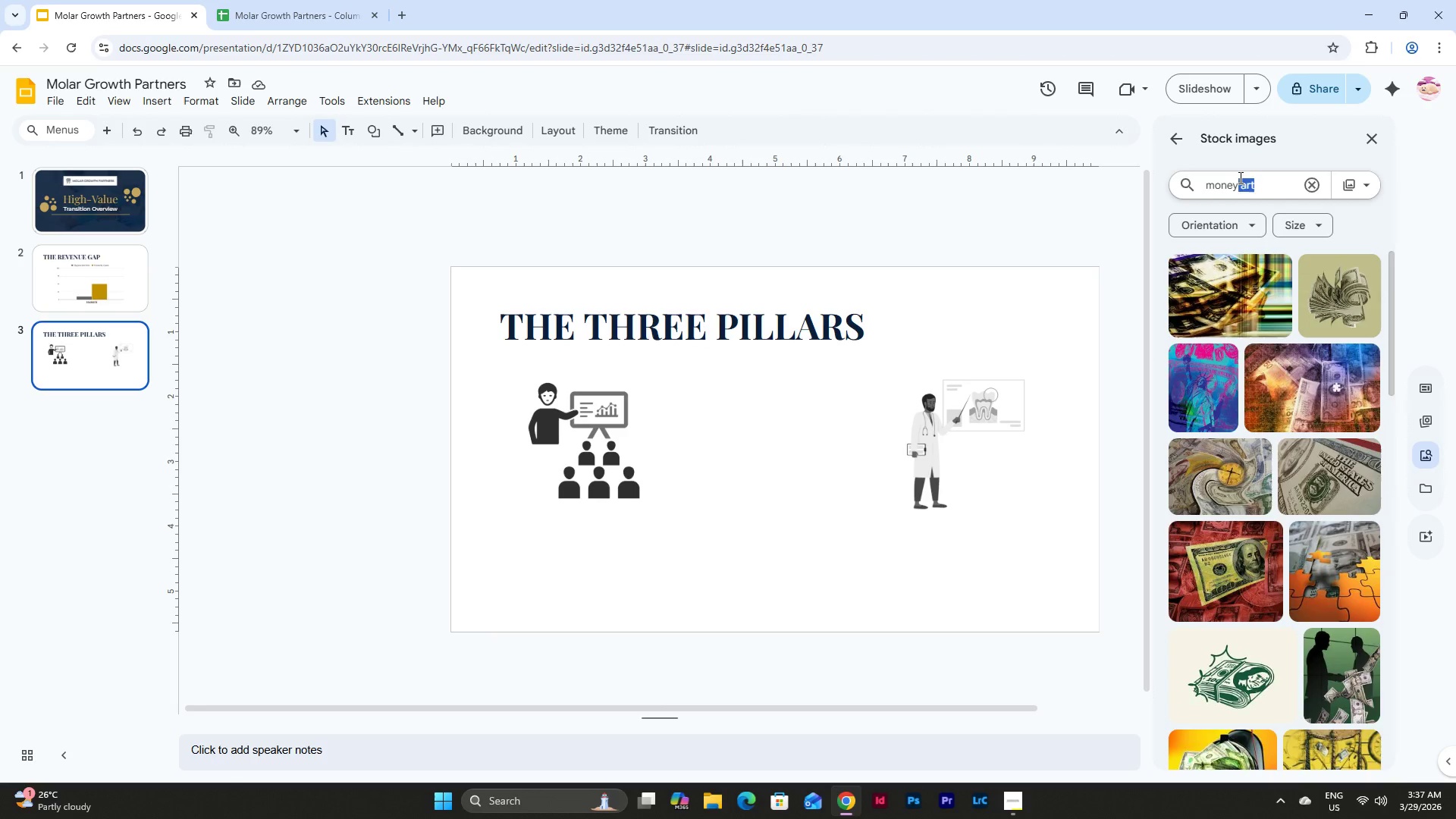 
type(vector)
 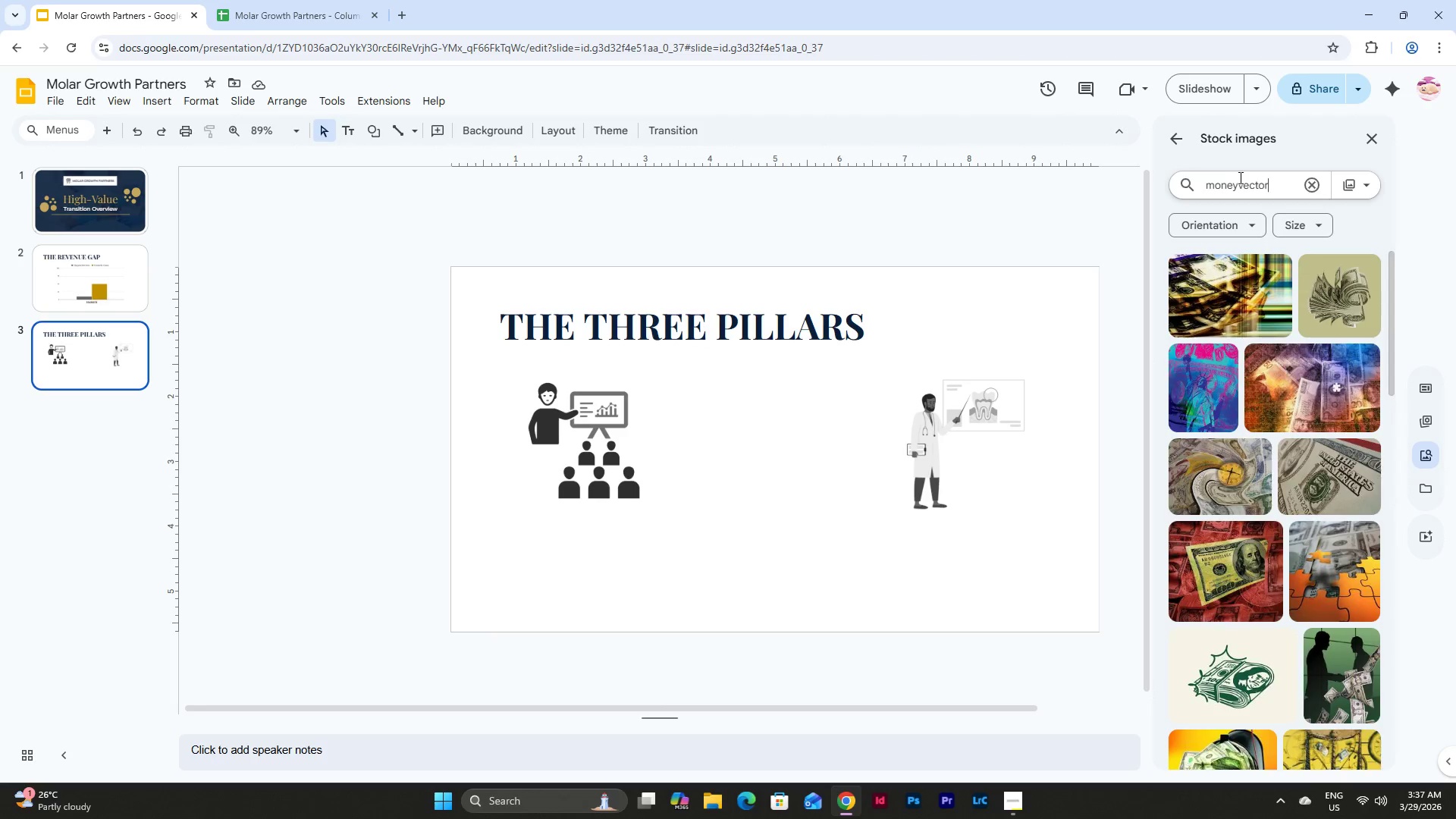 
key(Enter)
 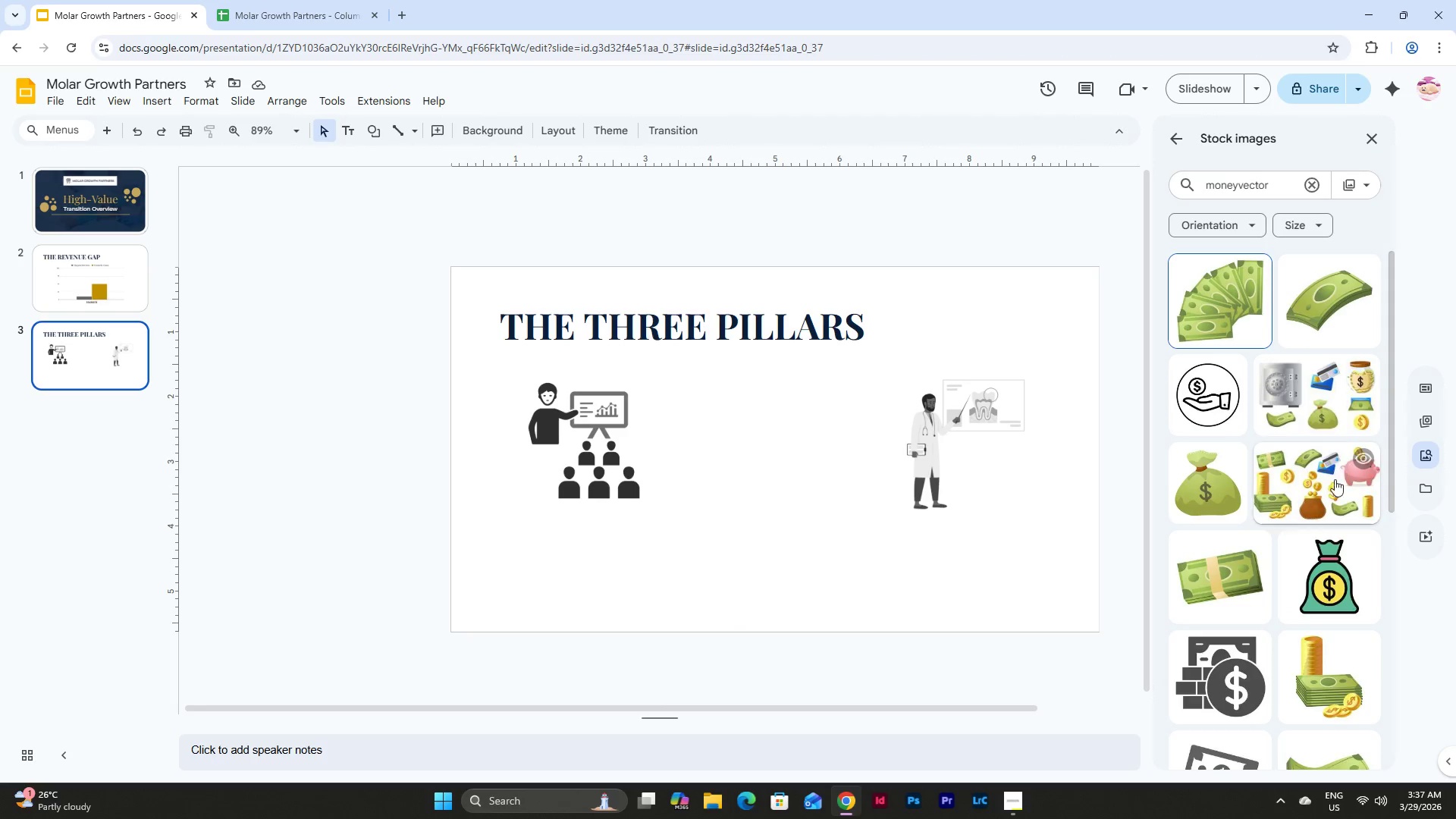 
scroll: coordinate [1282, 493], scroll_direction: down, amount: 5.0
 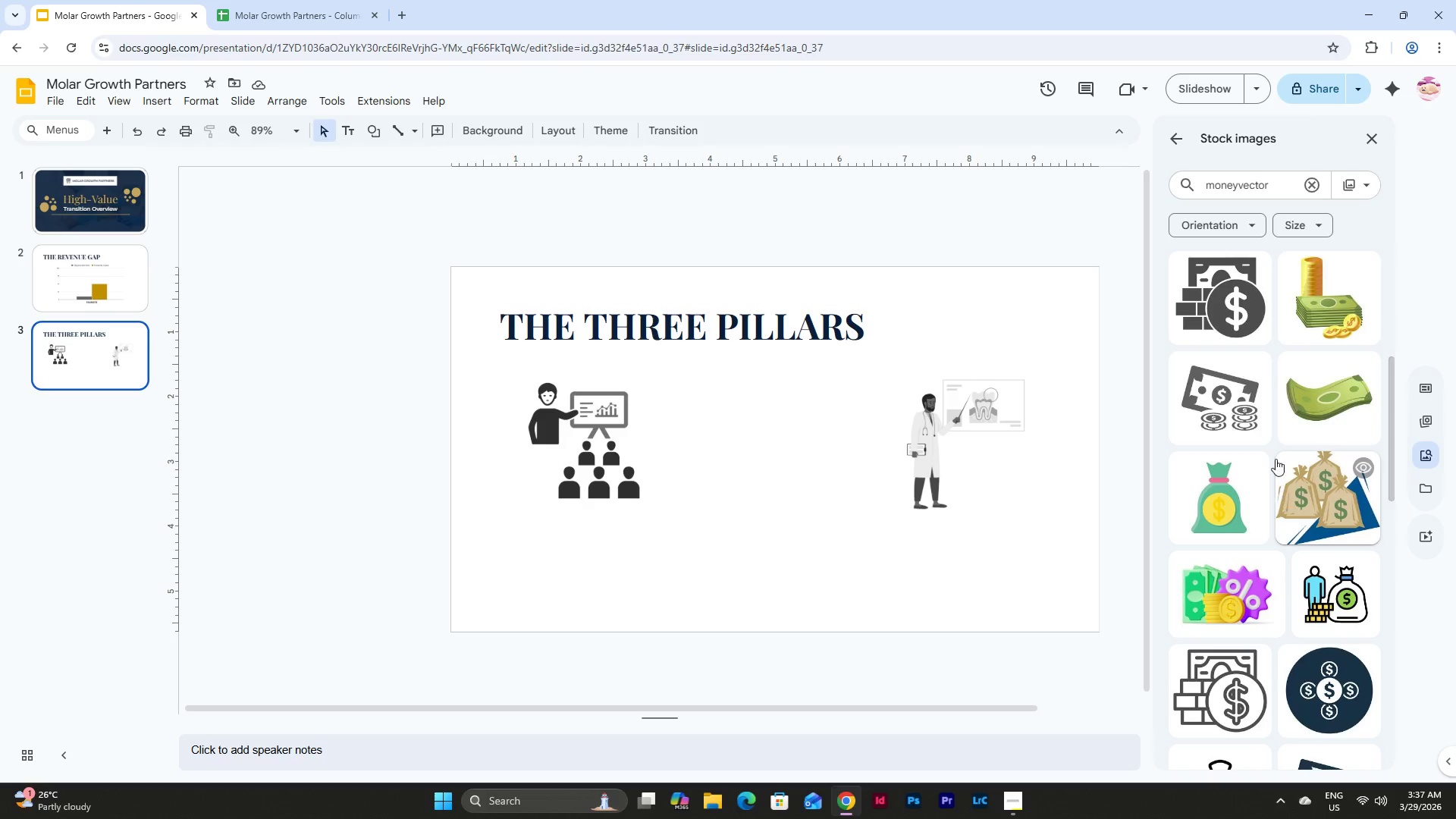 
left_click([1229, 310])
 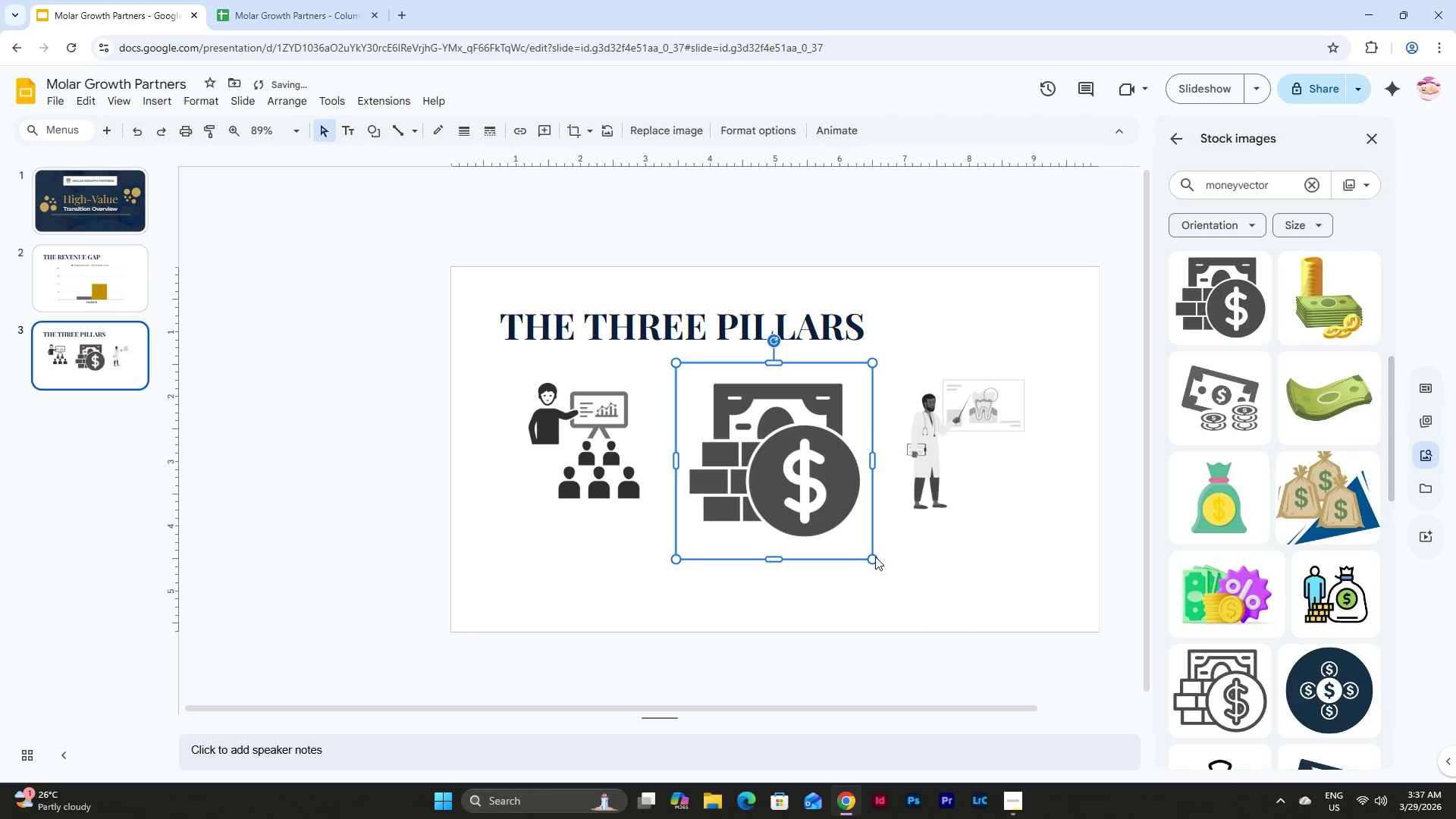 
left_click_drag(start_coordinate=[873, 560], to_coordinate=[834, 507])
 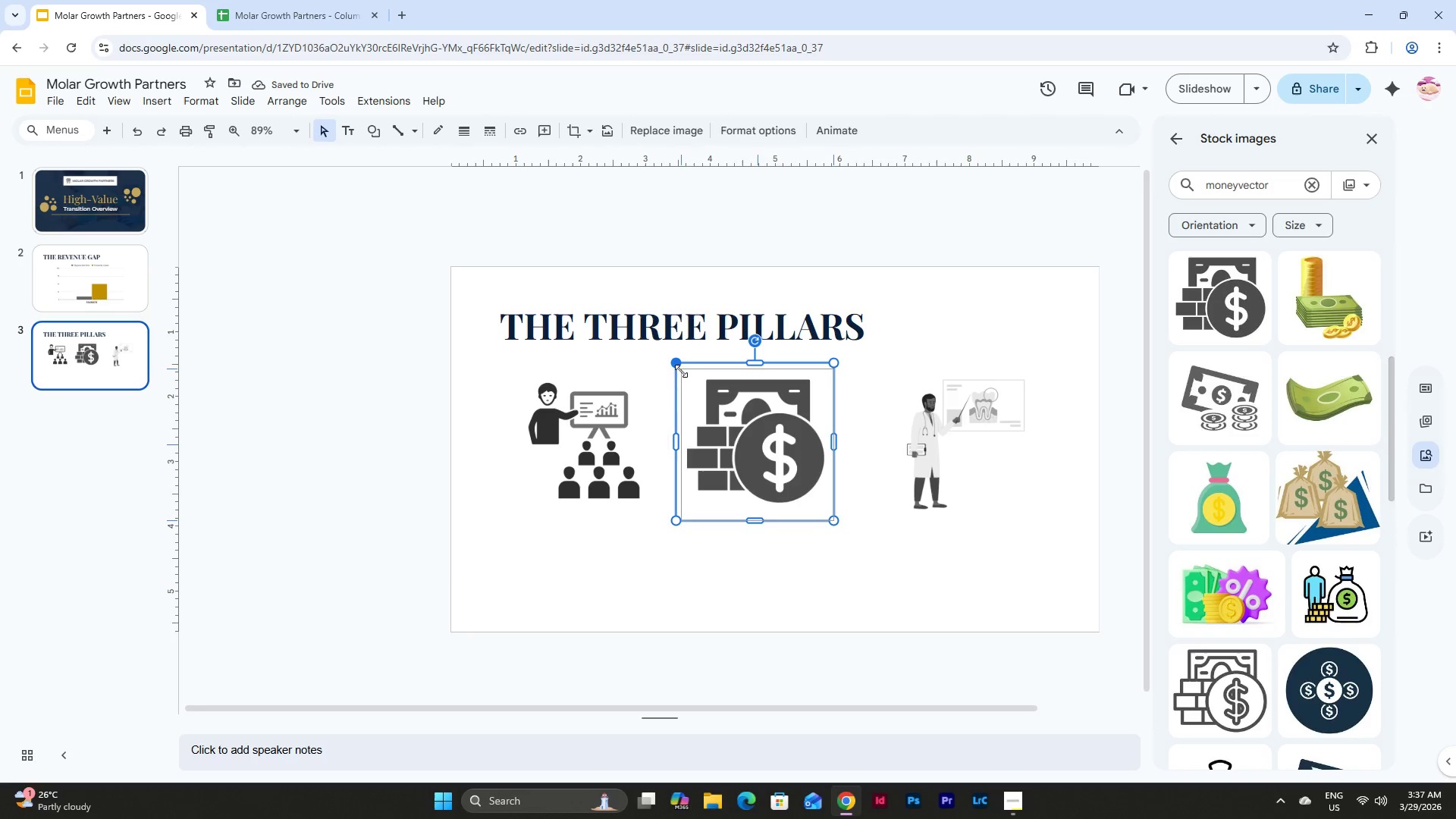 
left_click_drag(start_coordinate=[758, 429], to_coordinate=[778, 437])
 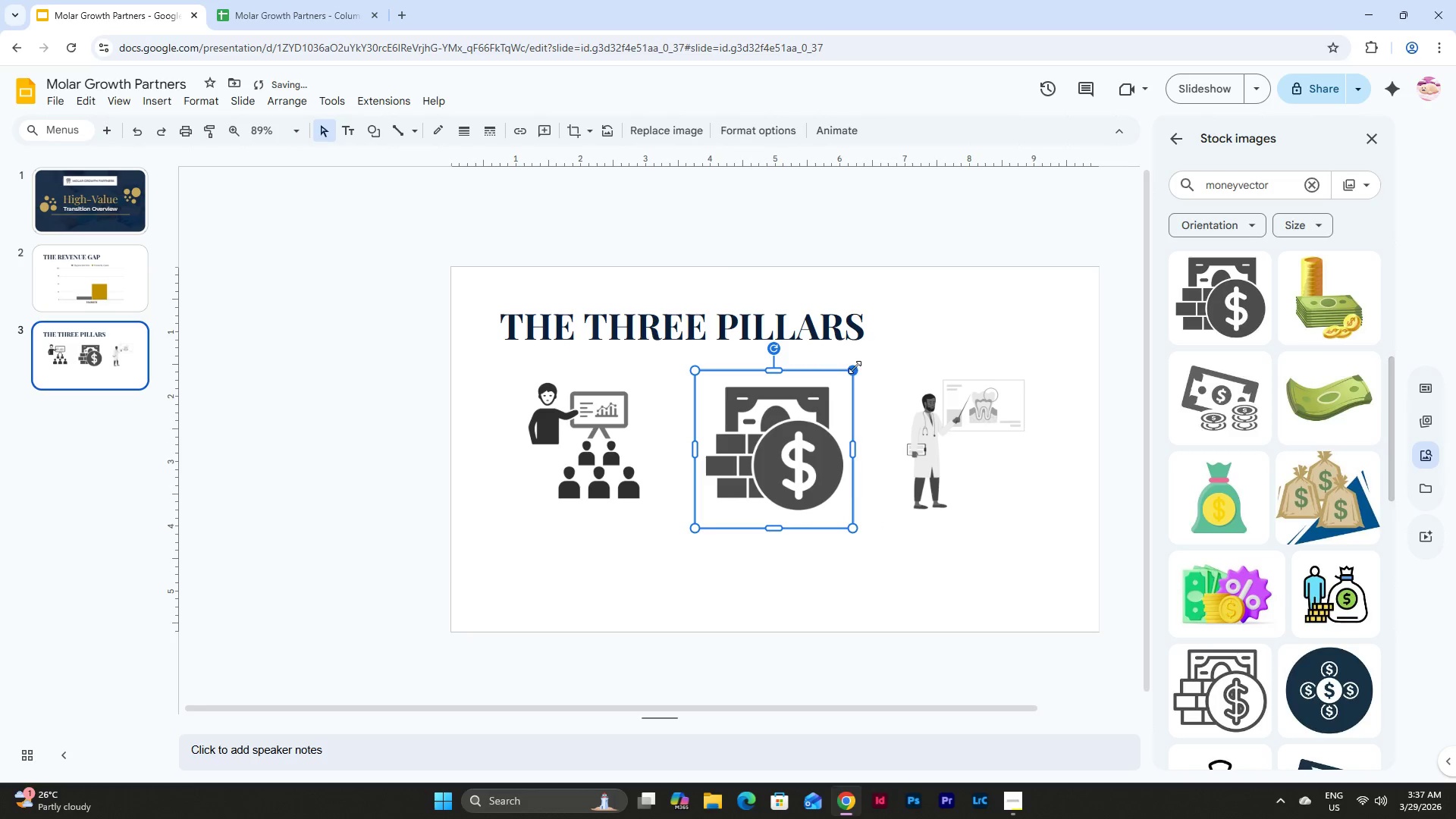 
left_click_drag(start_coordinate=[854, 367], to_coordinate=[859, 389])
 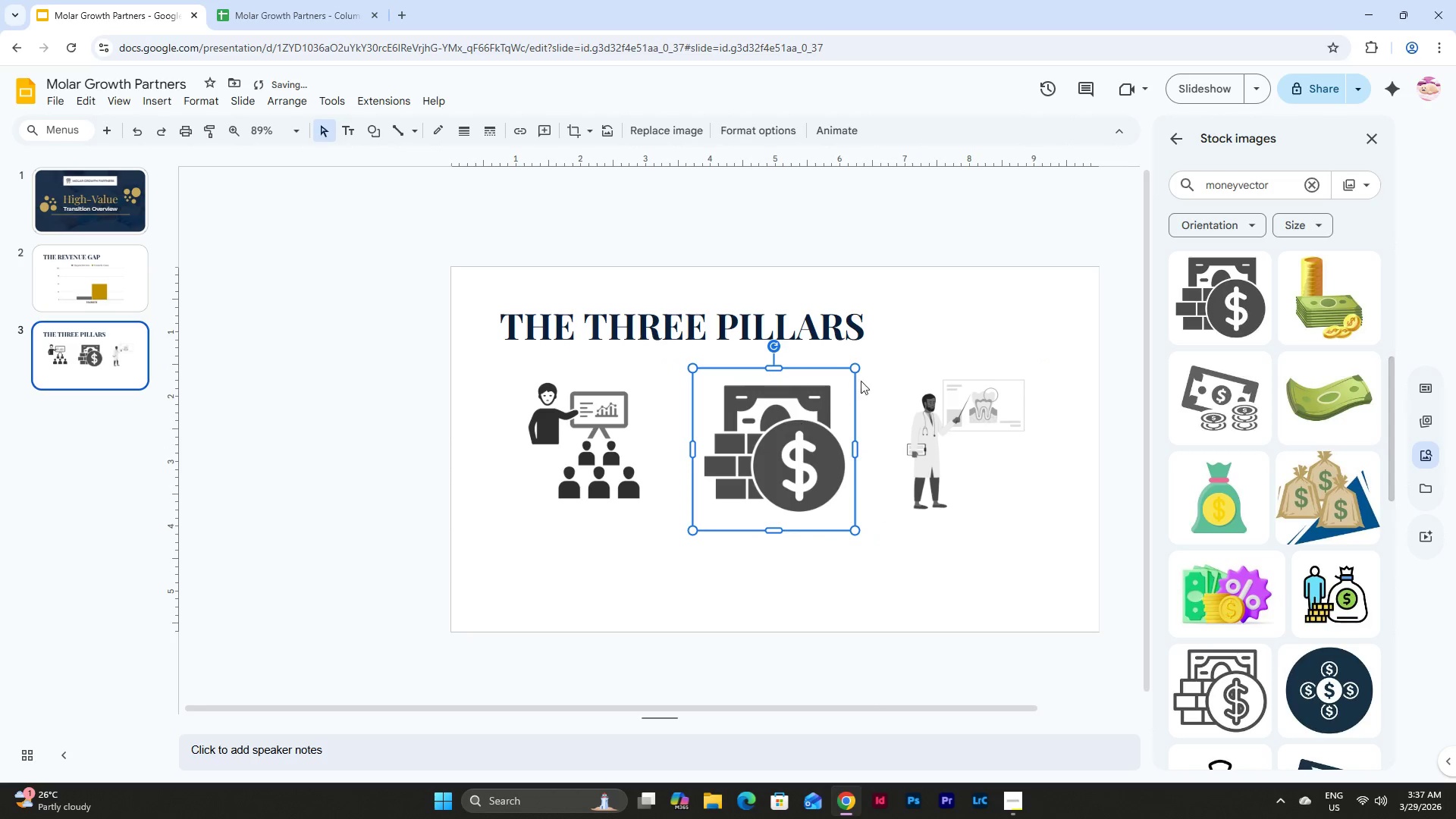 
left_click_drag(start_coordinate=[858, 370], to_coordinate=[824, 411])
 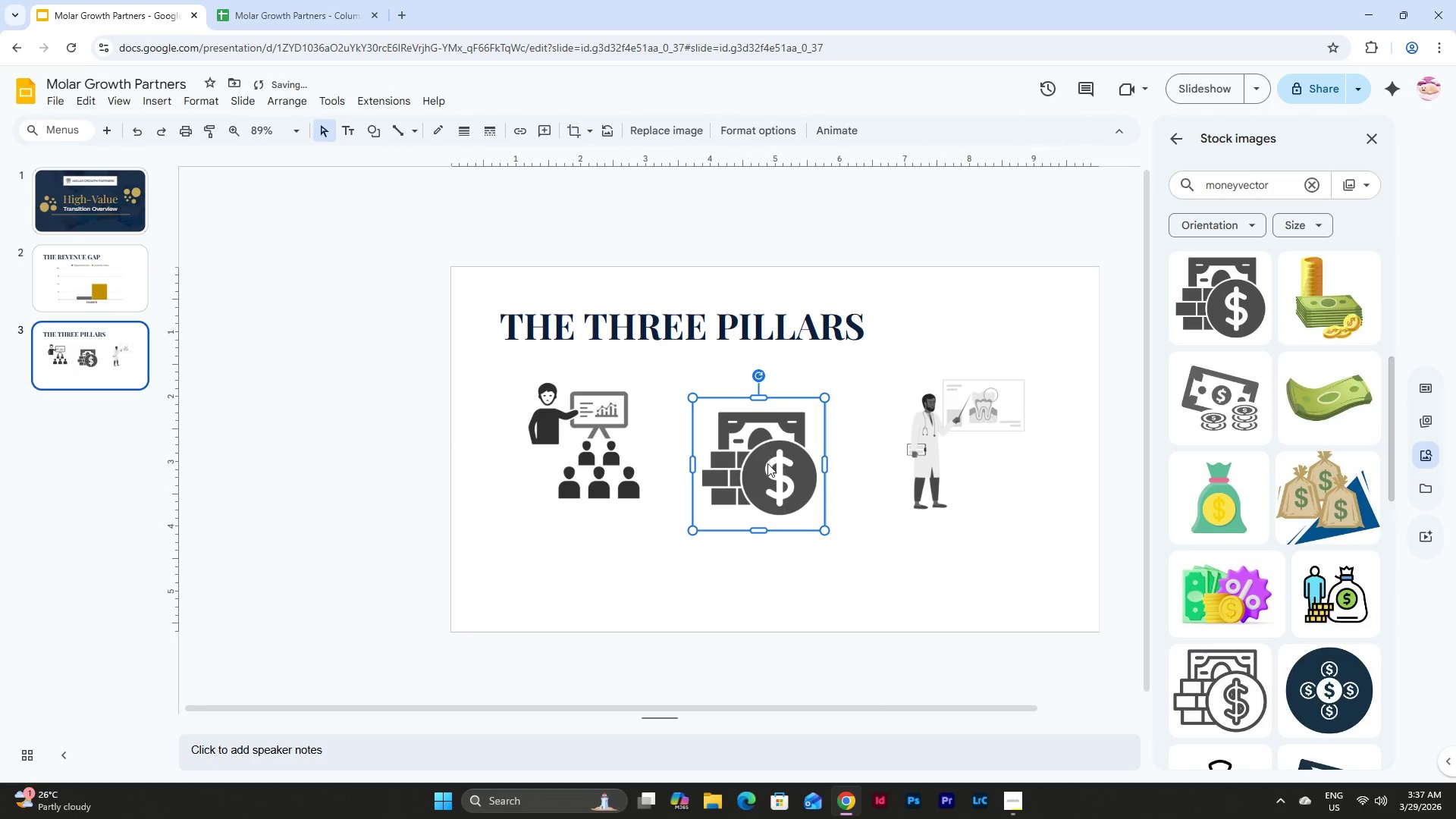 
left_click_drag(start_coordinate=[767, 464], to_coordinate=[789, 463])
 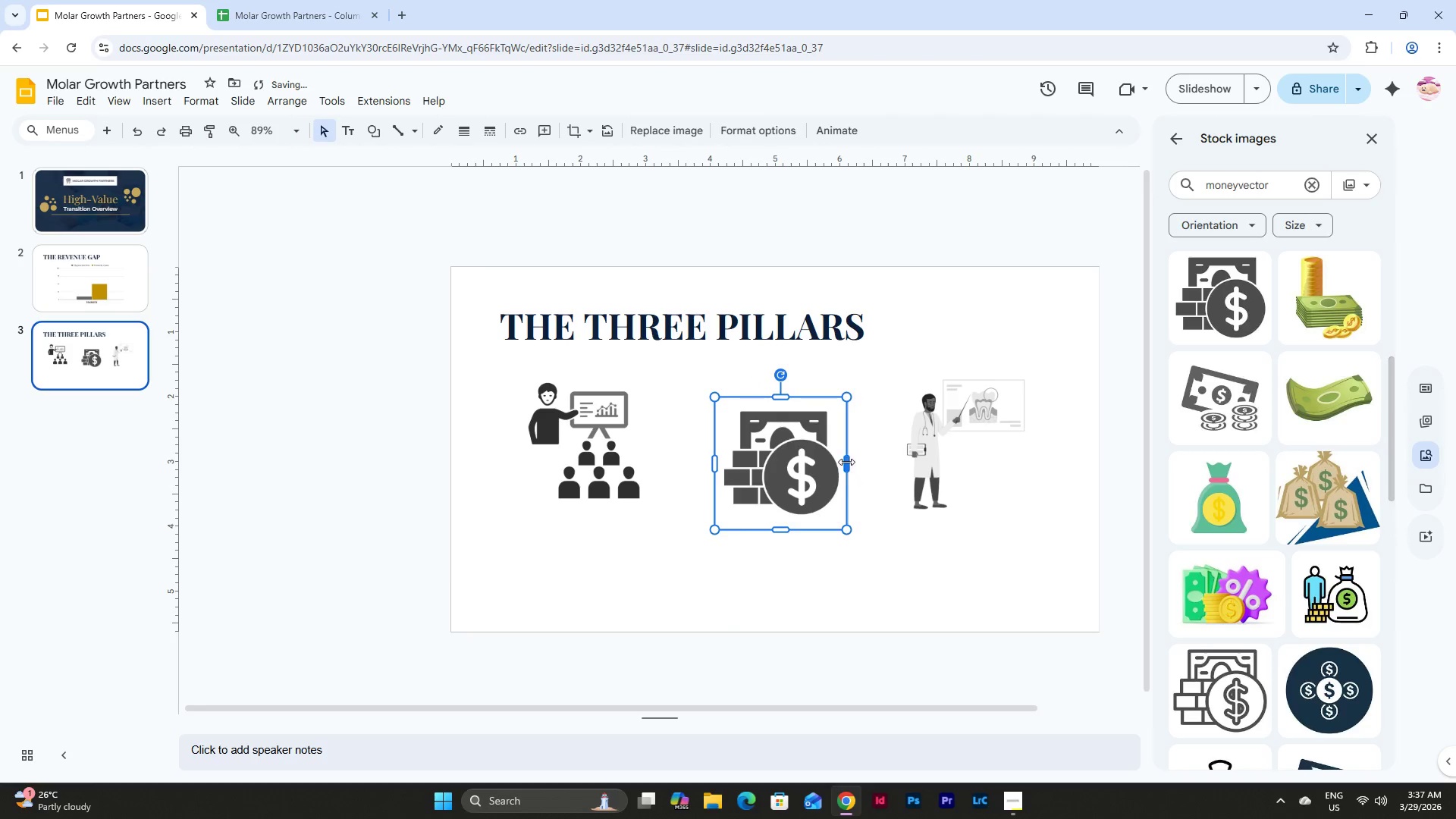 
left_click_drag(start_coordinate=[850, 464], to_coordinate=[864, 466])
 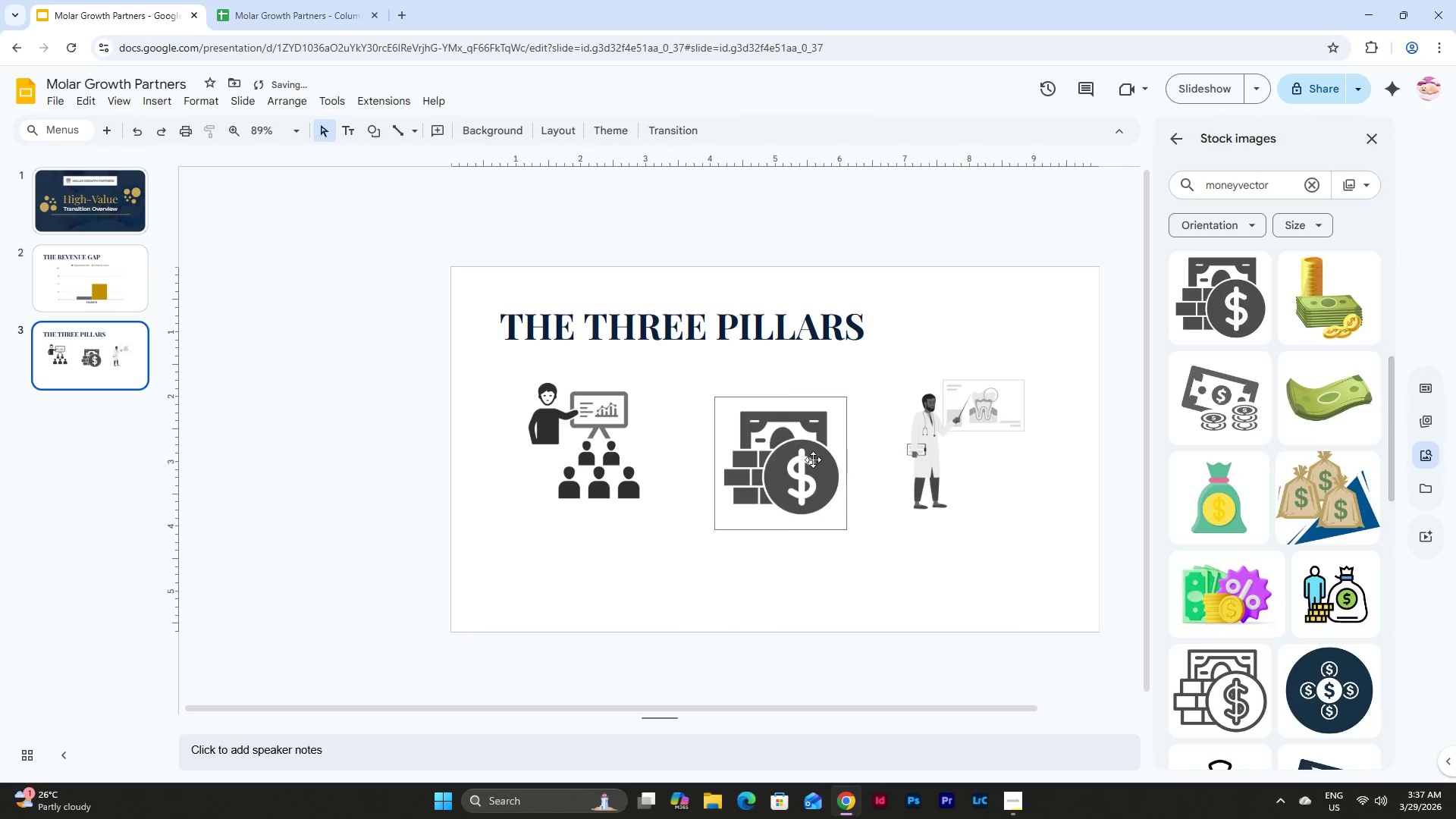 
left_click([813, 460])
 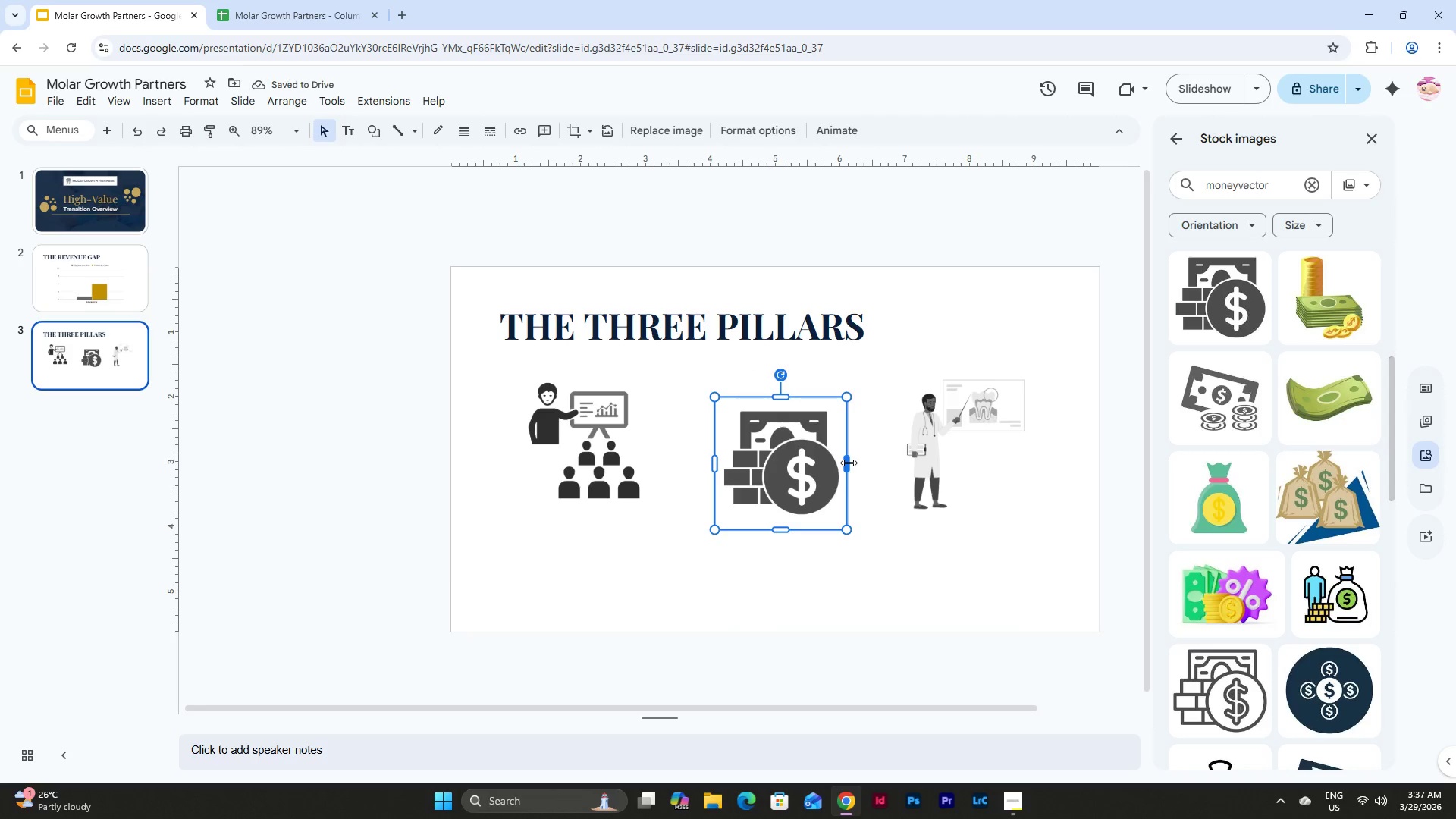 
left_click_drag(start_coordinate=[849, 463], to_coordinate=[864, 465])
 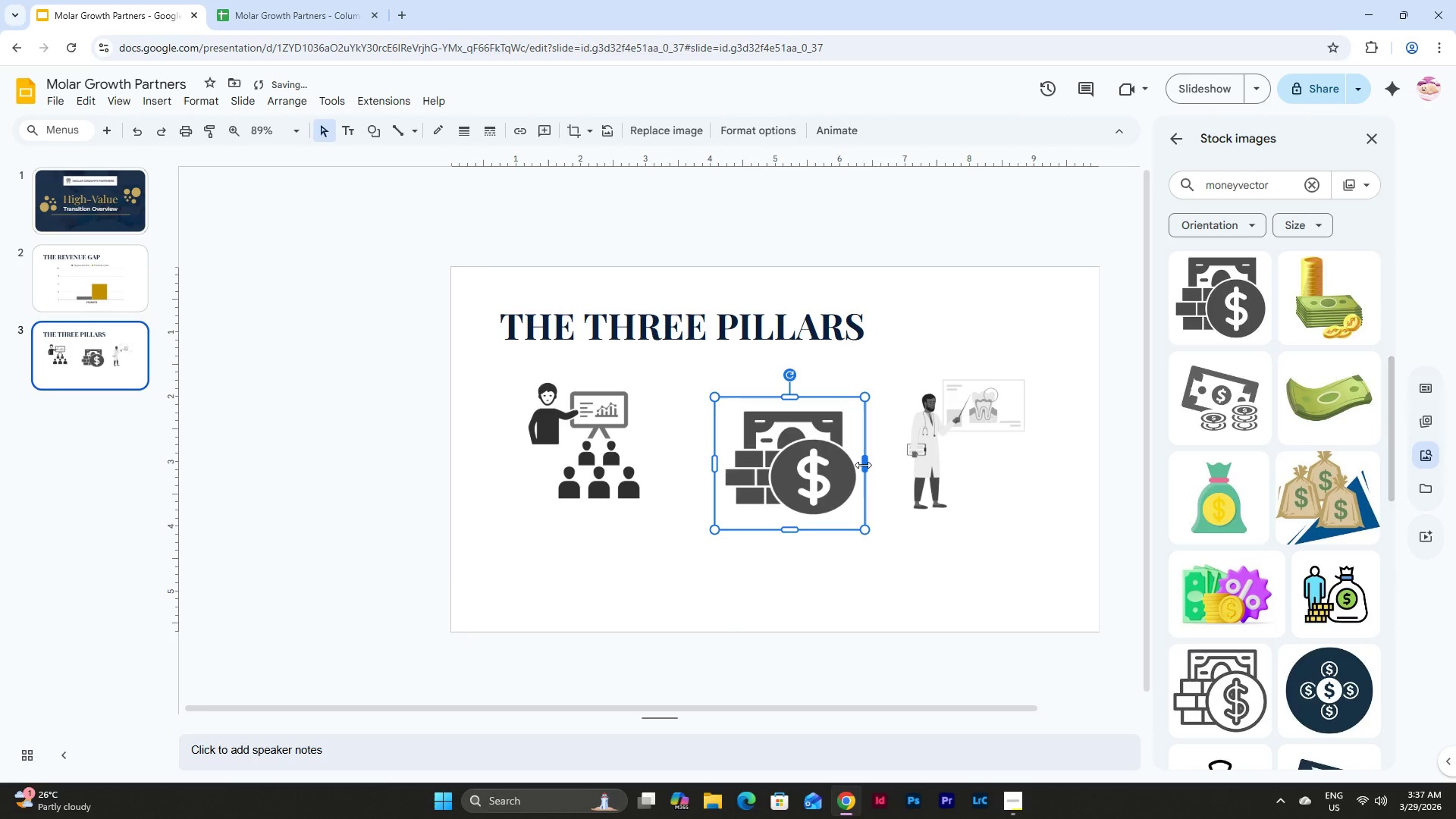 
left_click_drag(start_coordinate=[863, 465], to_coordinate=[855, 462])
 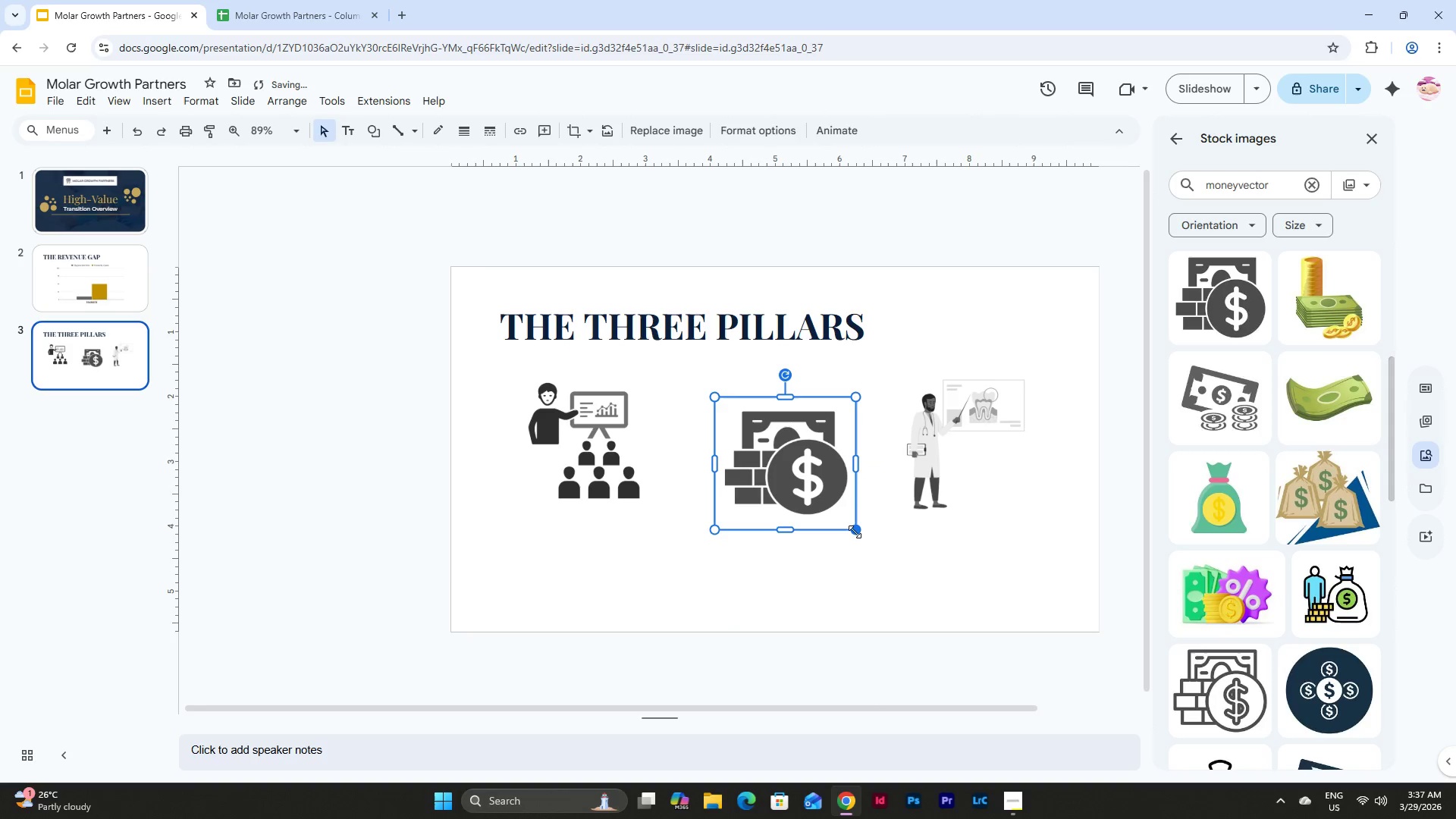 
left_click_drag(start_coordinate=[856, 532], to_coordinate=[835, 504])
 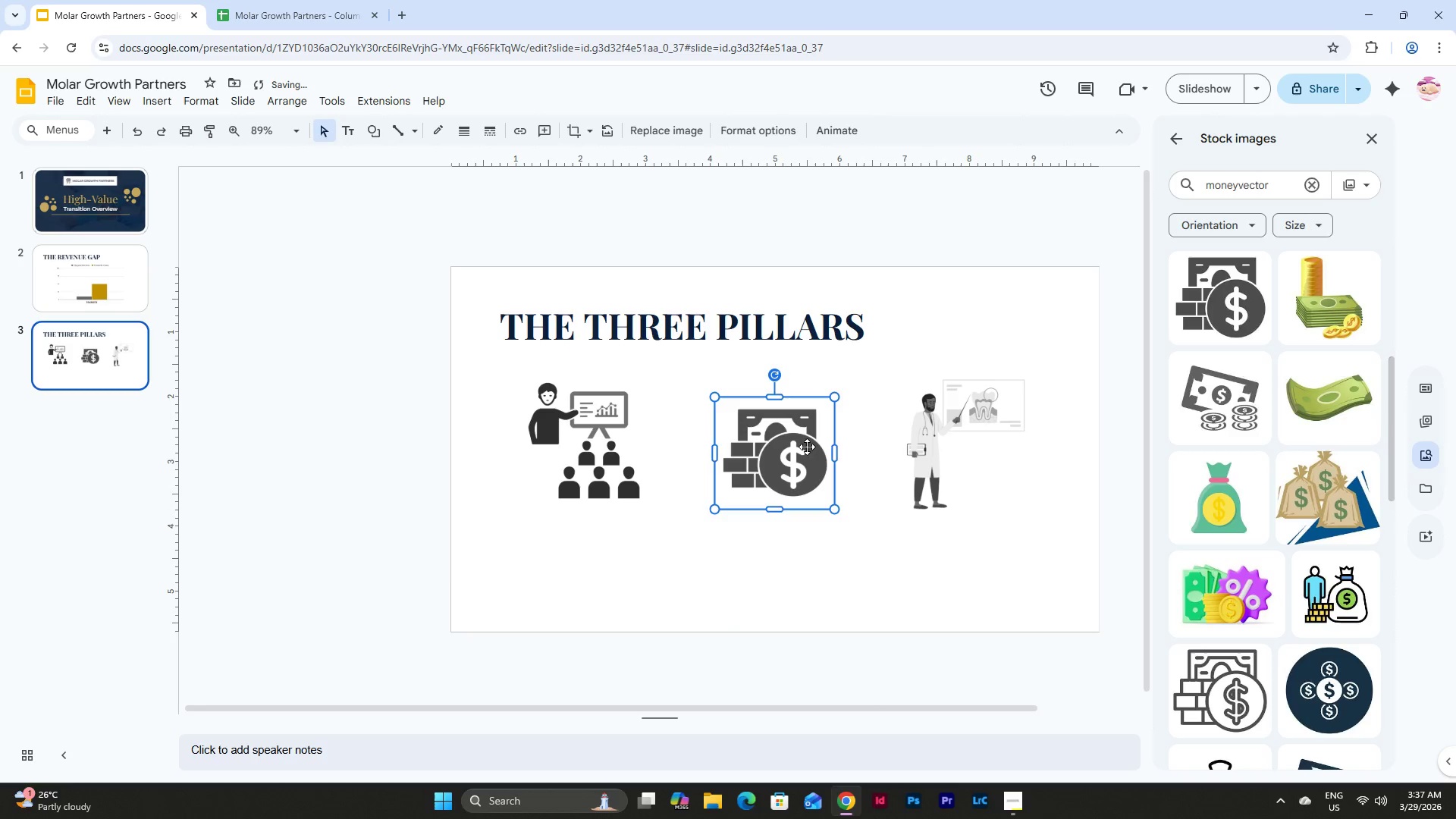 
left_click_drag(start_coordinate=[807, 447], to_coordinate=[812, 462])
 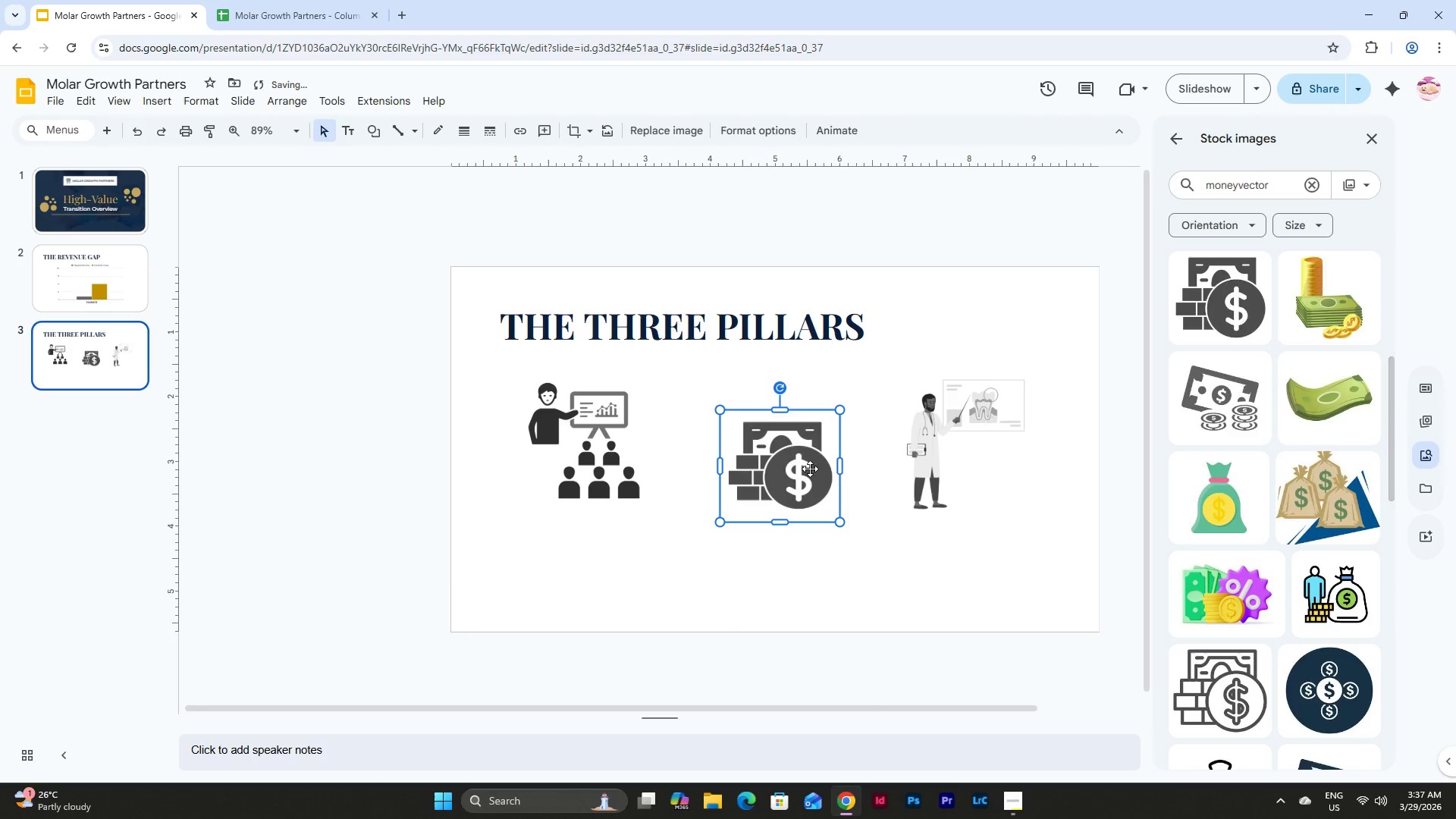 
left_click_drag(start_coordinate=[802, 468], to_coordinate=[796, 466])
 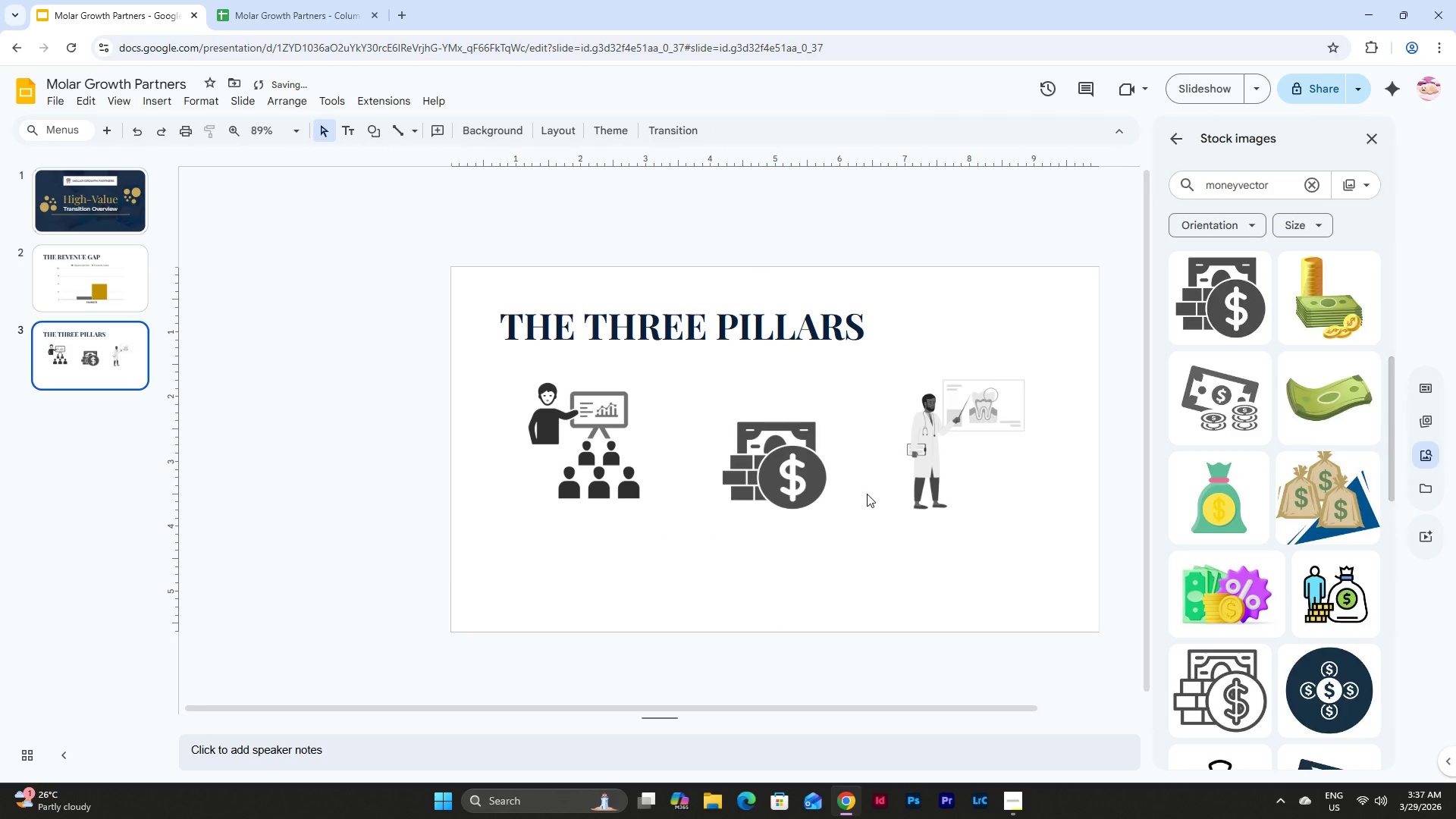 
left_click_drag(start_coordinate=[749, 457], to_coordinate=[753, 457])
 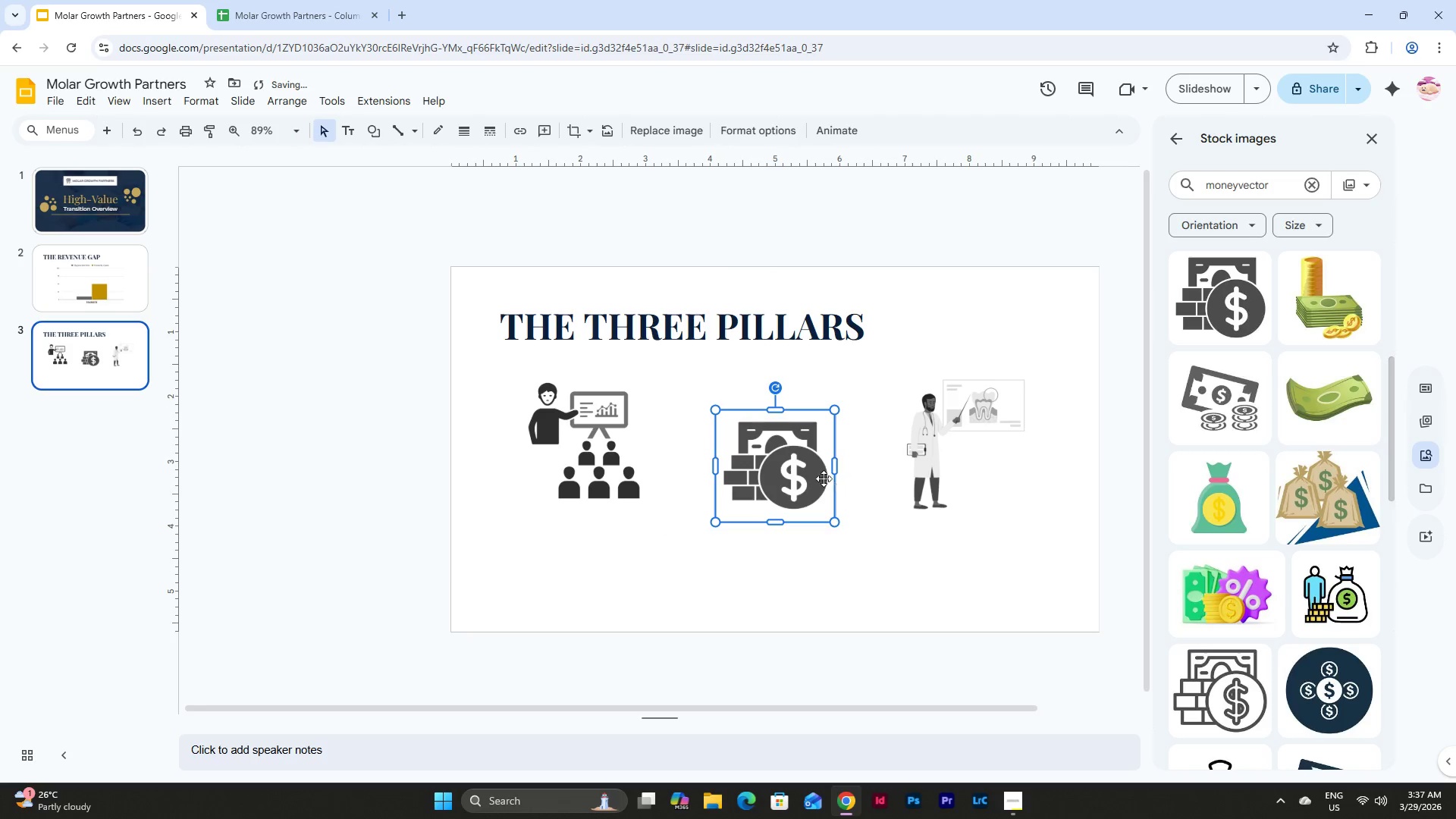 
left_click_drag(start_coordinate=[798, 473], to_coordinate=[792, 472])
 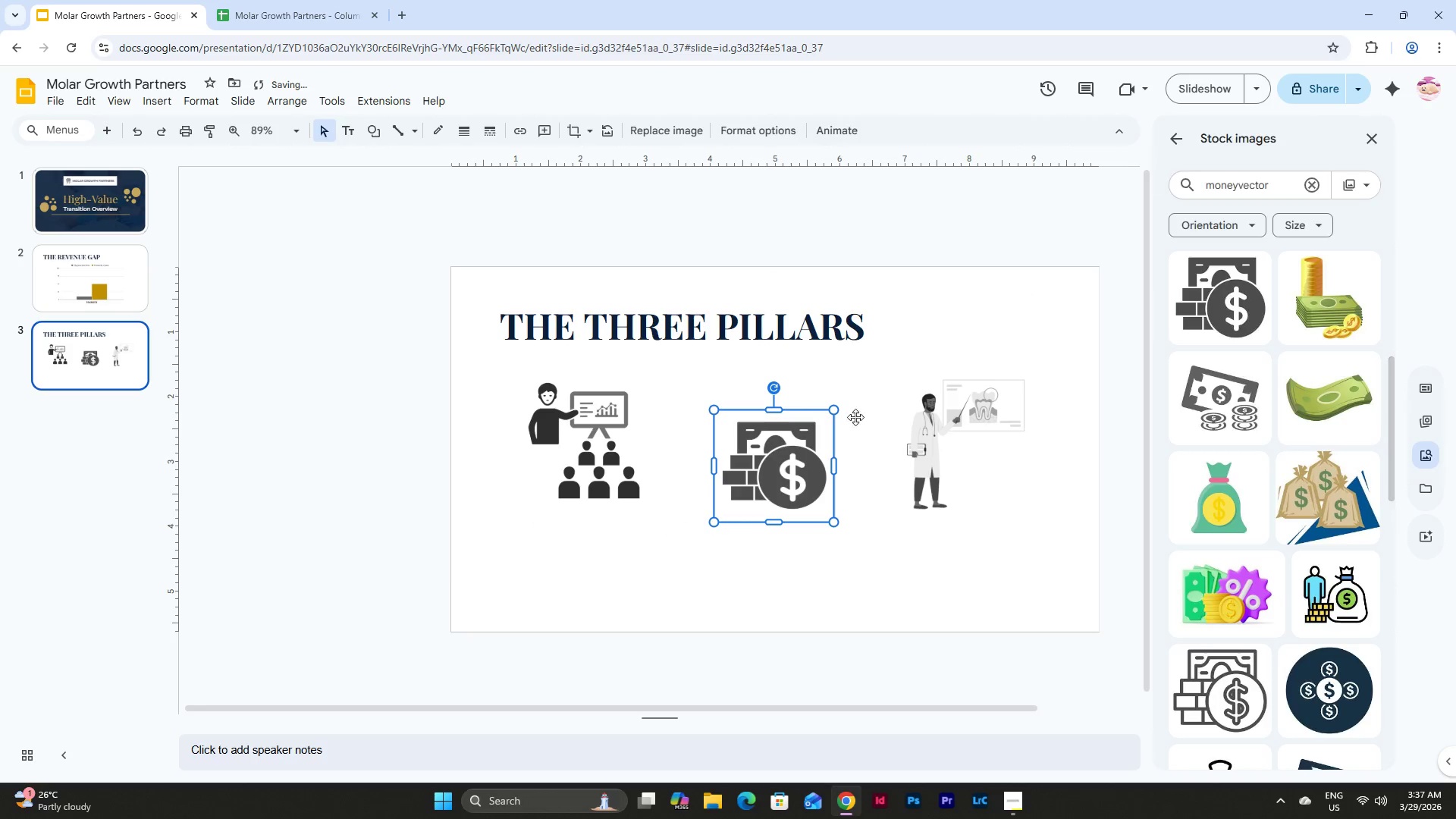 
left_click([742, 129])
 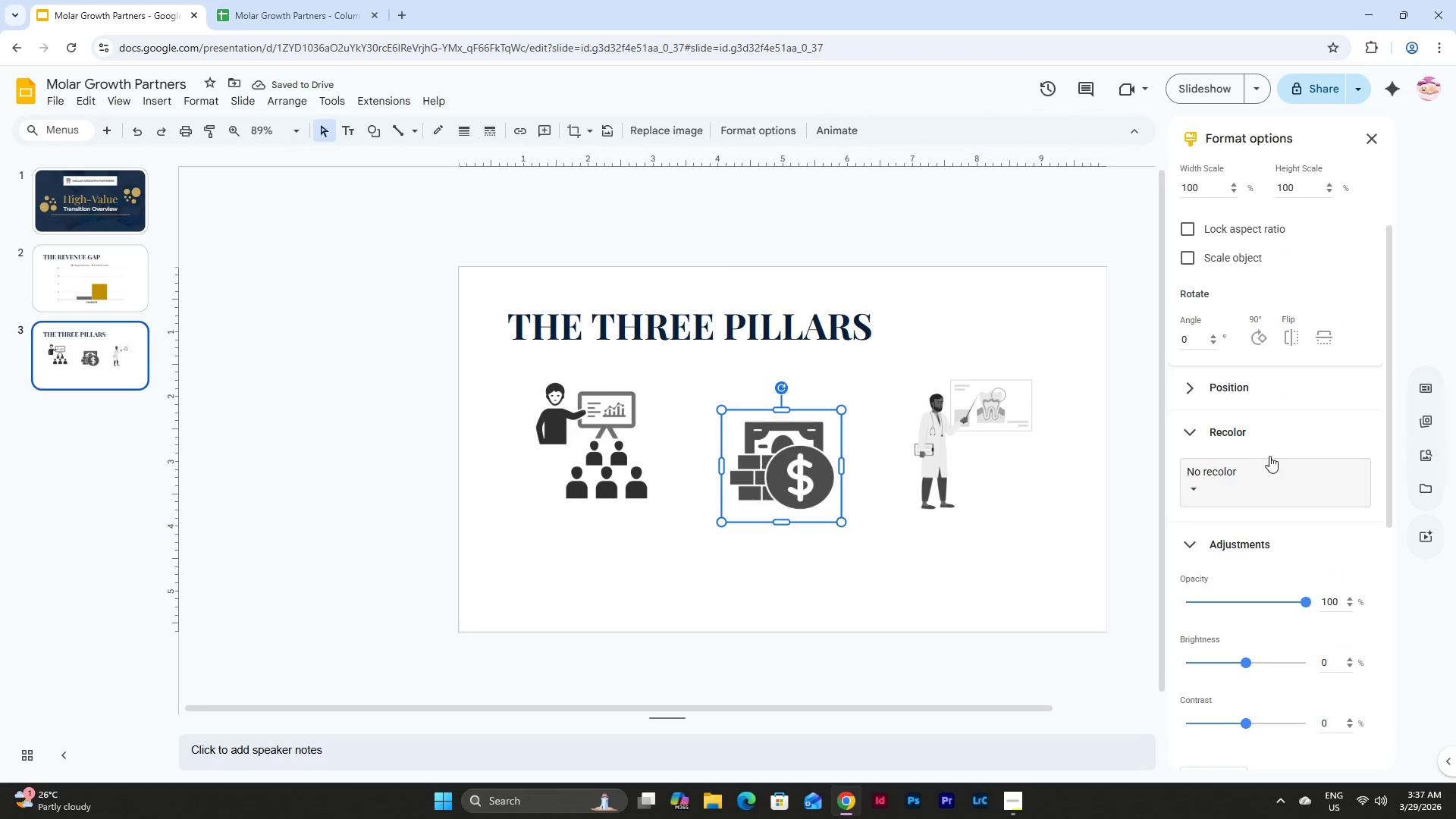 
left_click([1251, 475])
 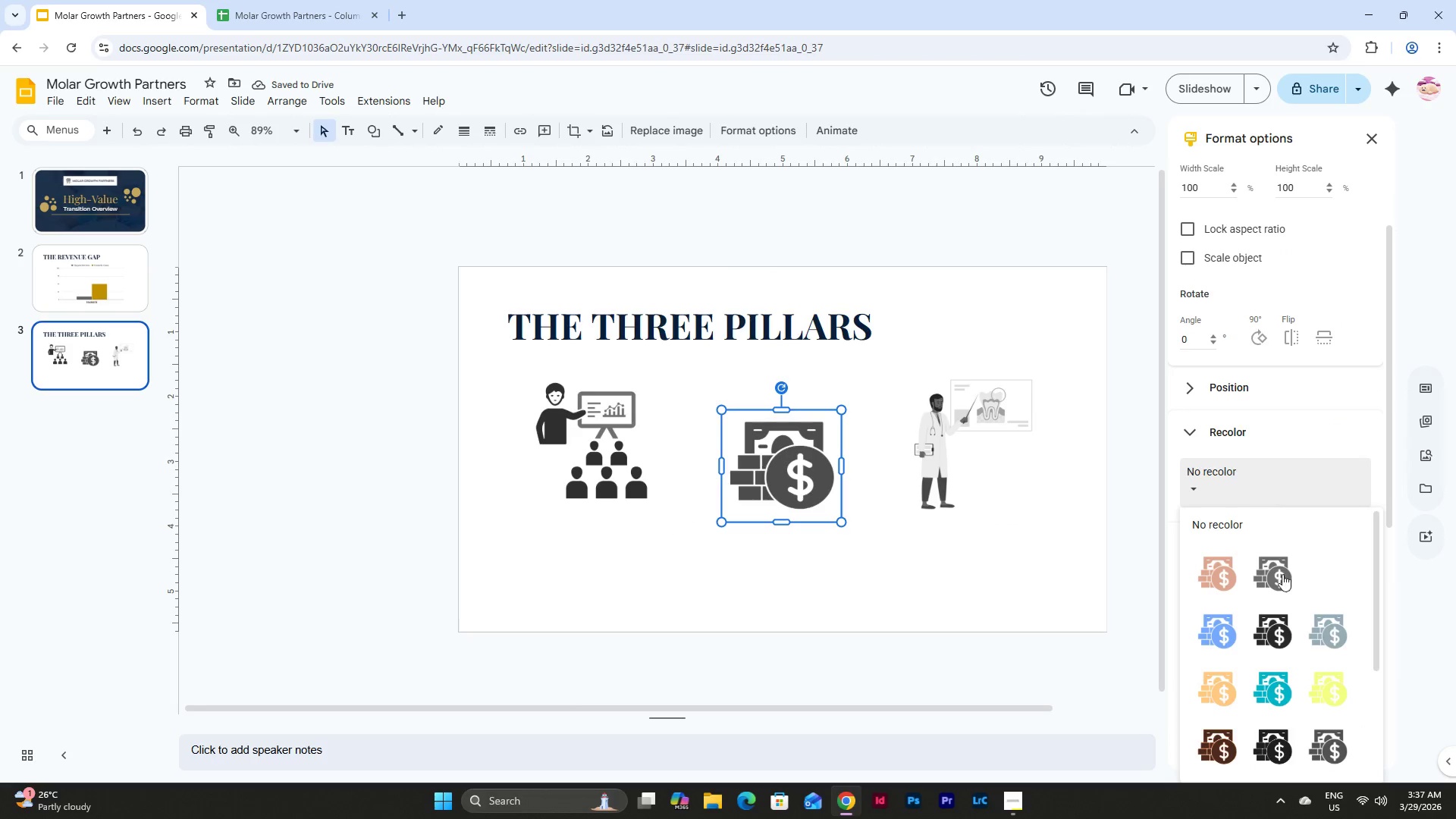 
left_click([1230, 731])
 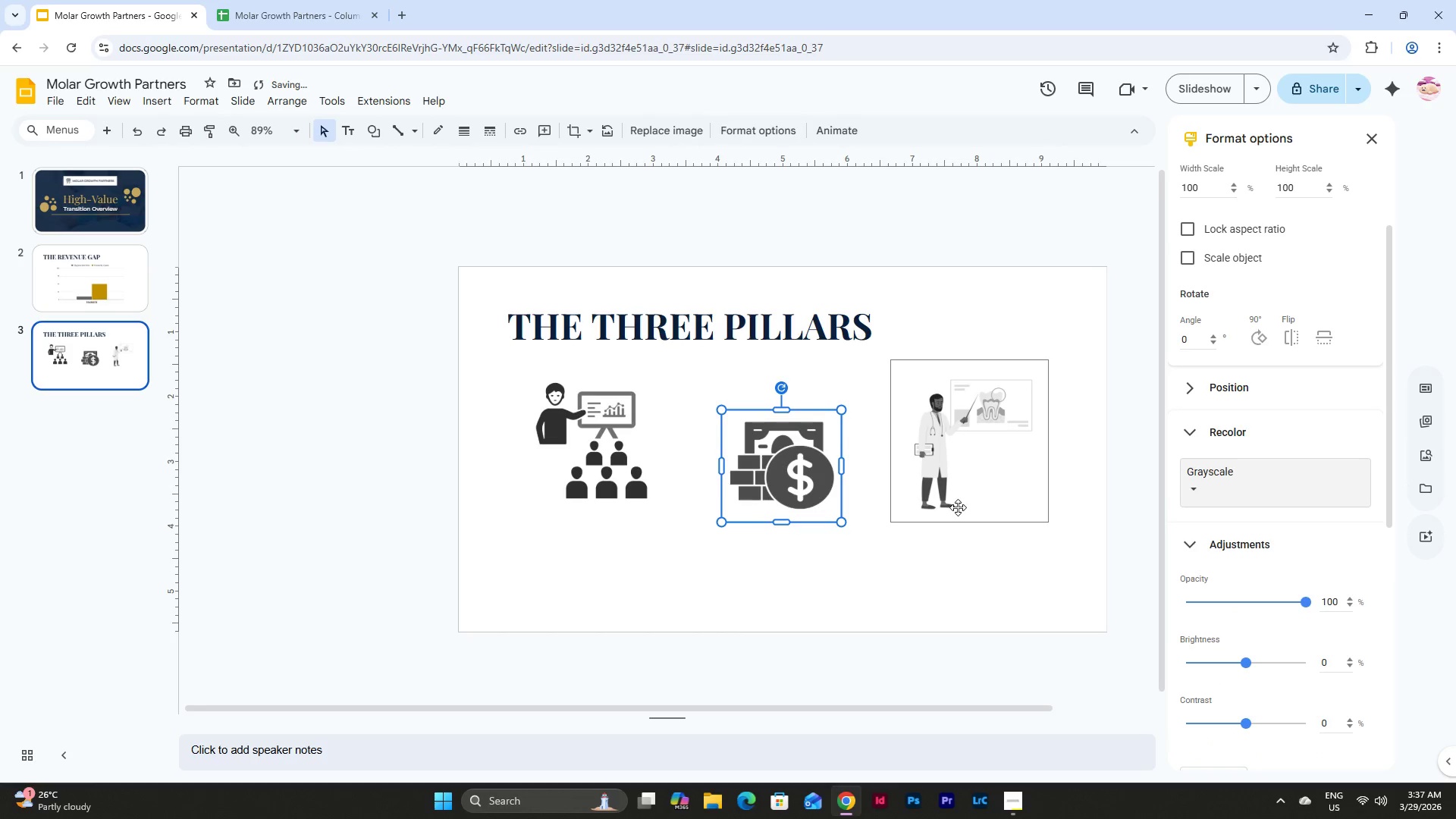 
scroll: coordinate [1279, 619], scroll_direction: down, amount: 7.0
 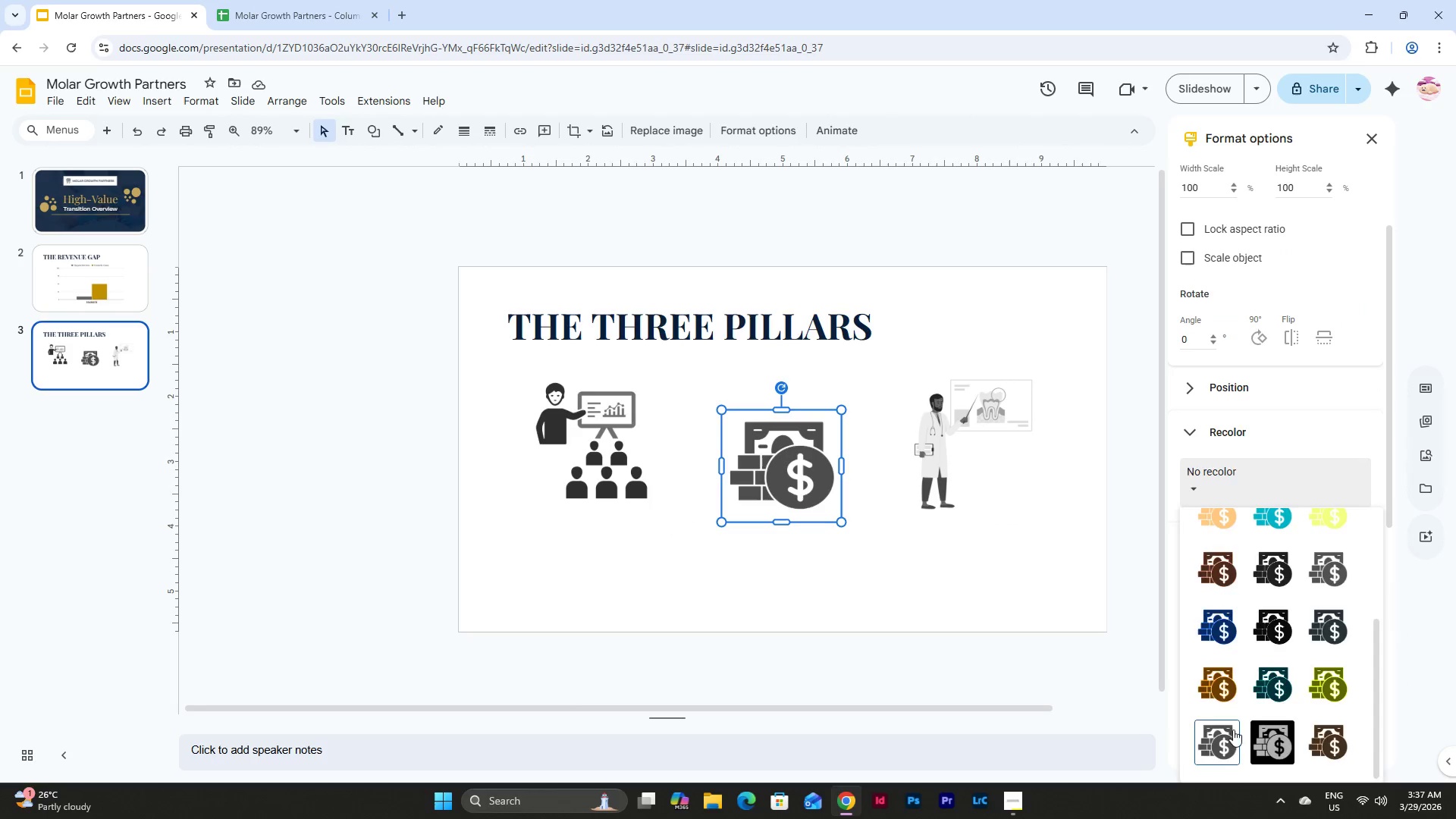 
left_click([941, 550])
 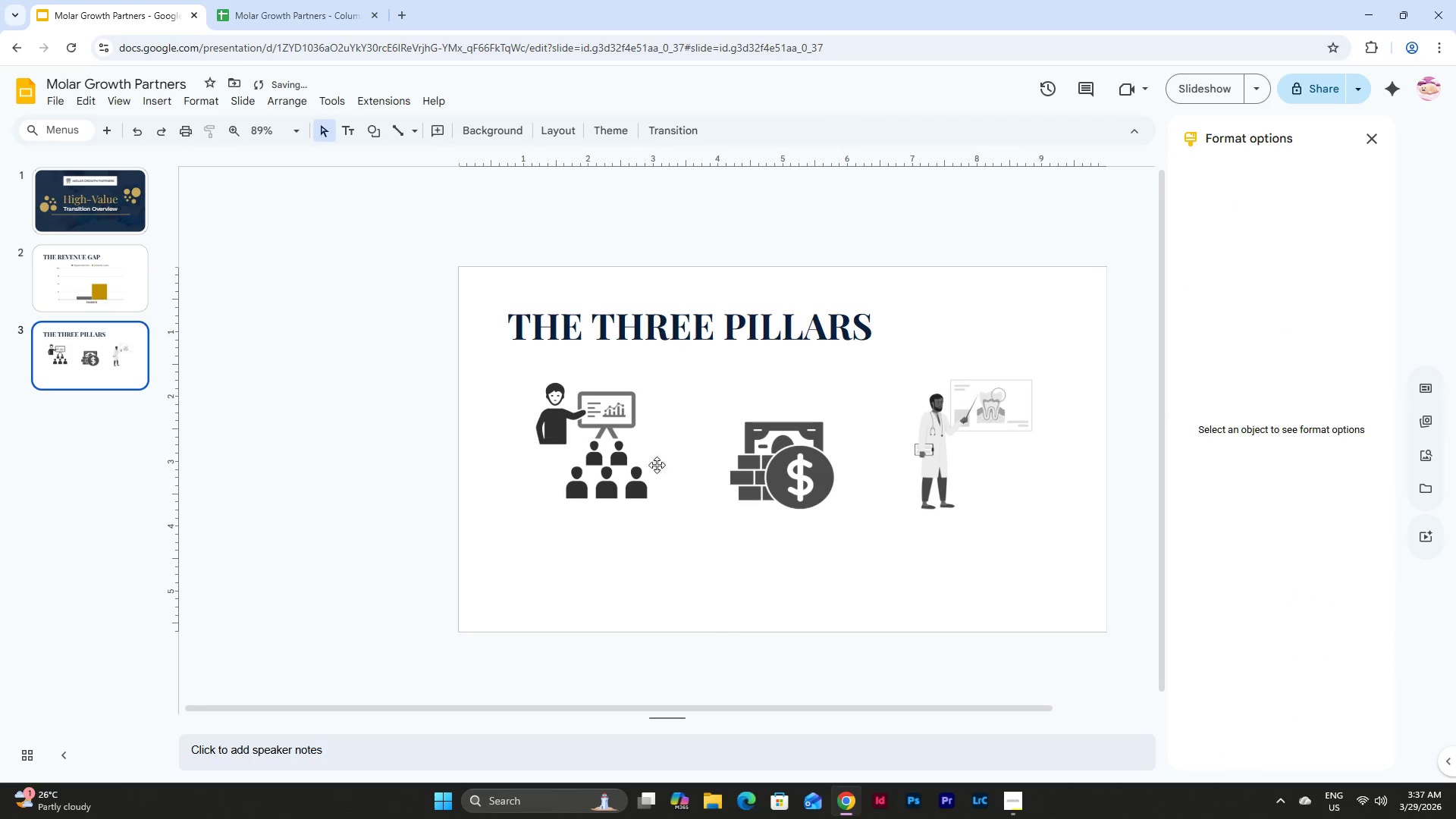 
left_click([618, 443])
 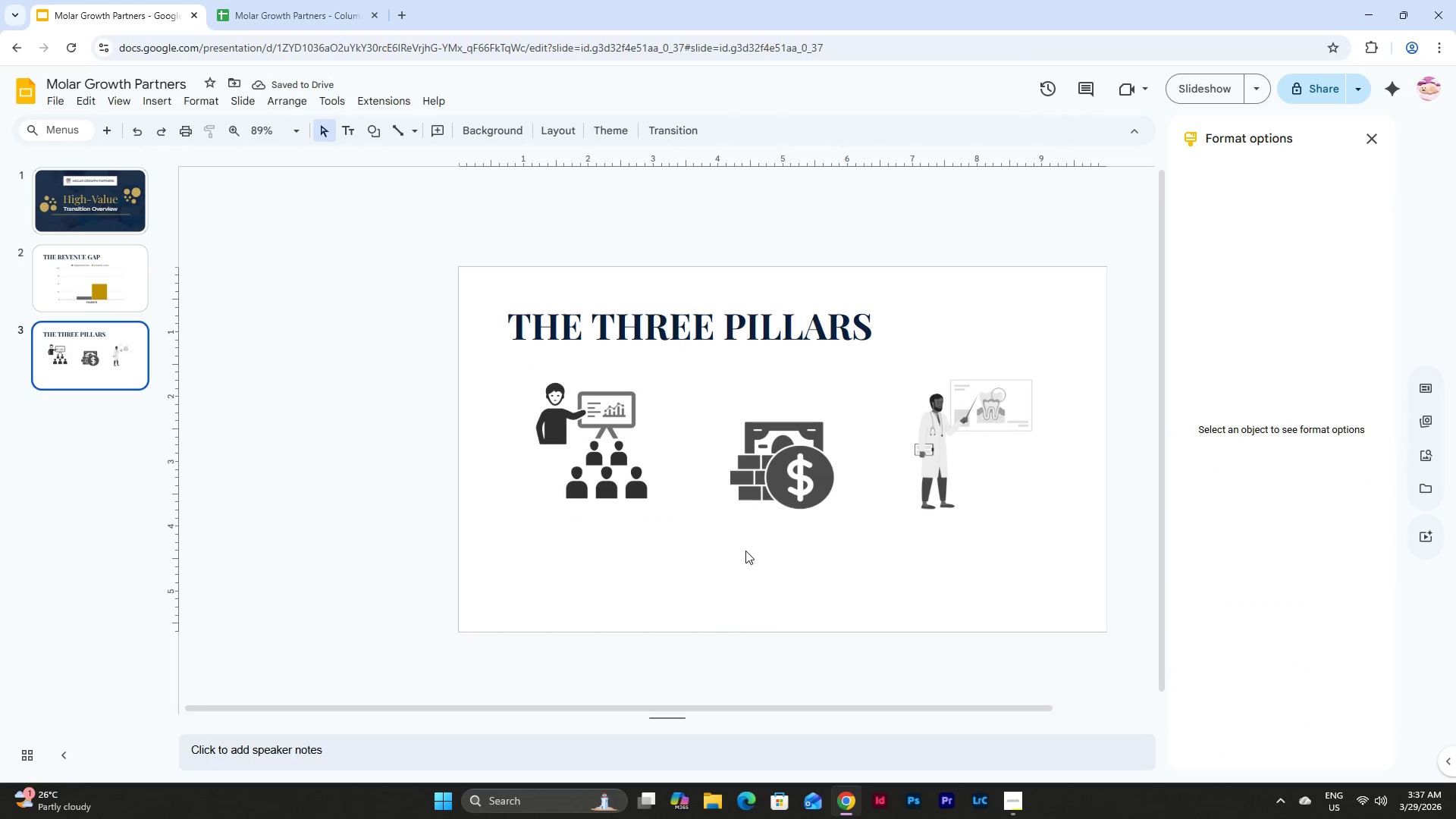 
double_click([631, 450])
 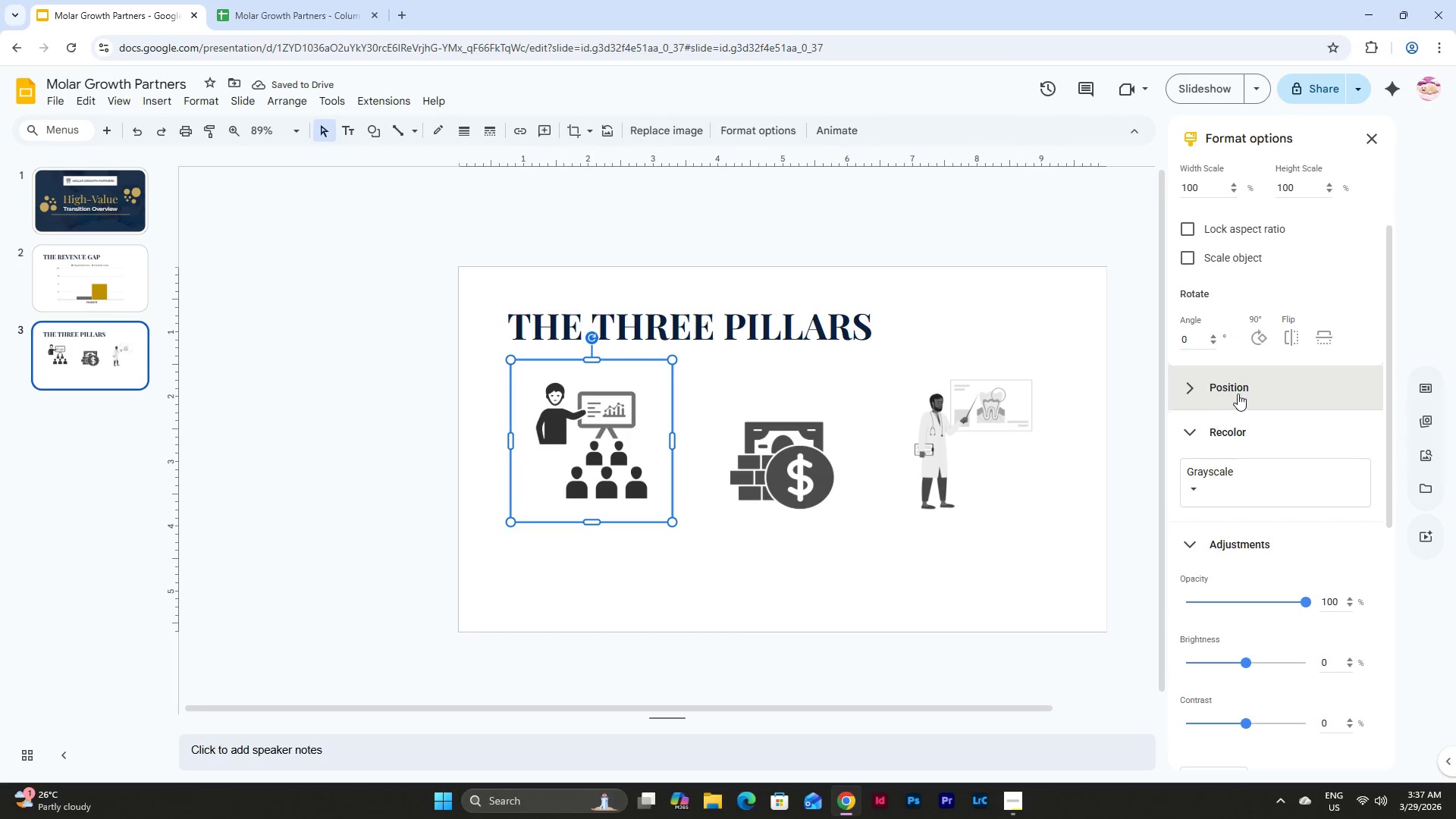 
scroll: coordinate [1313, 408], scroll_direction: up, amount: 7.0
 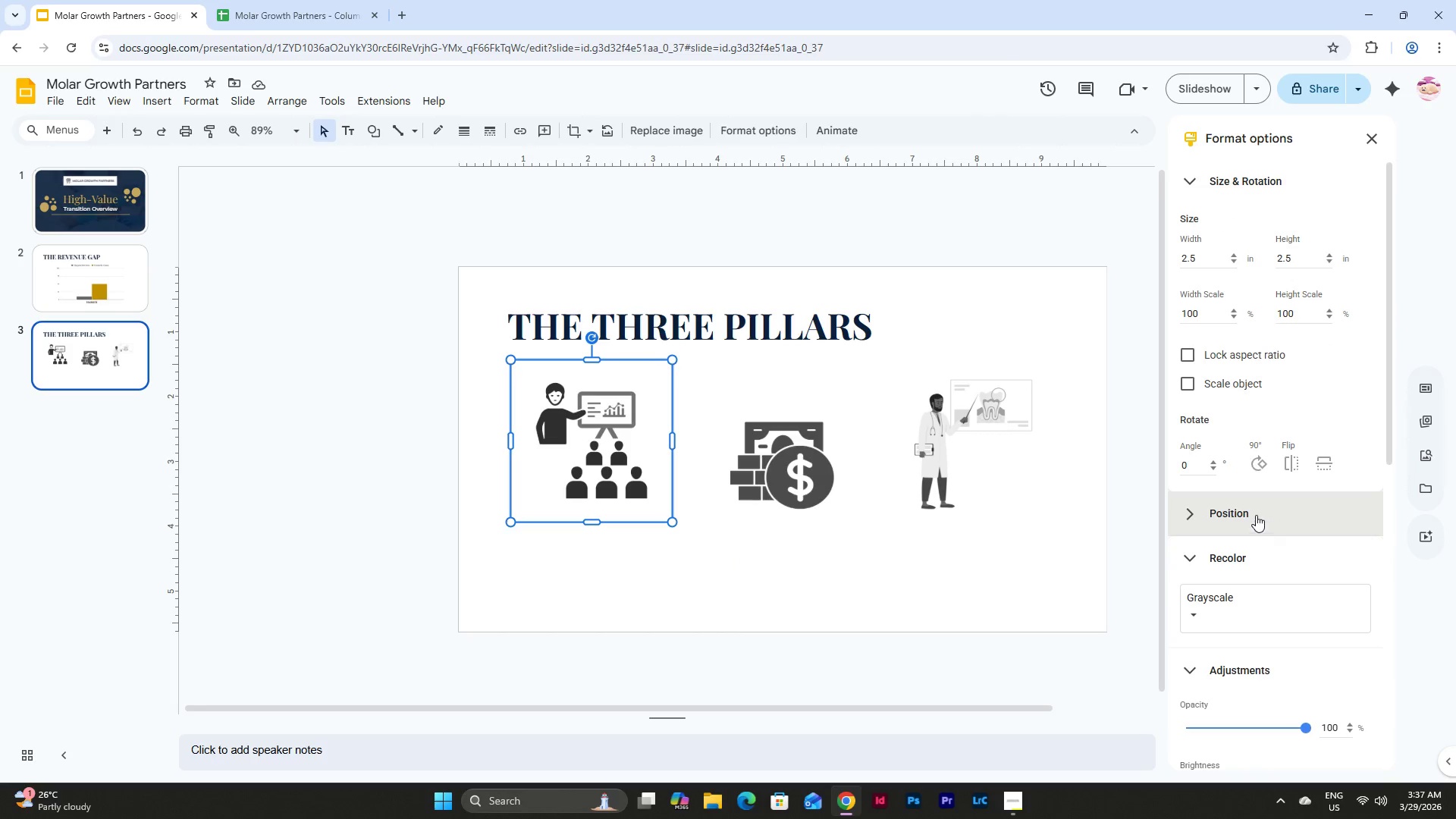 
left_click([1241, 562])
 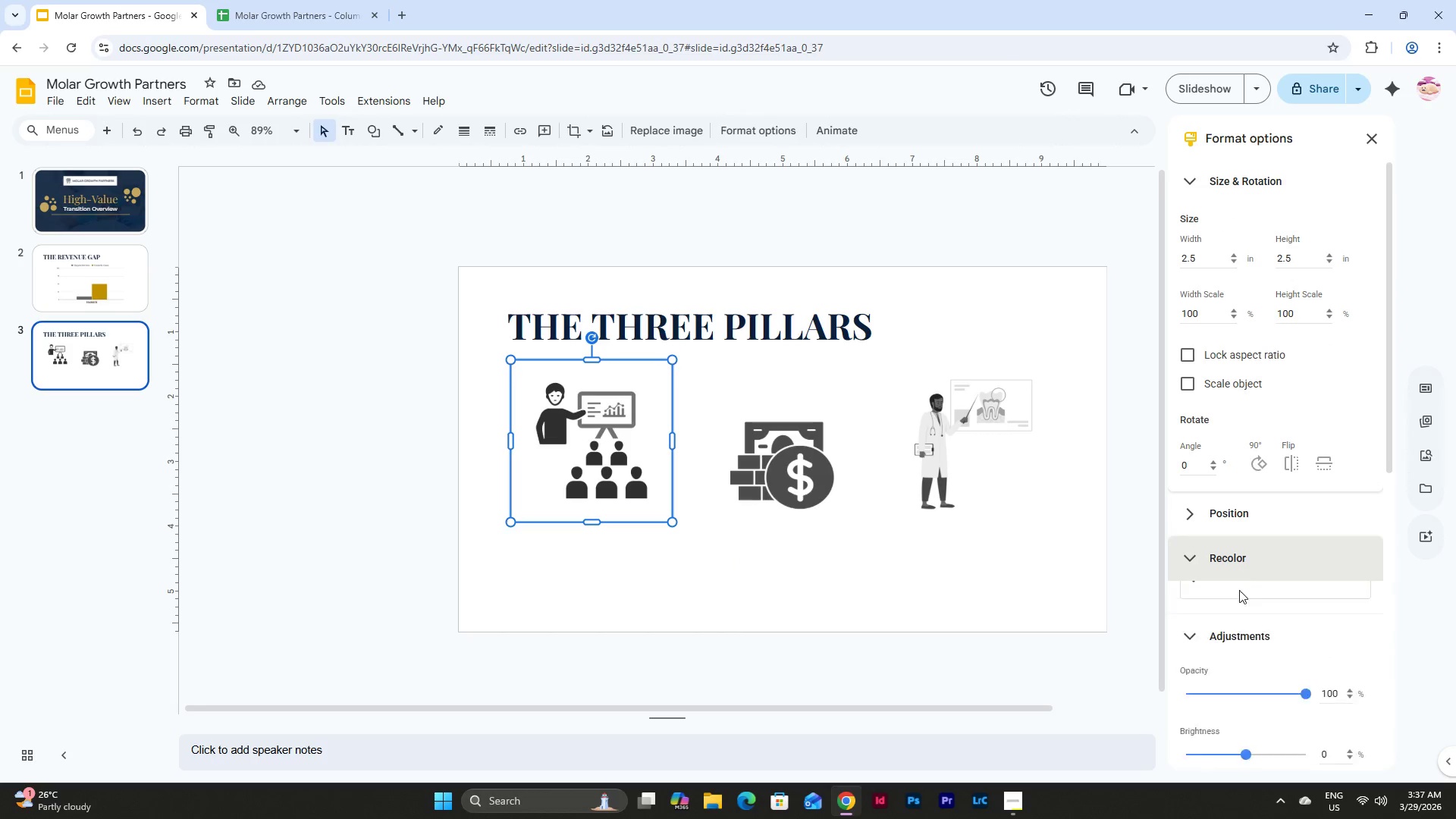 
double_click([1234, 603])
 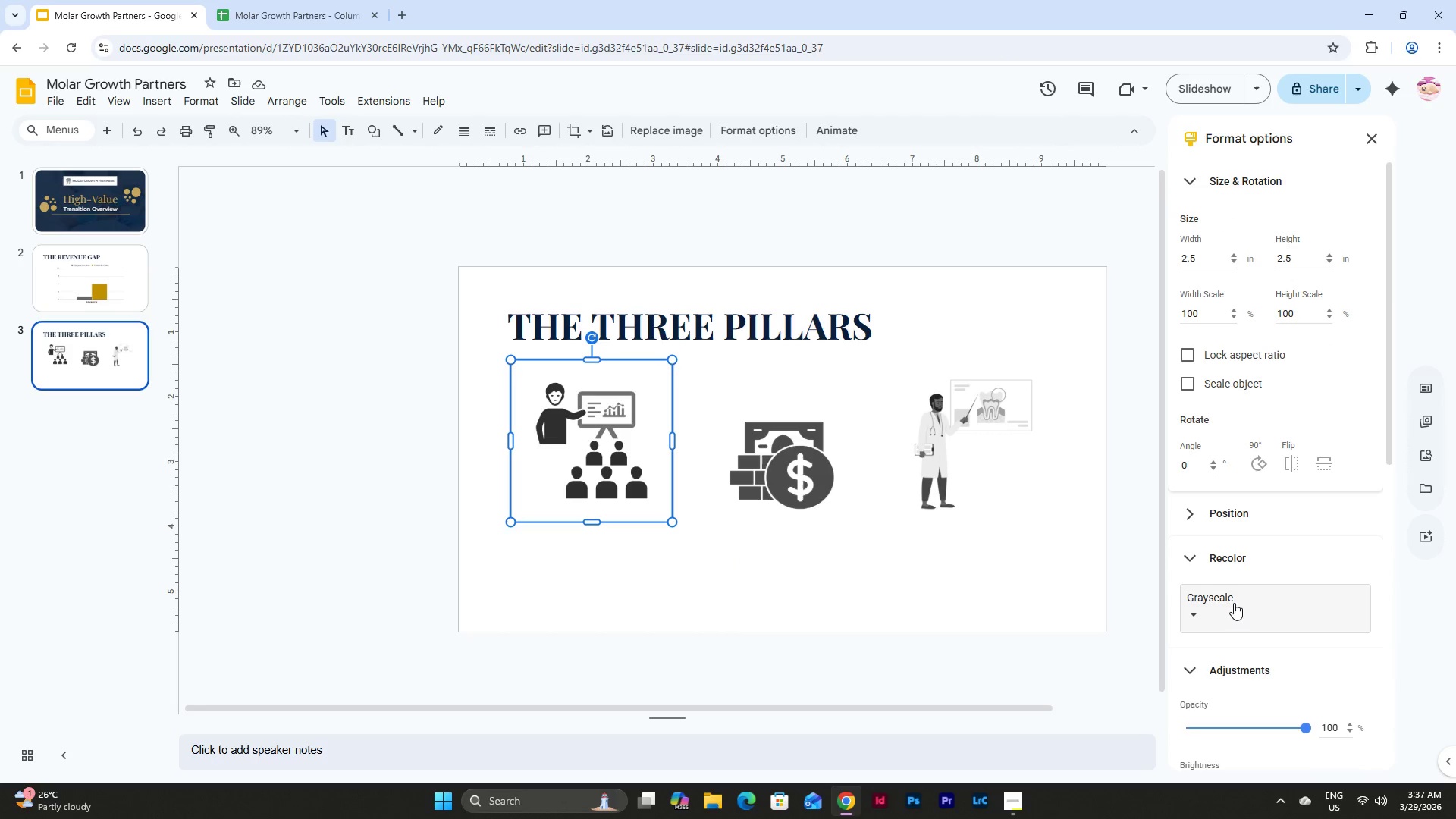 
triple_click([1214, 607])
 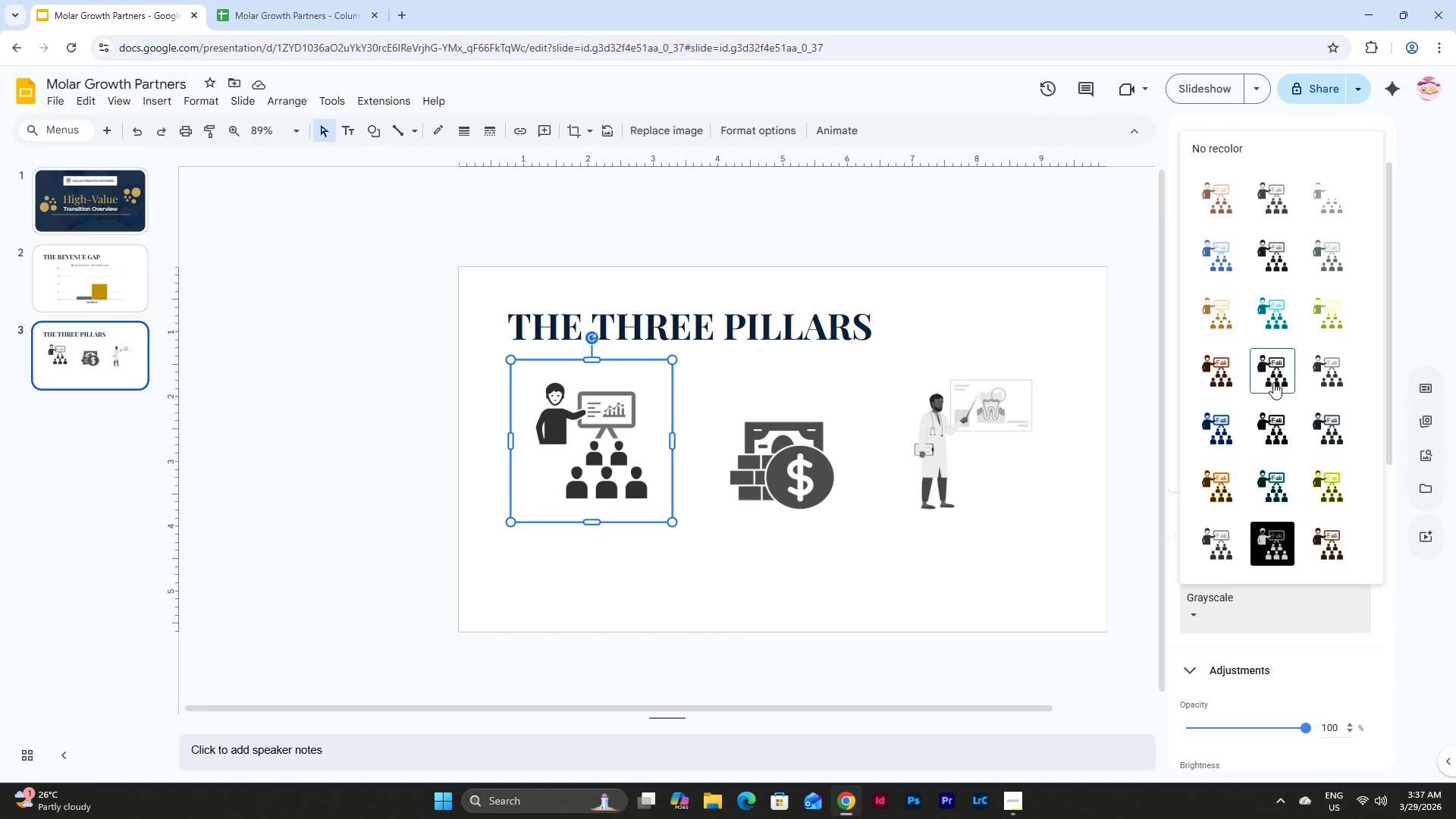 
left_click([1331, 372])
 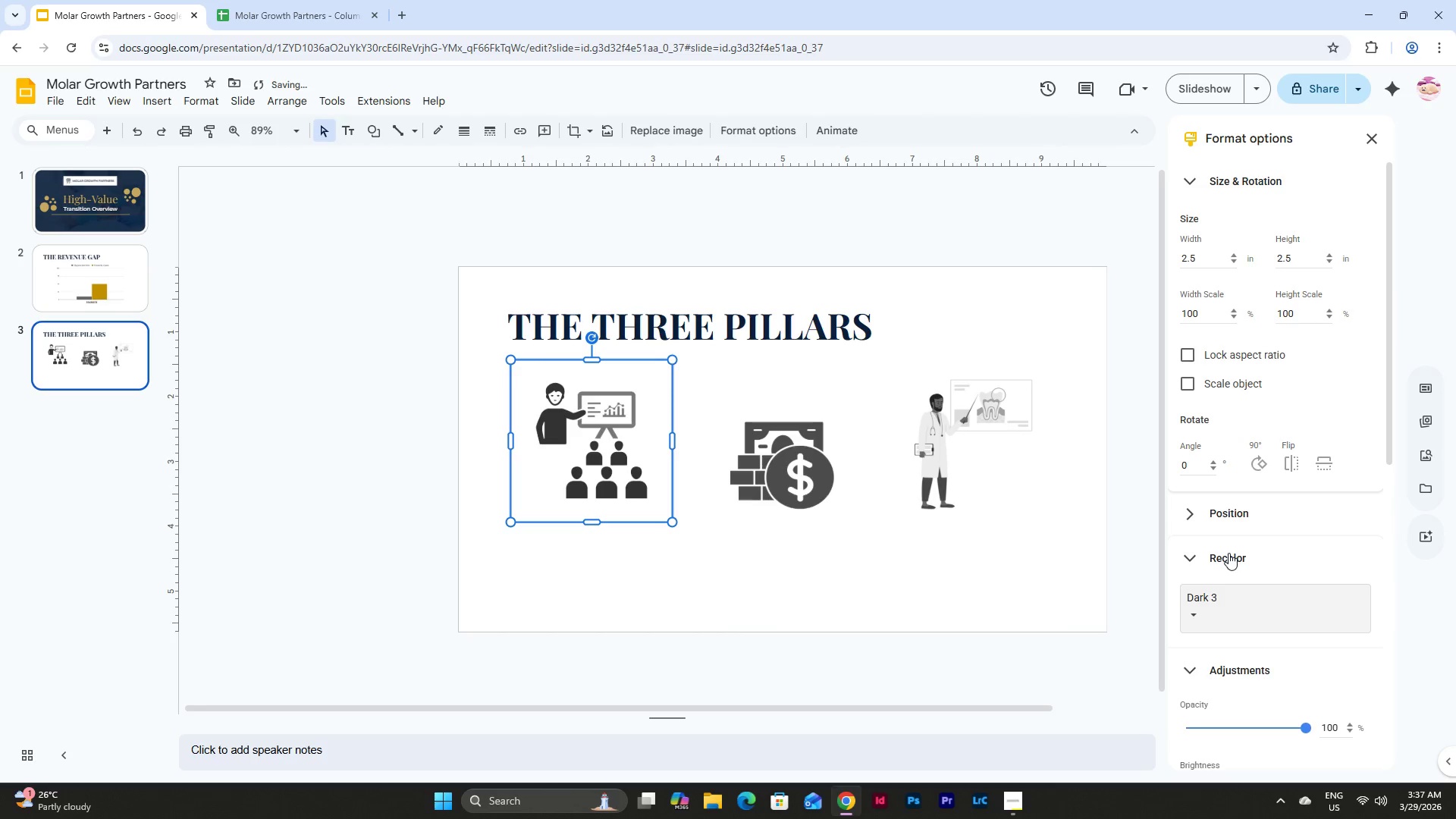 
left_click([1208, 617])
 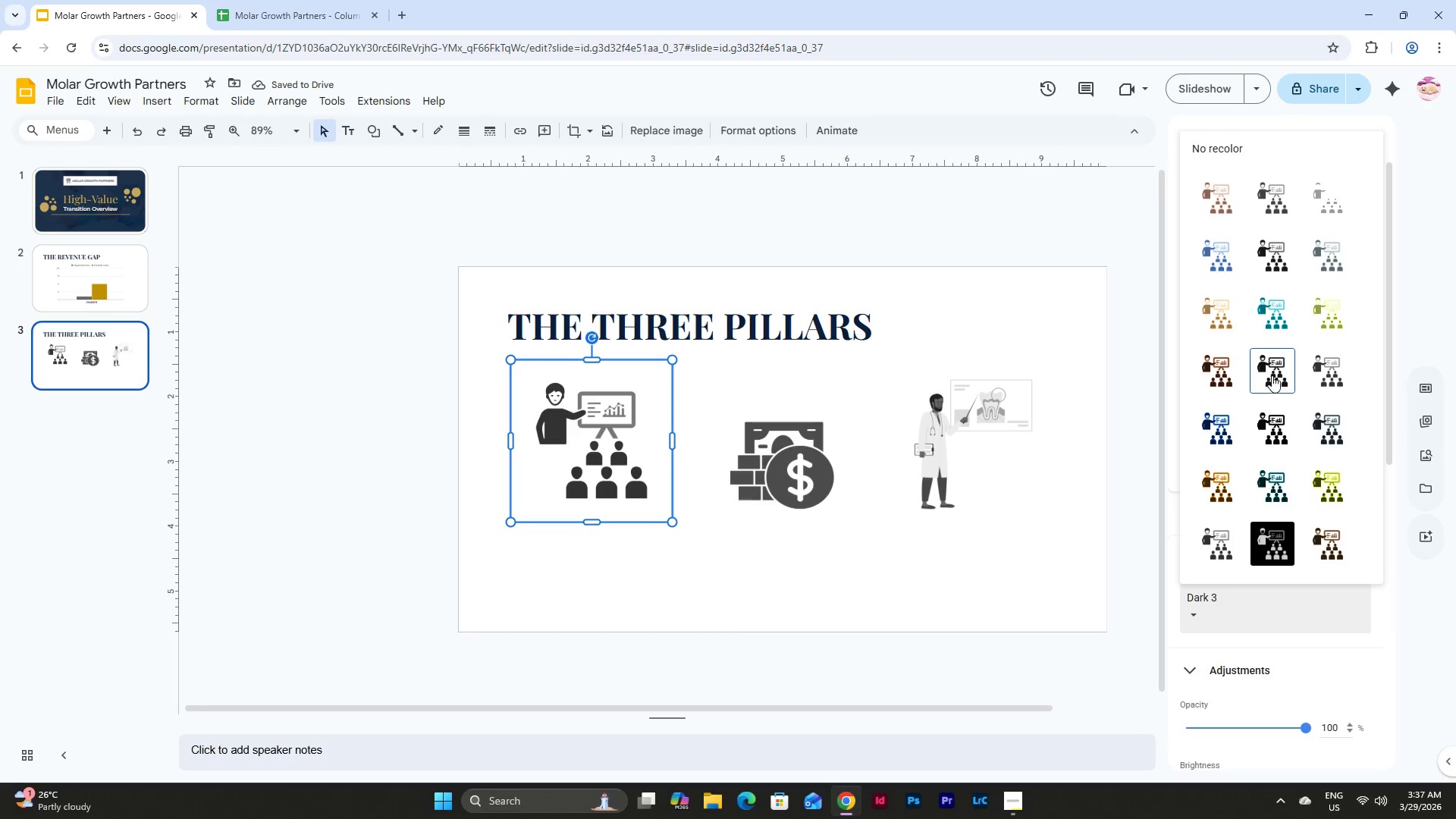 
scroll: coordinate [1291, 312], scroll_direction: up, amount: 11.0
 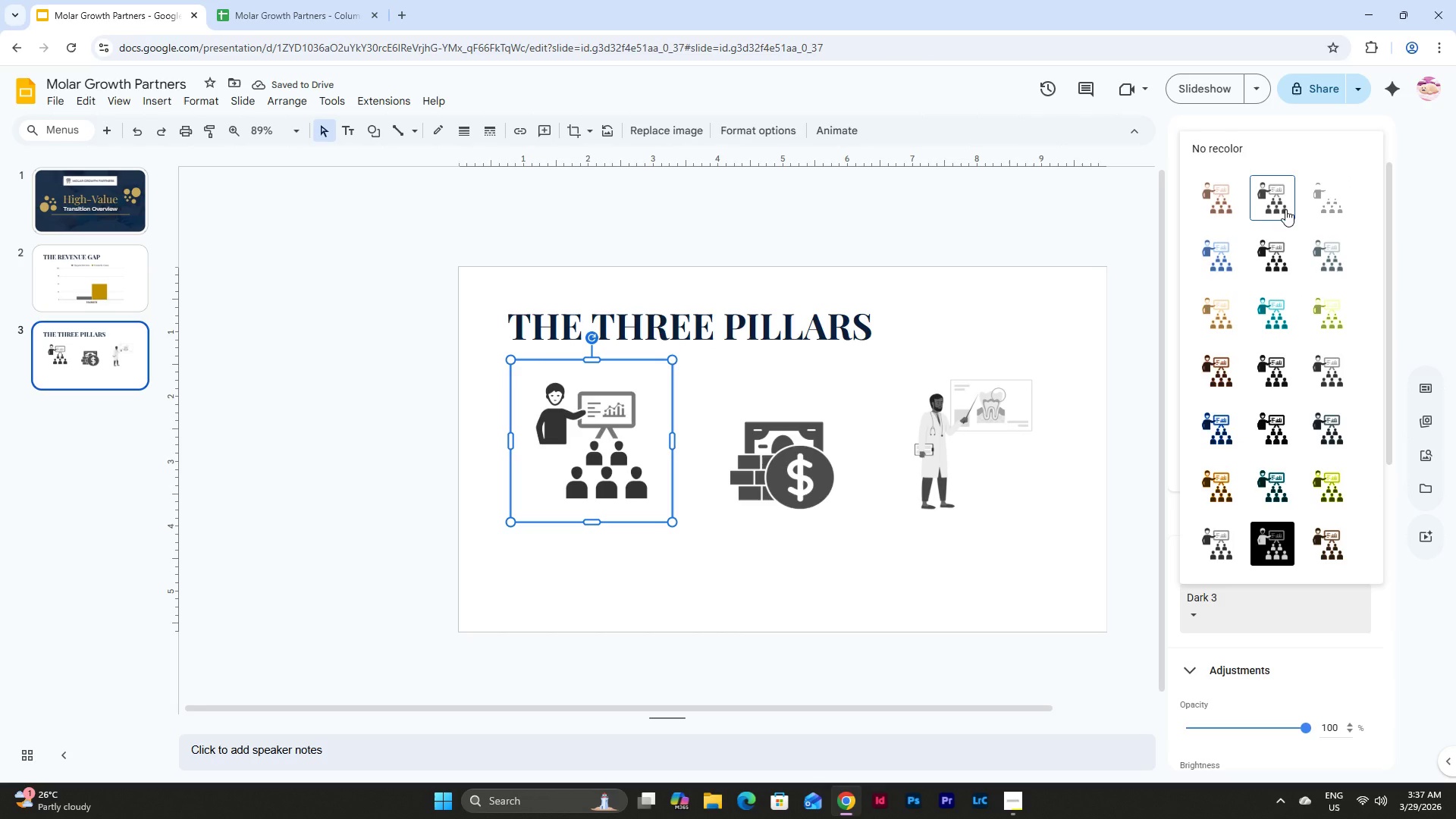 
left_click([1285, 209])
 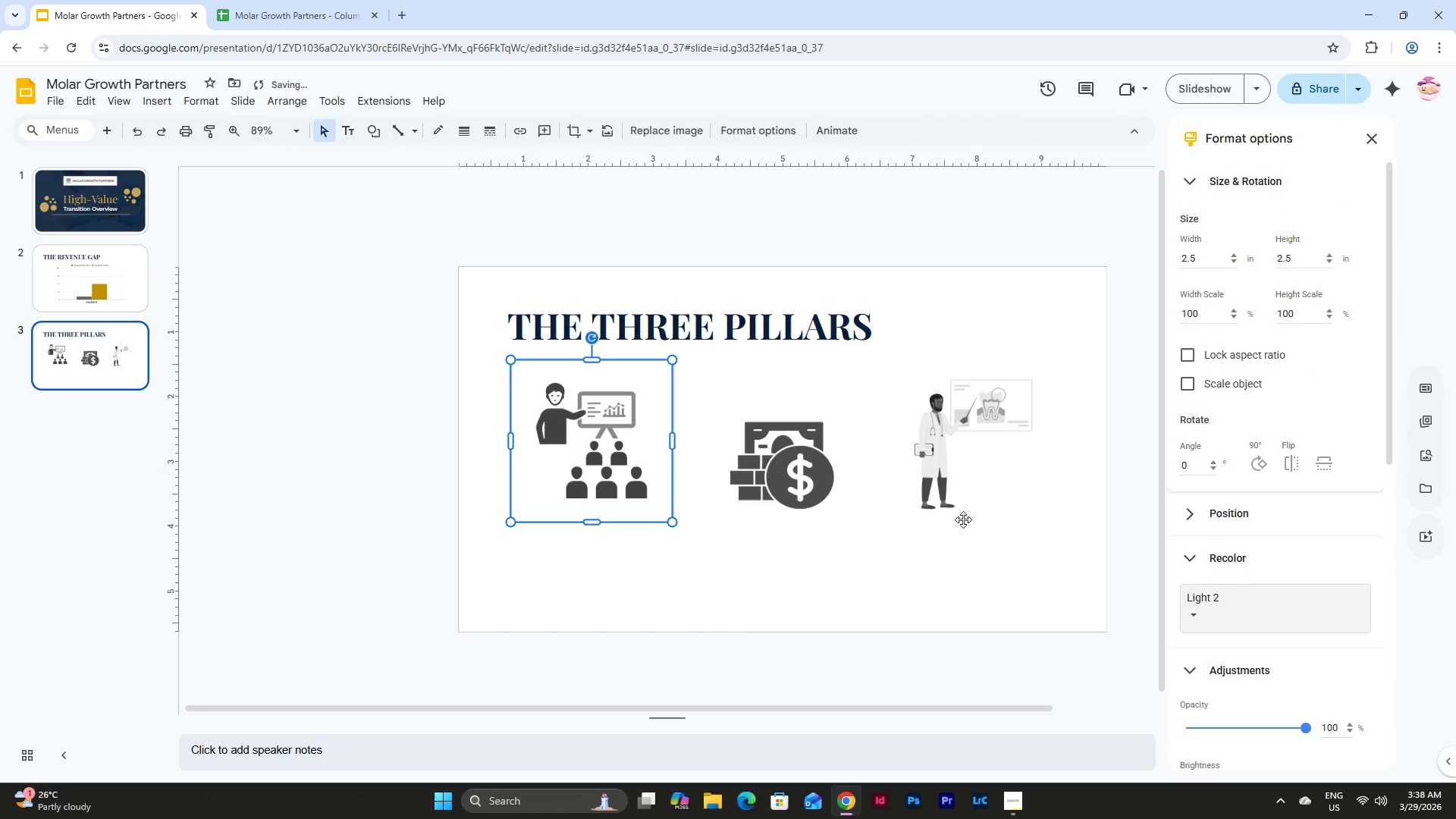 
left_click([890, 579])
 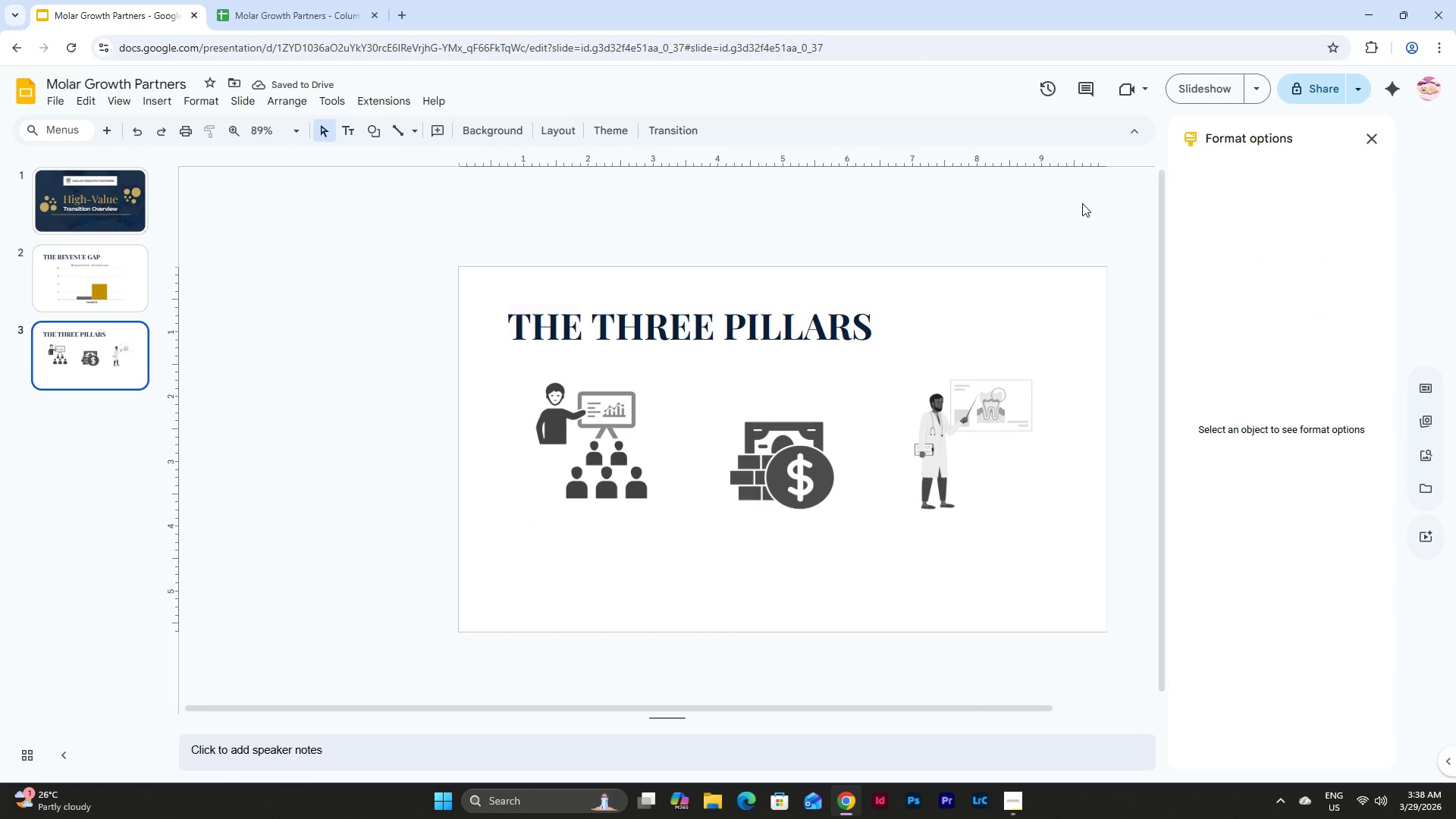 
left_click([1369, 143])
 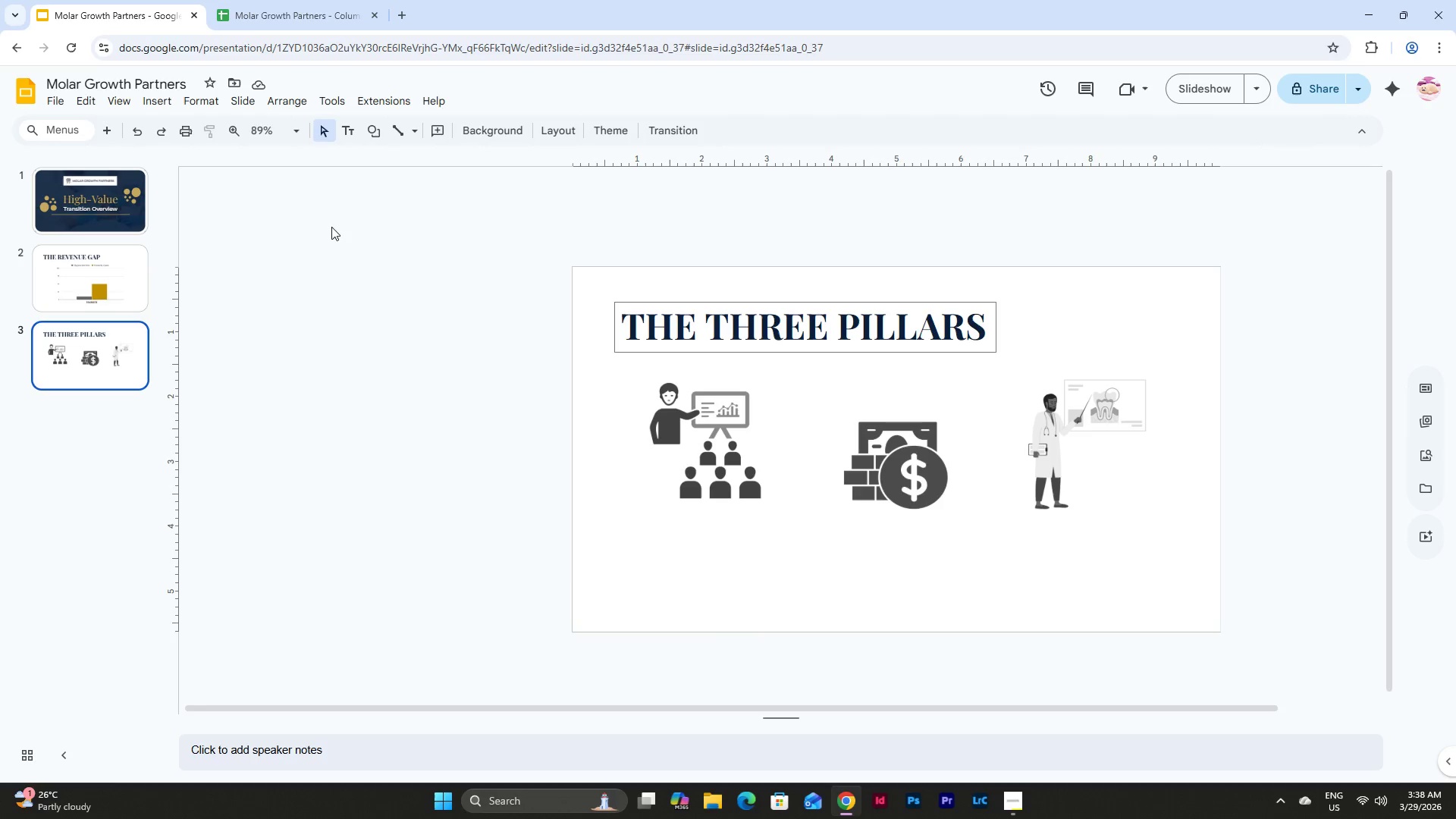 
left_click([25, 284])
 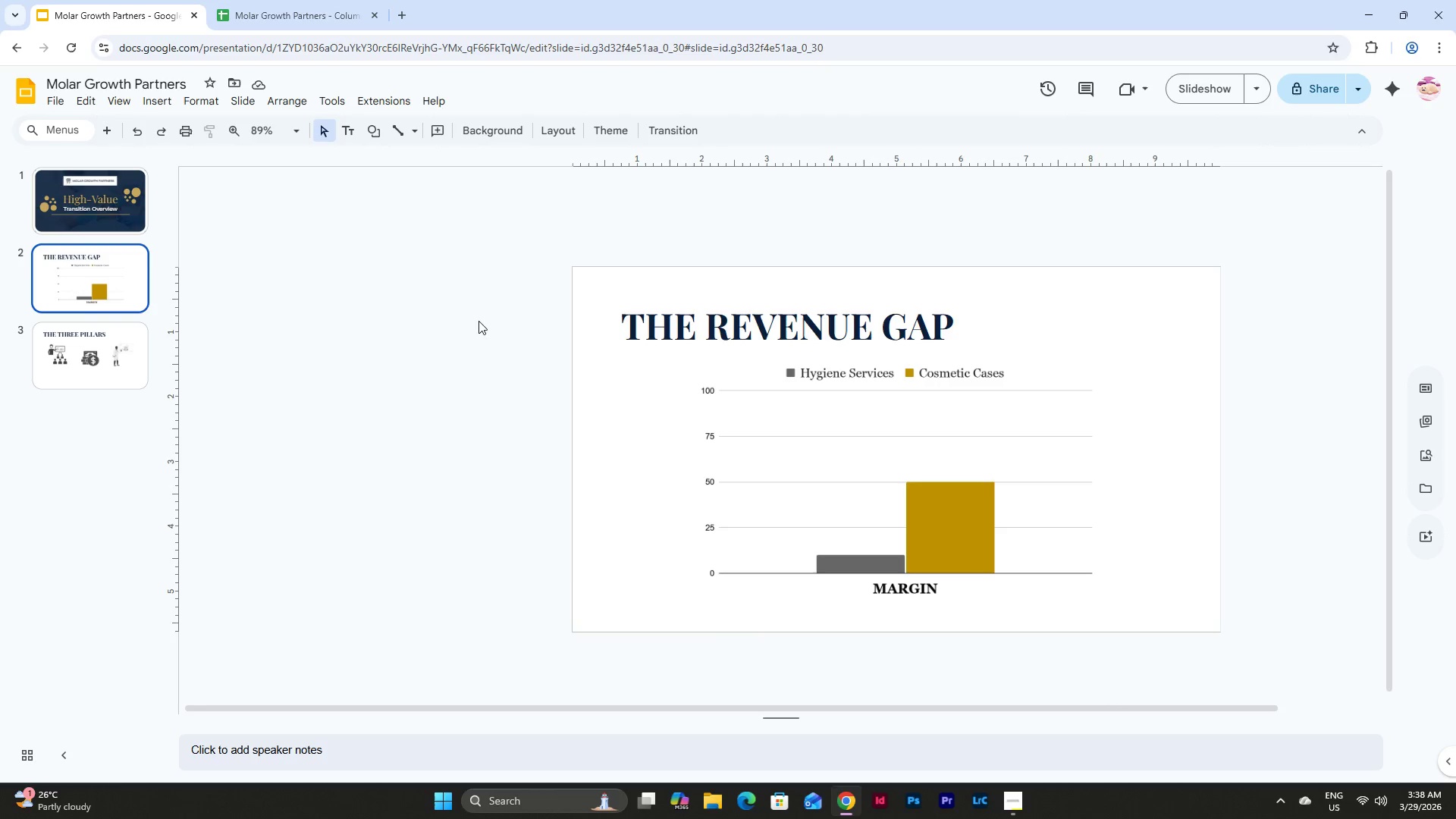 
left_click([104, 202])
 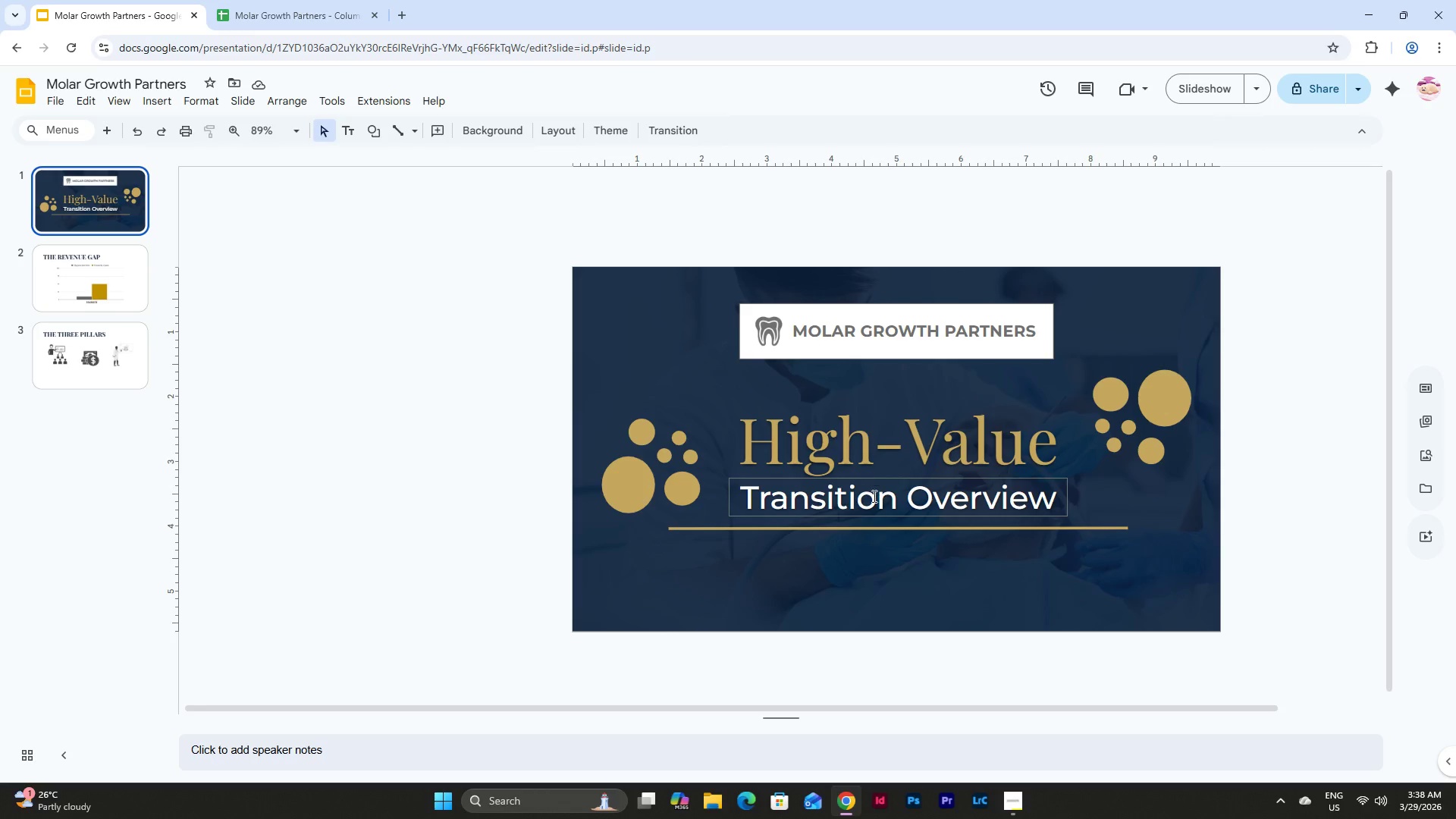 
left_click([875, 504])
 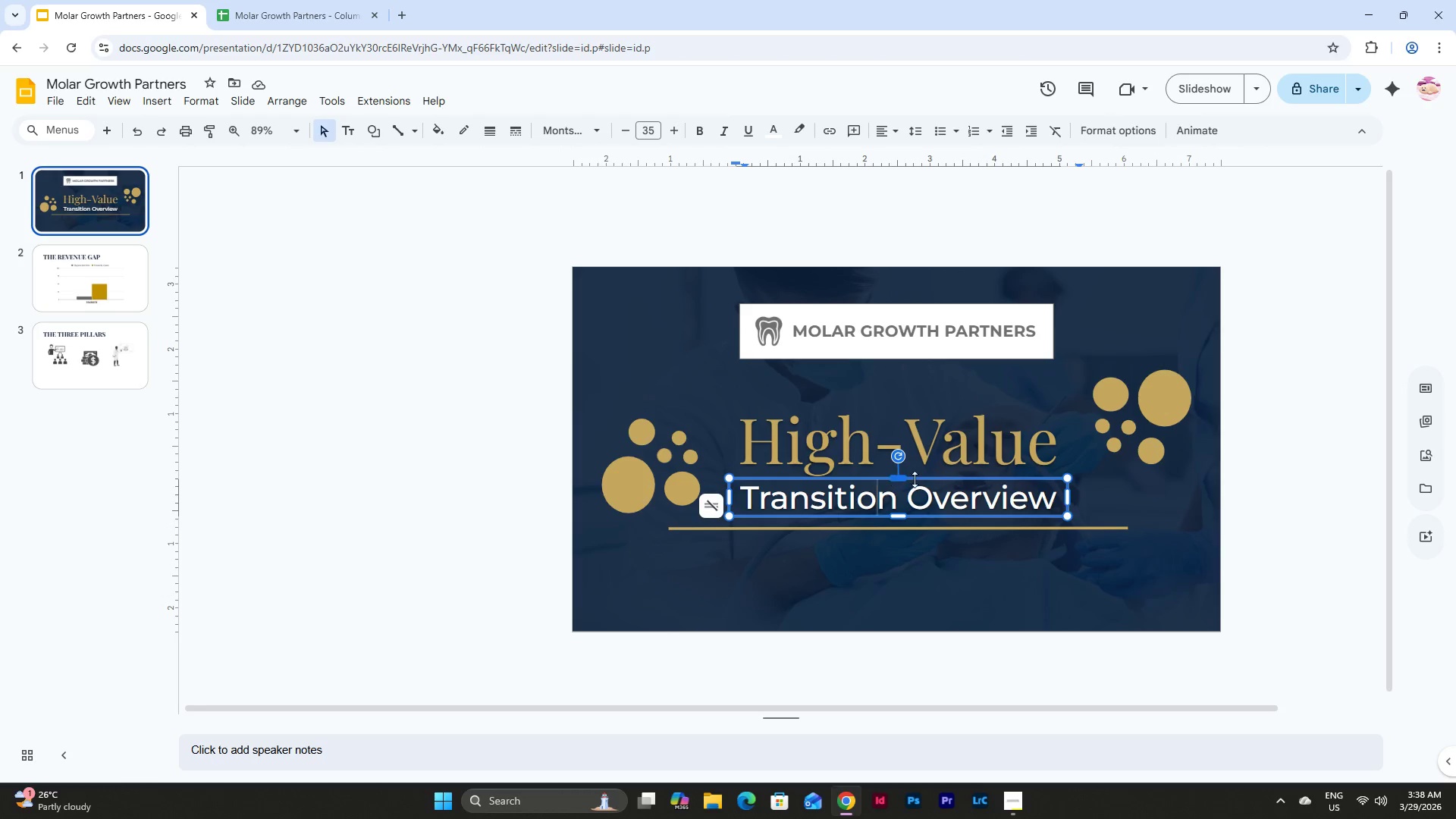 
left_click([925, 479])
 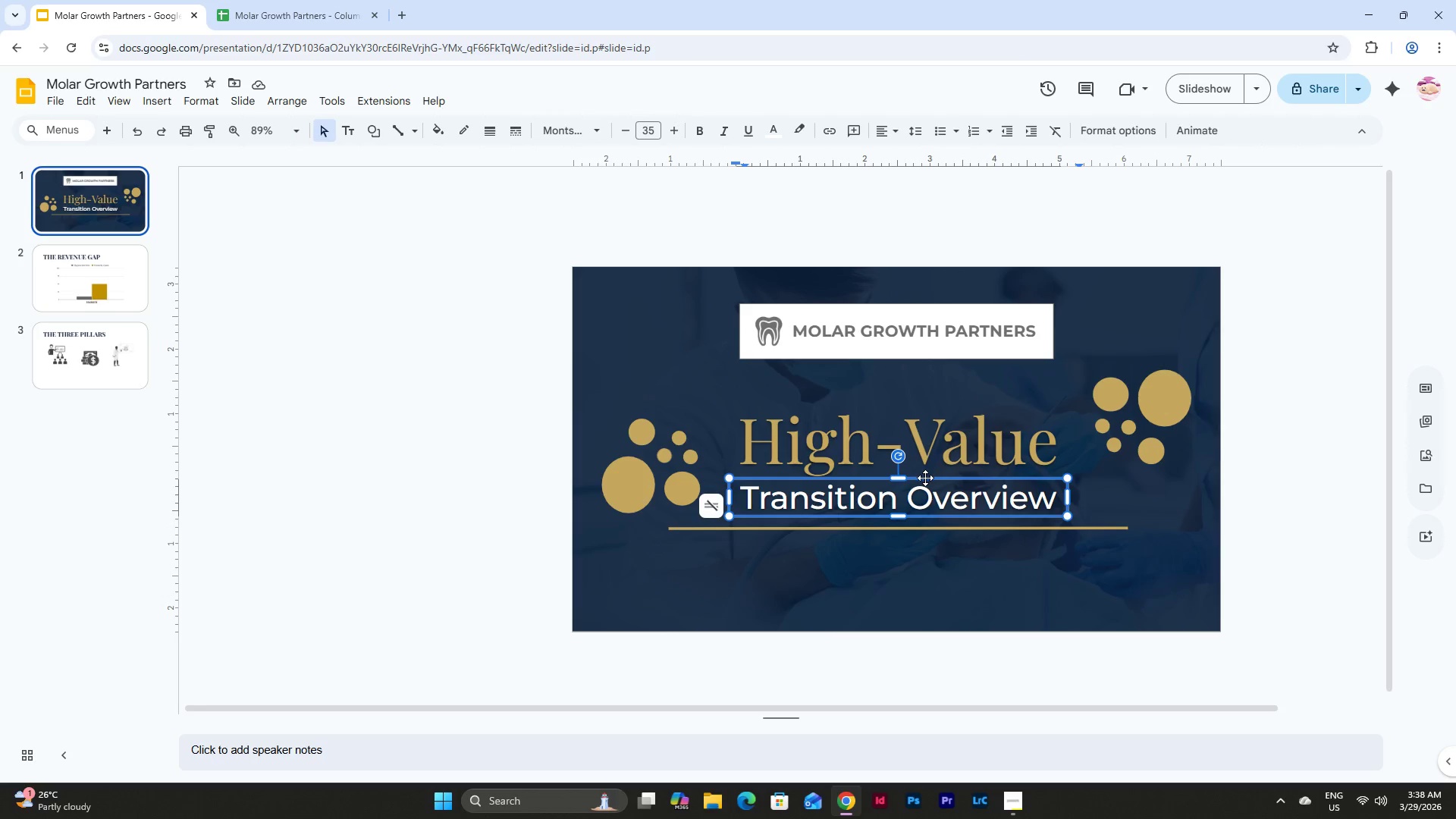 
left_click([925, 478])
 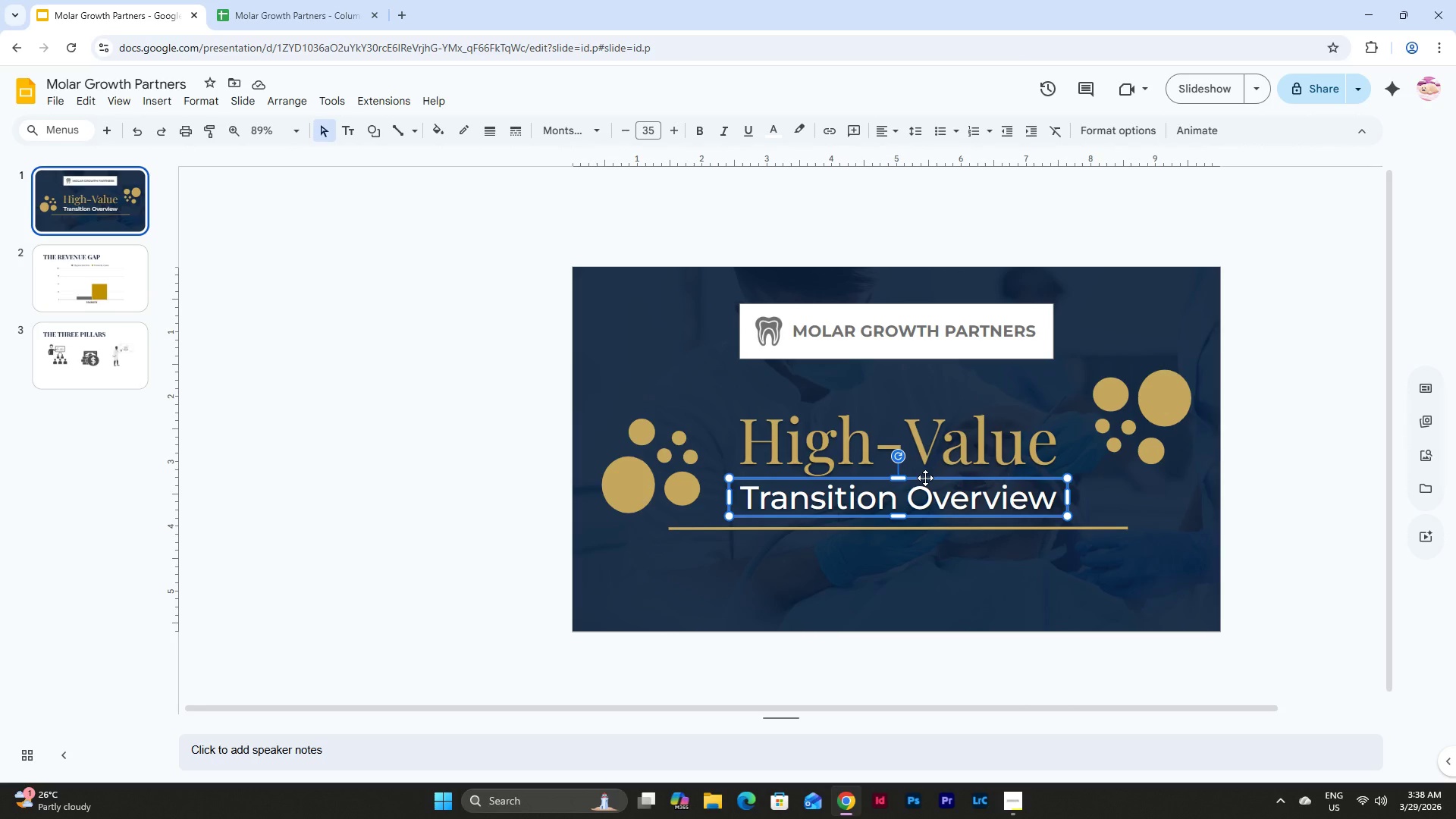 
key(Control+C)
 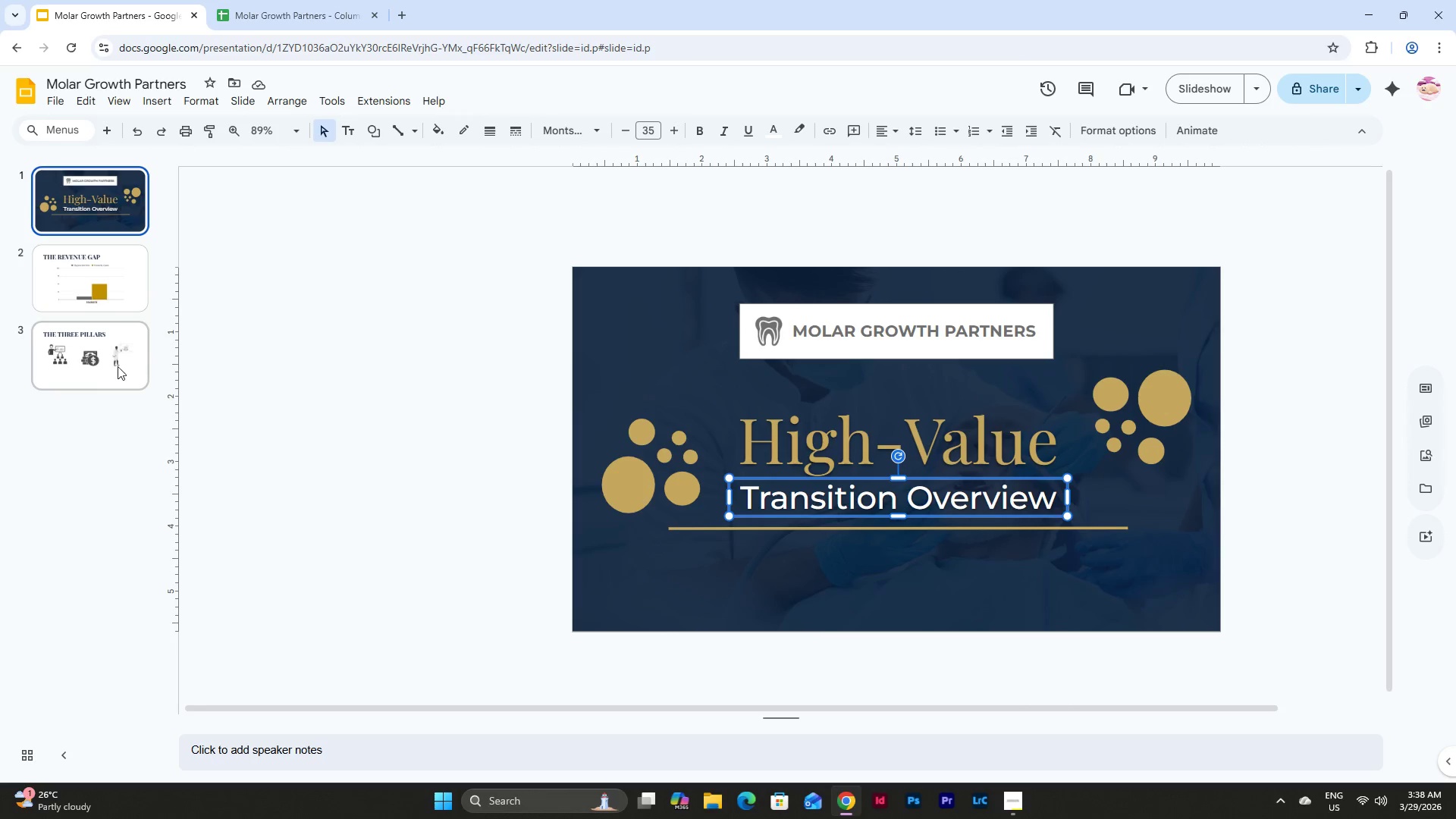 
left_click([113, 368])
 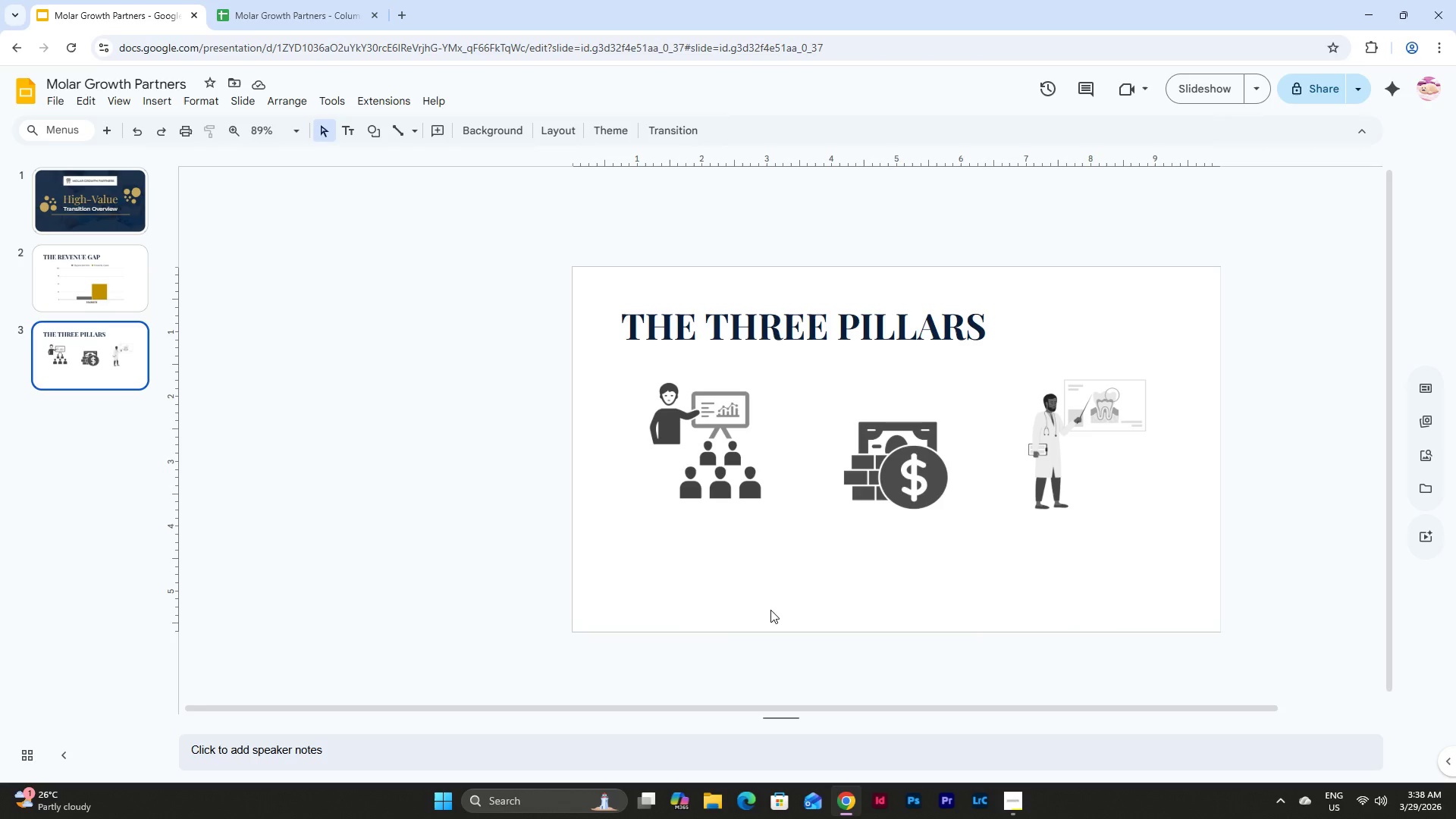 
left_click([736, 558])
 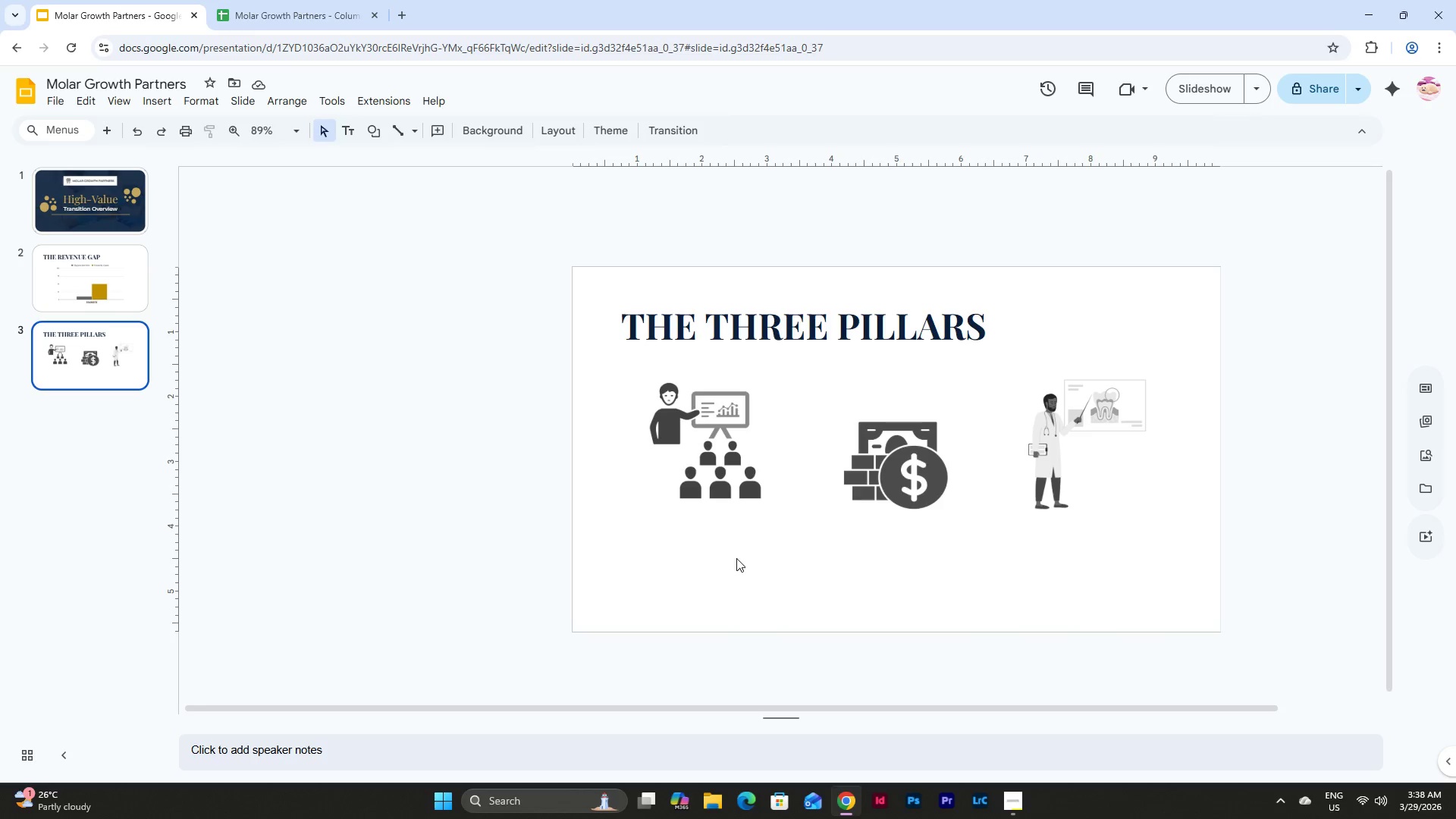 
key(Control+V)
 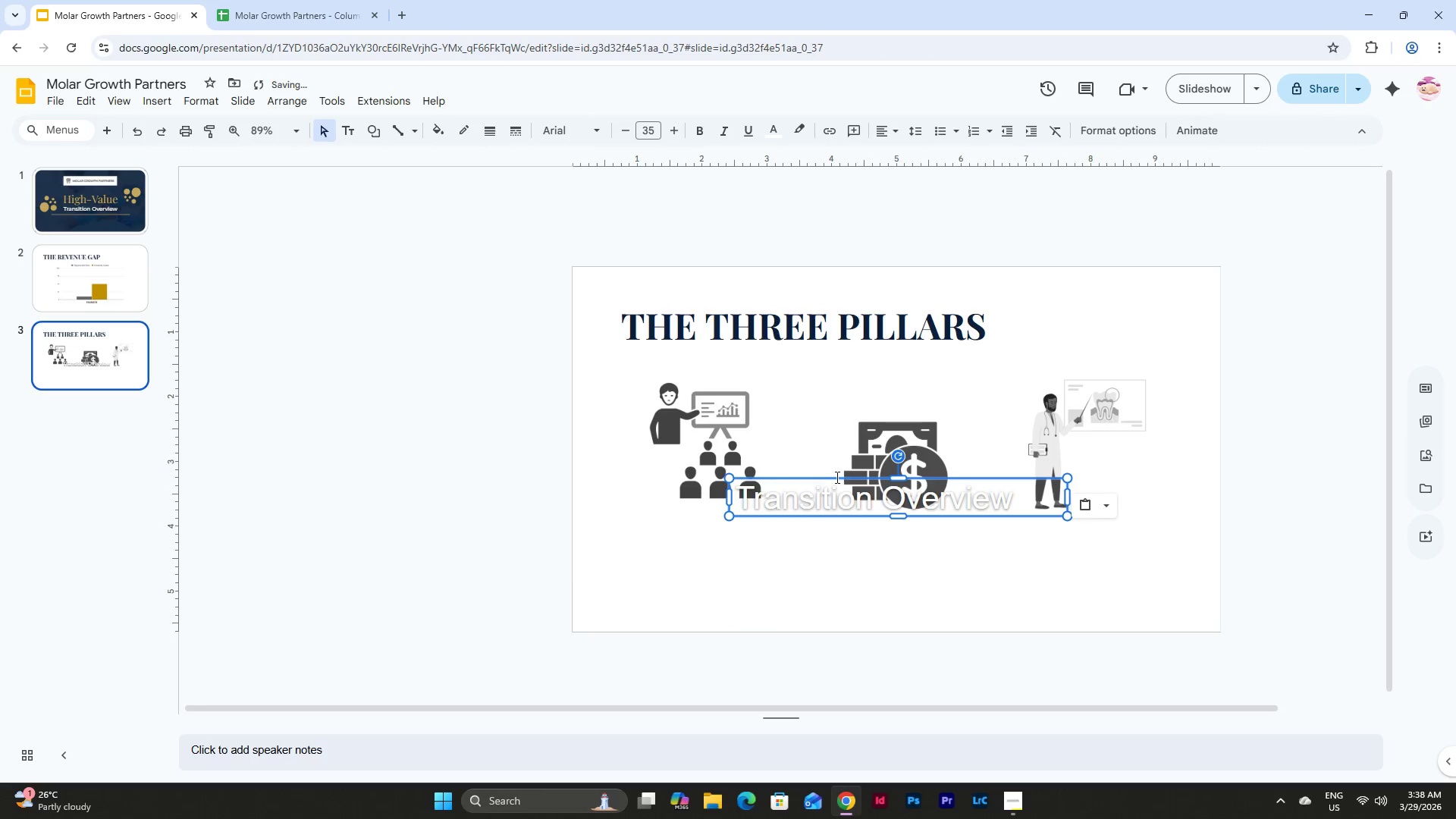 
left_click_drag(start_coordinate=[834, 475], to_coordinate=[733, 521])
 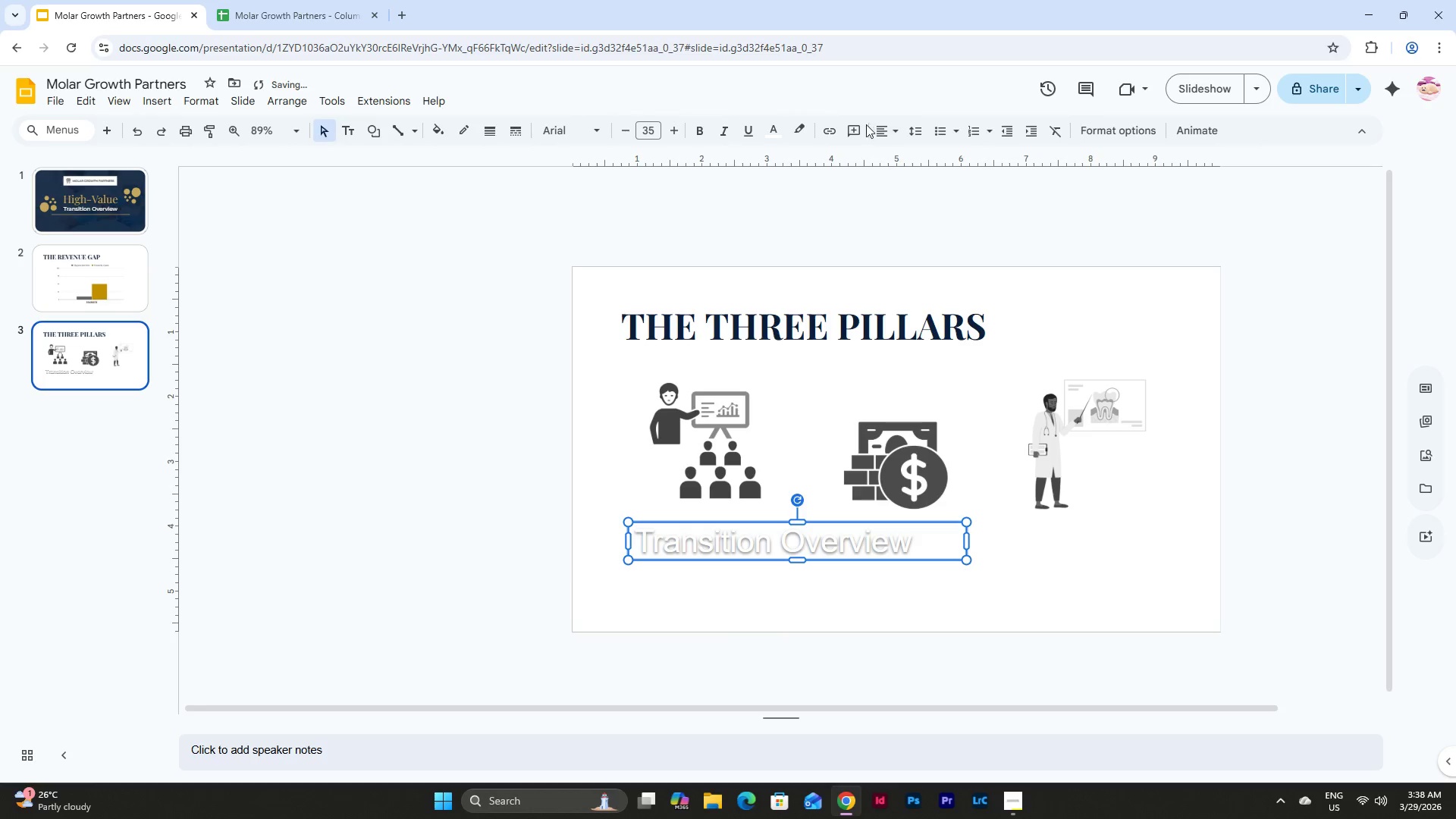 
left_click([780, 130])
 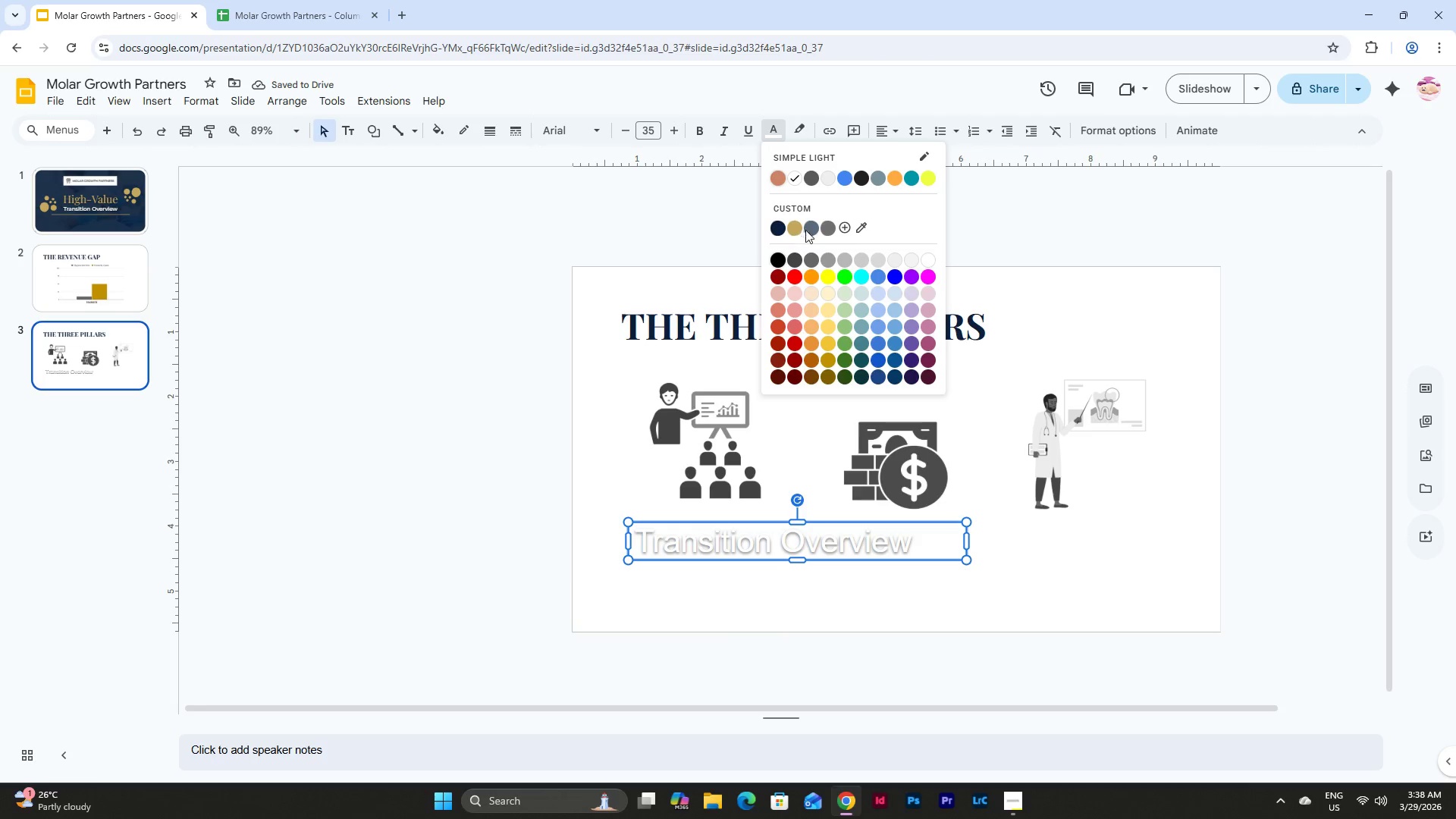 
left_click([799, 226])
 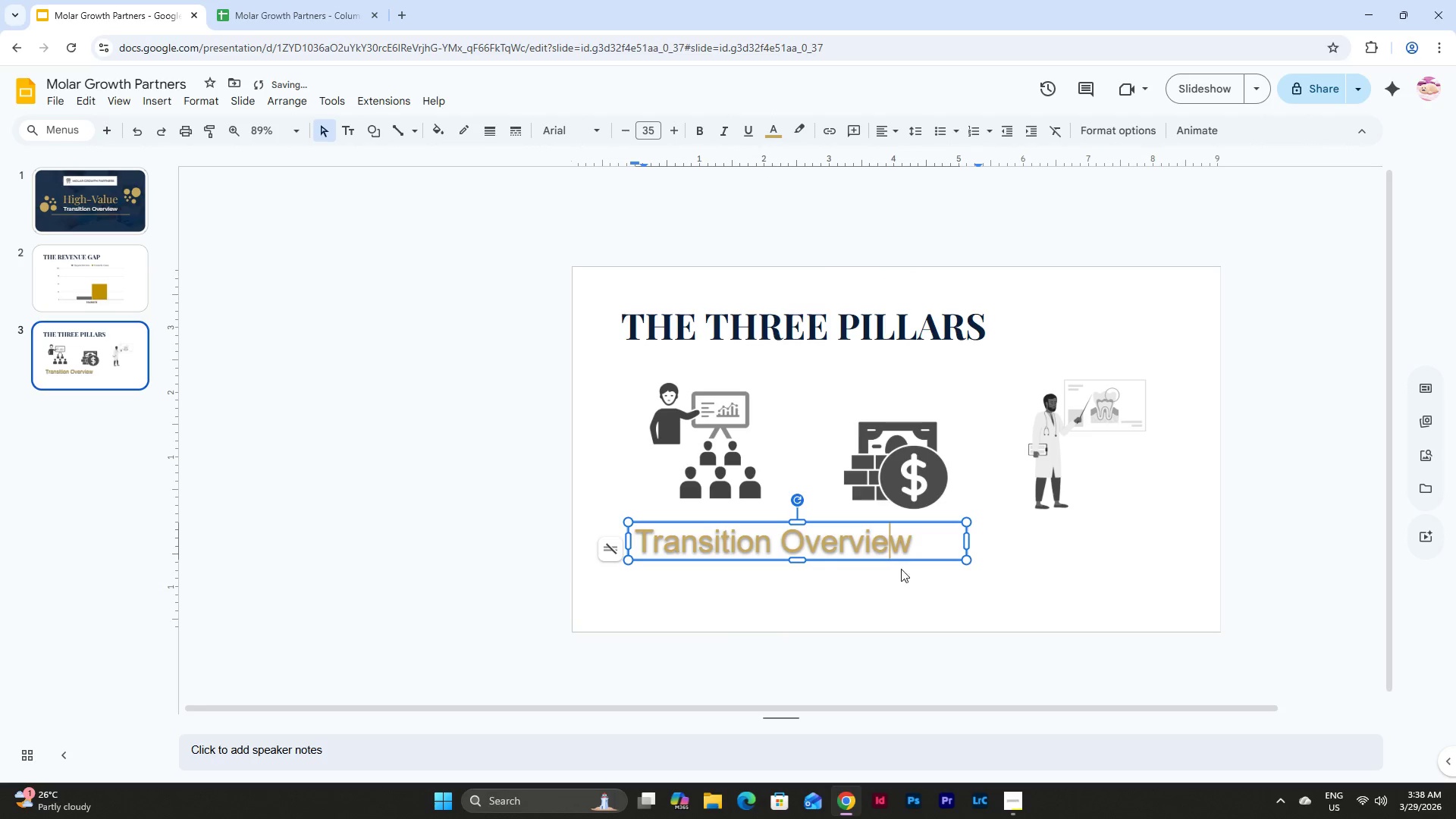 
double_click([894, 541])
 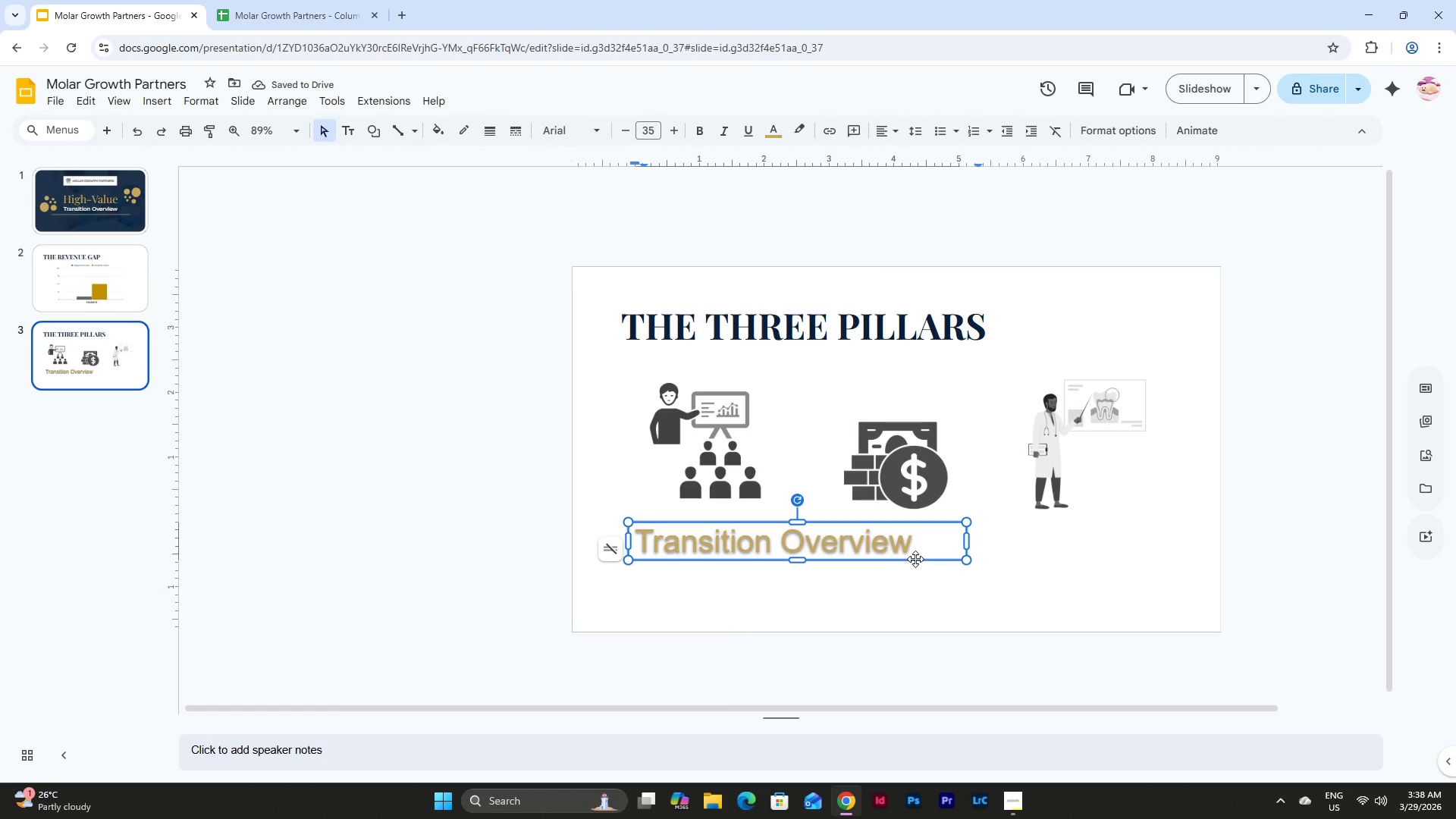 
left_click_drag(start_coordinate=[915, 559], to_coordinate=[915, 568])
 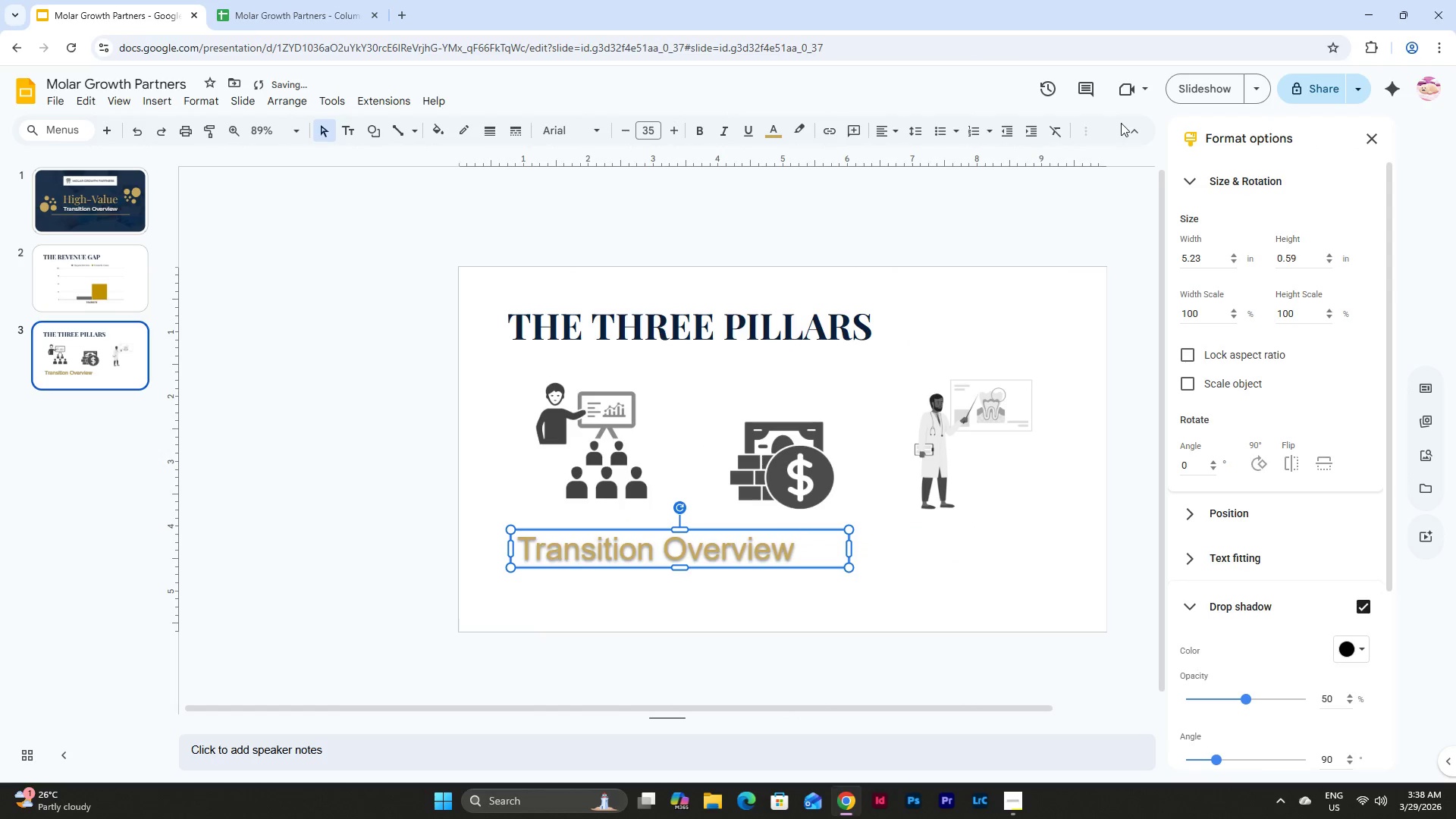 
left_click([1358, 604])
 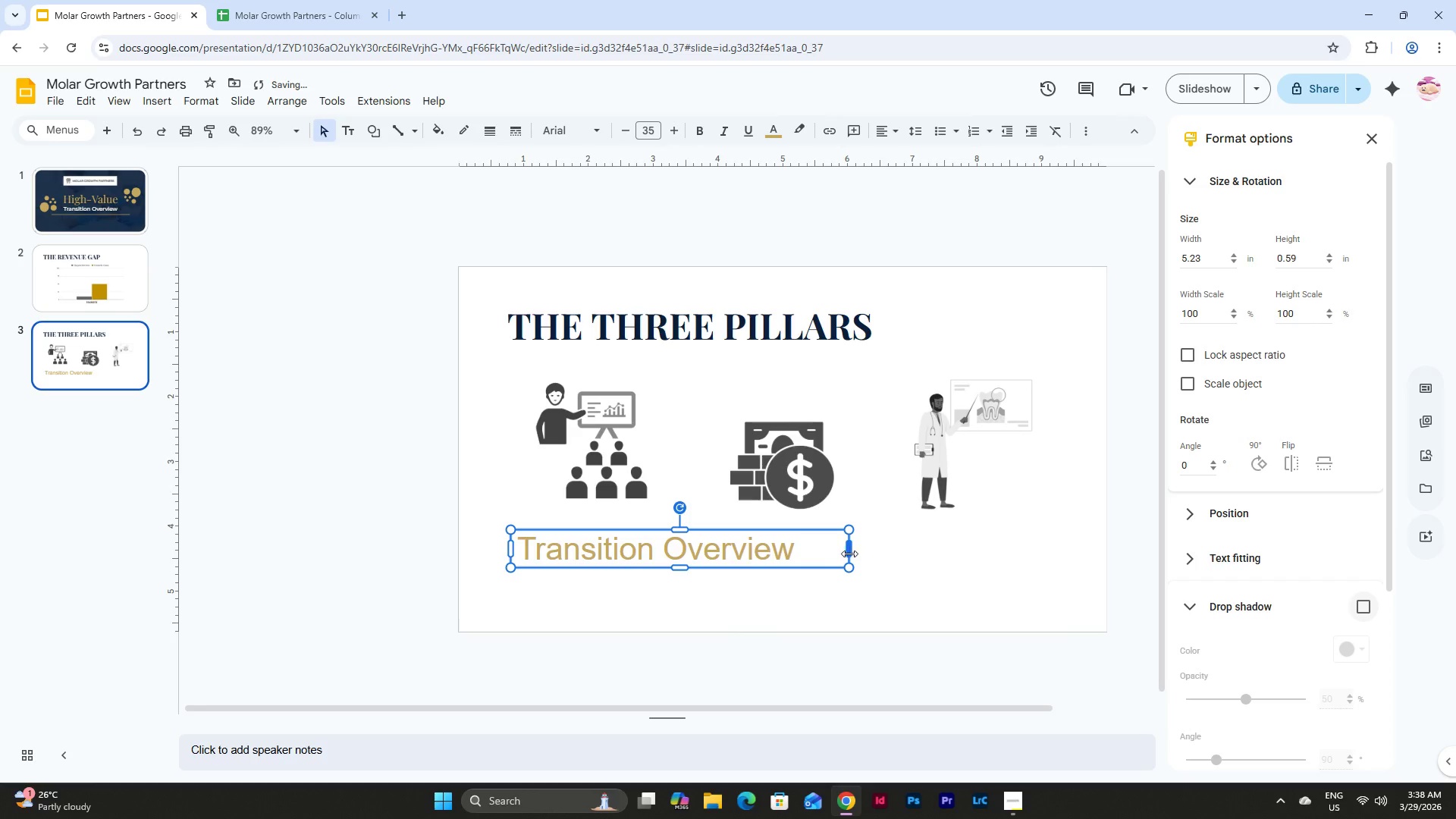 
left_click([794, 559])
 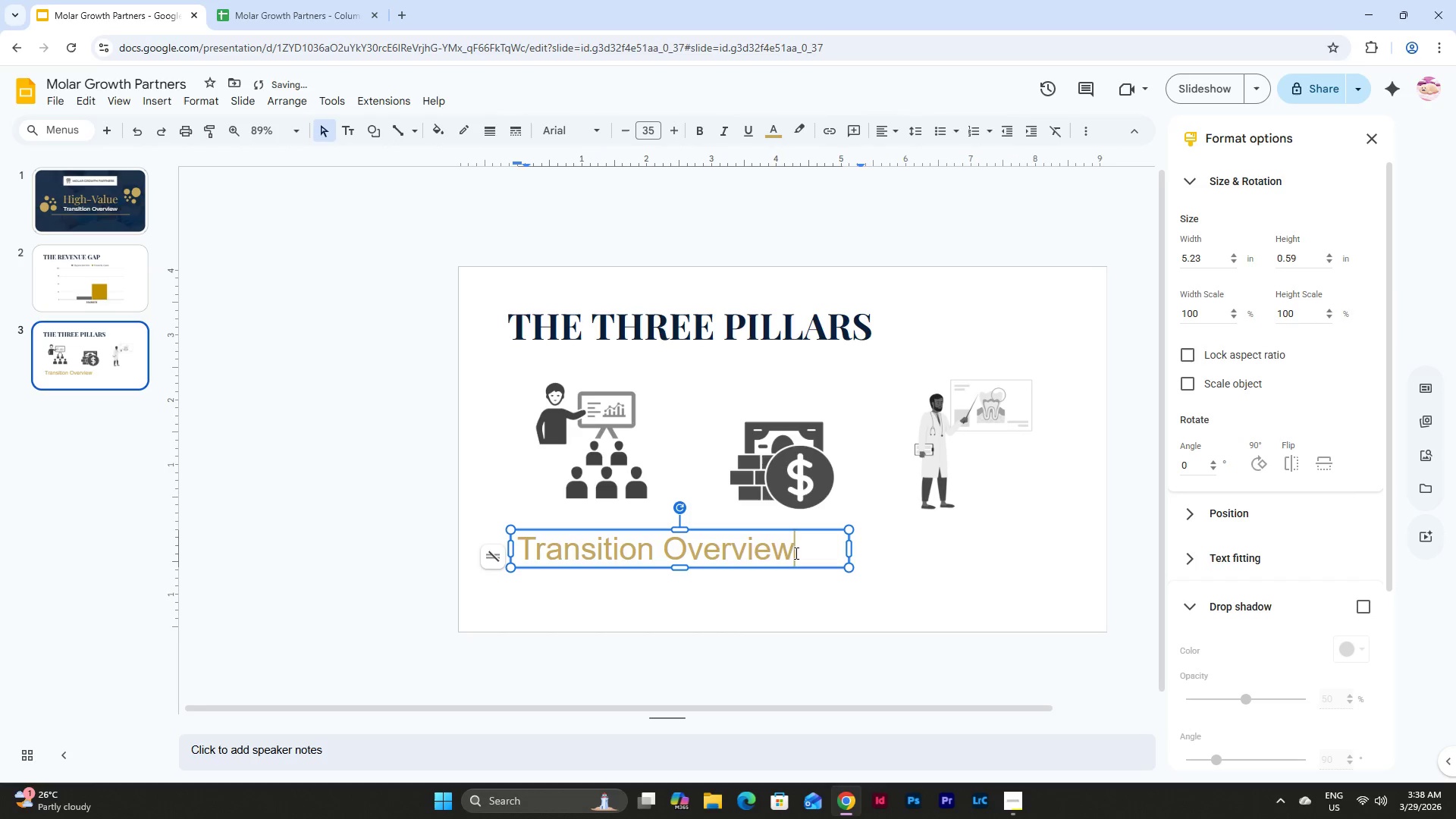 
left_click_drag(start_coordinate=[795, 553], to_coordinate=[480, 551])
 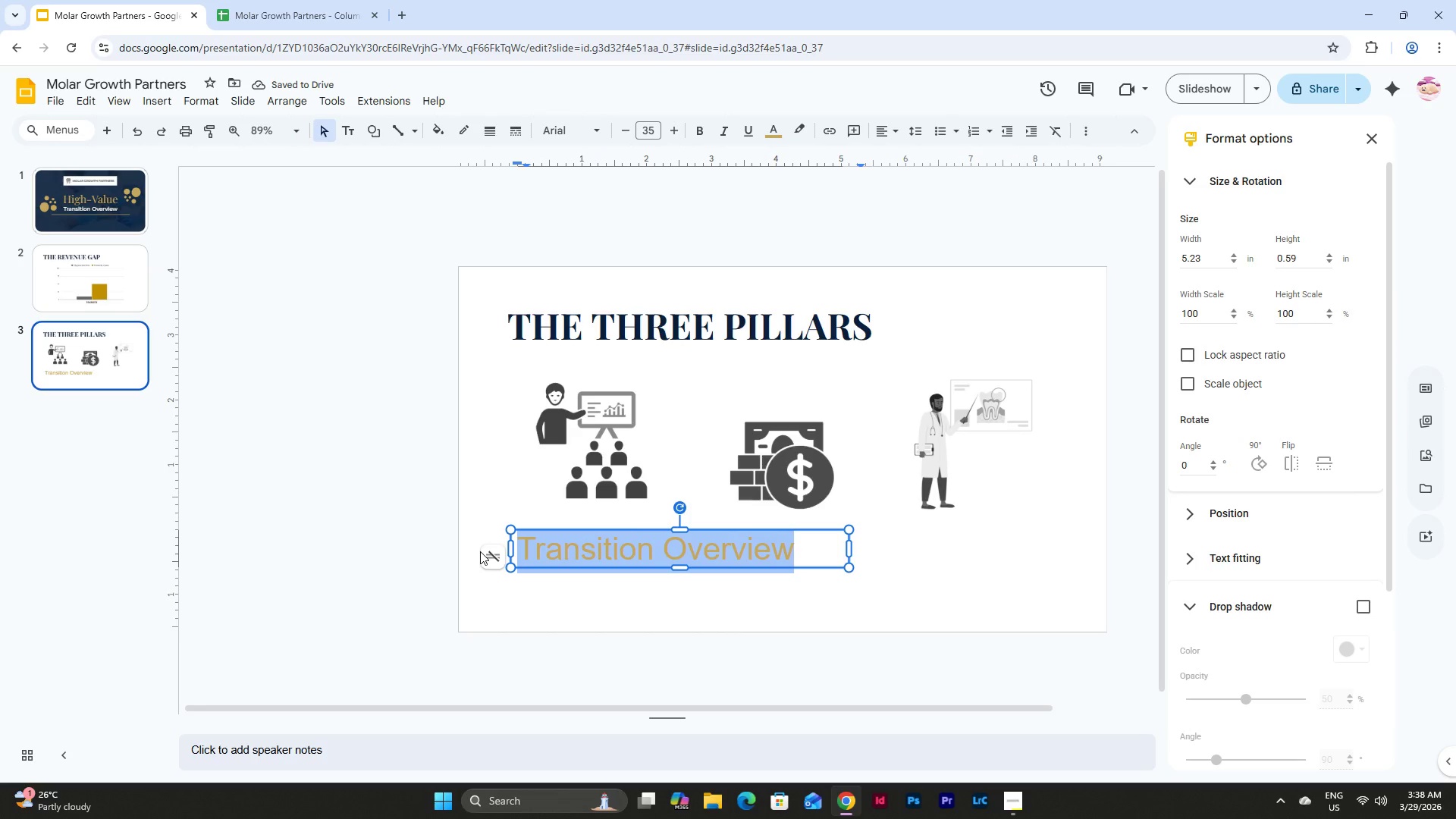 
type(Sta)
key(Backspace)
key(Backspace)
type(Taff)
key(Backspace)
key(Backspace)
key(Backspace)
key(Backspace)
type(taff Training)
 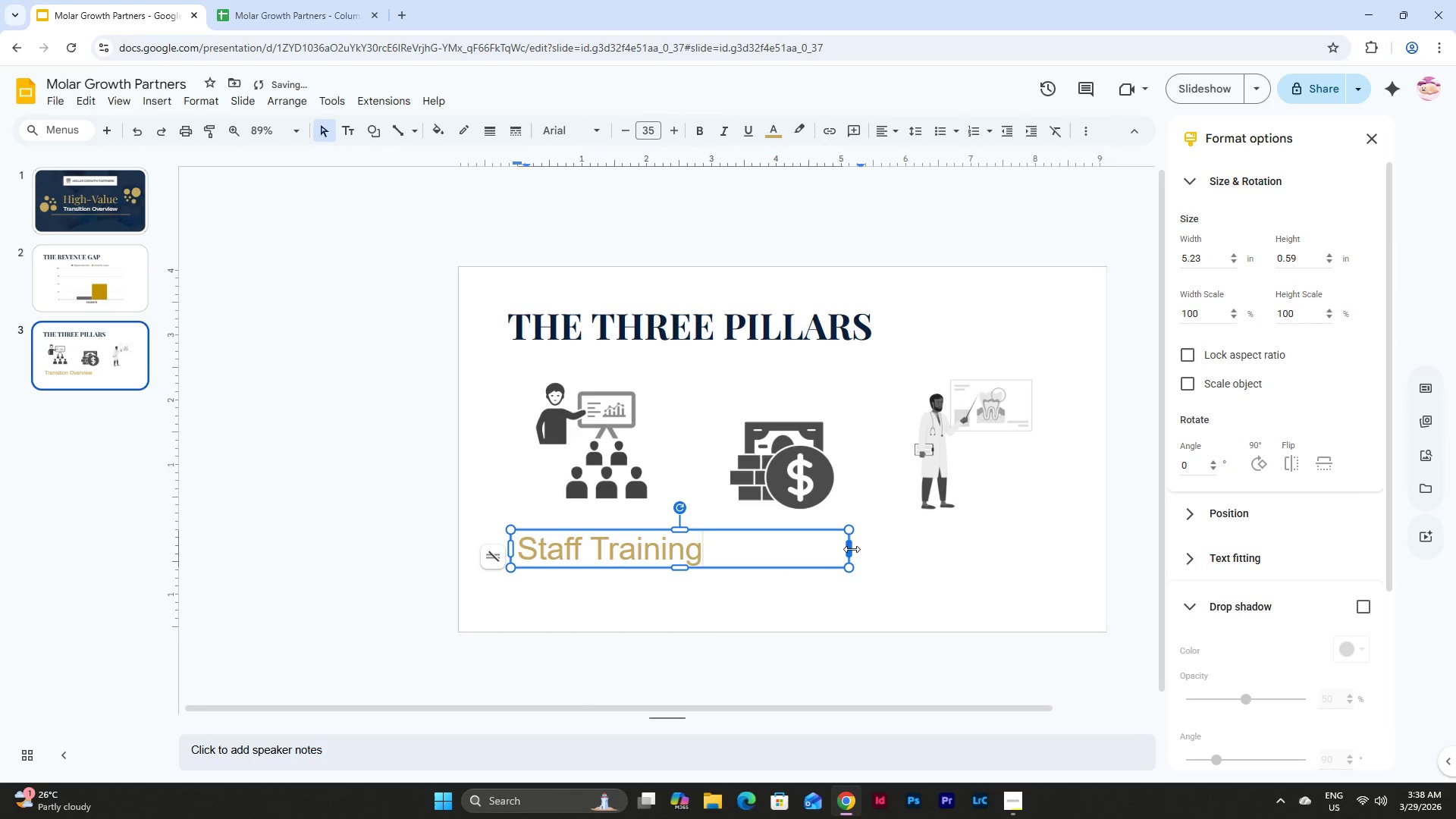 
left_click_drag(start_coordinate=[850, 549], to_coordinate=[708, 557])
 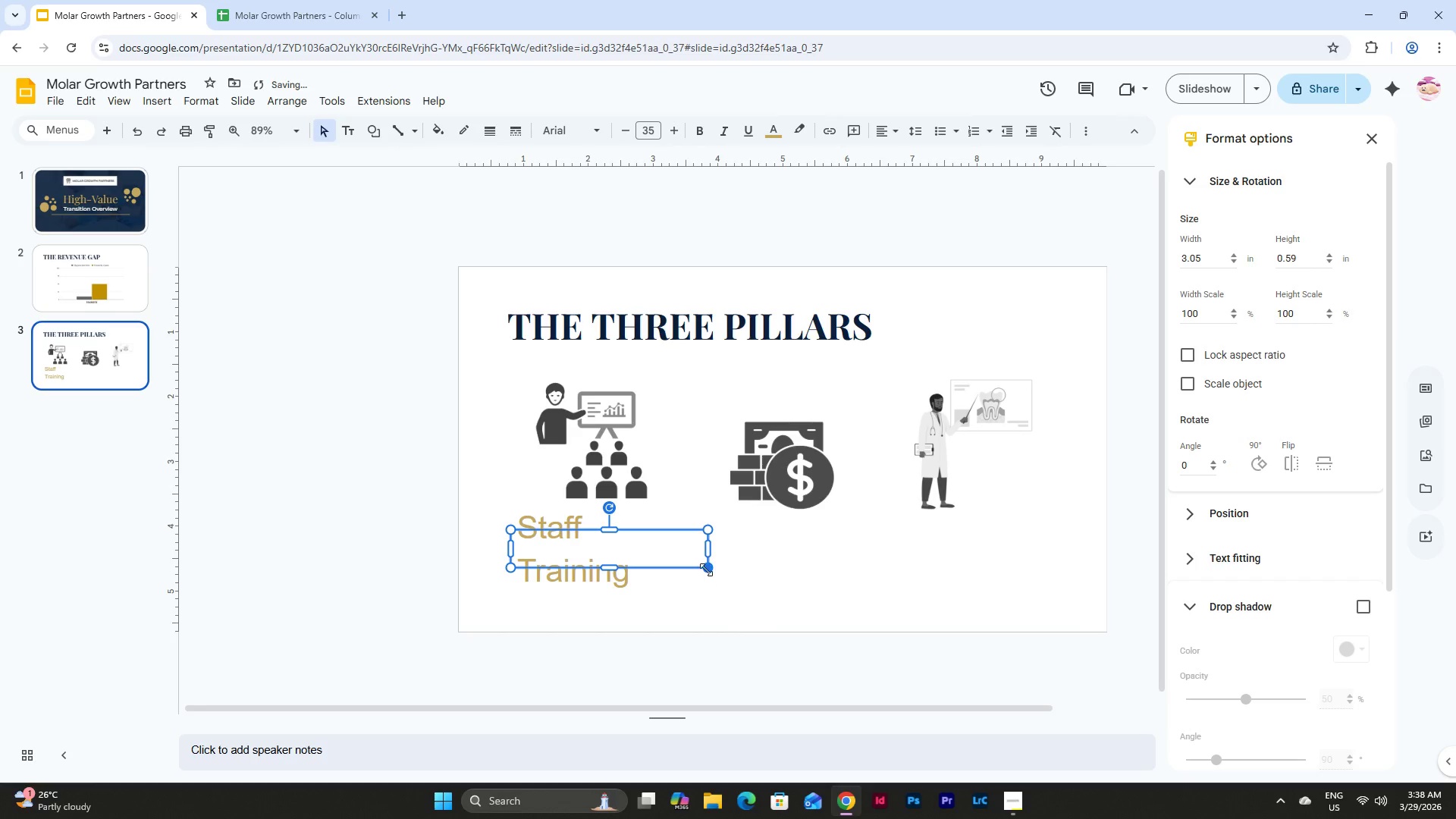 
left_click_drag(start_coordinate=[706, 569], to_coordinate=[660, 554])
 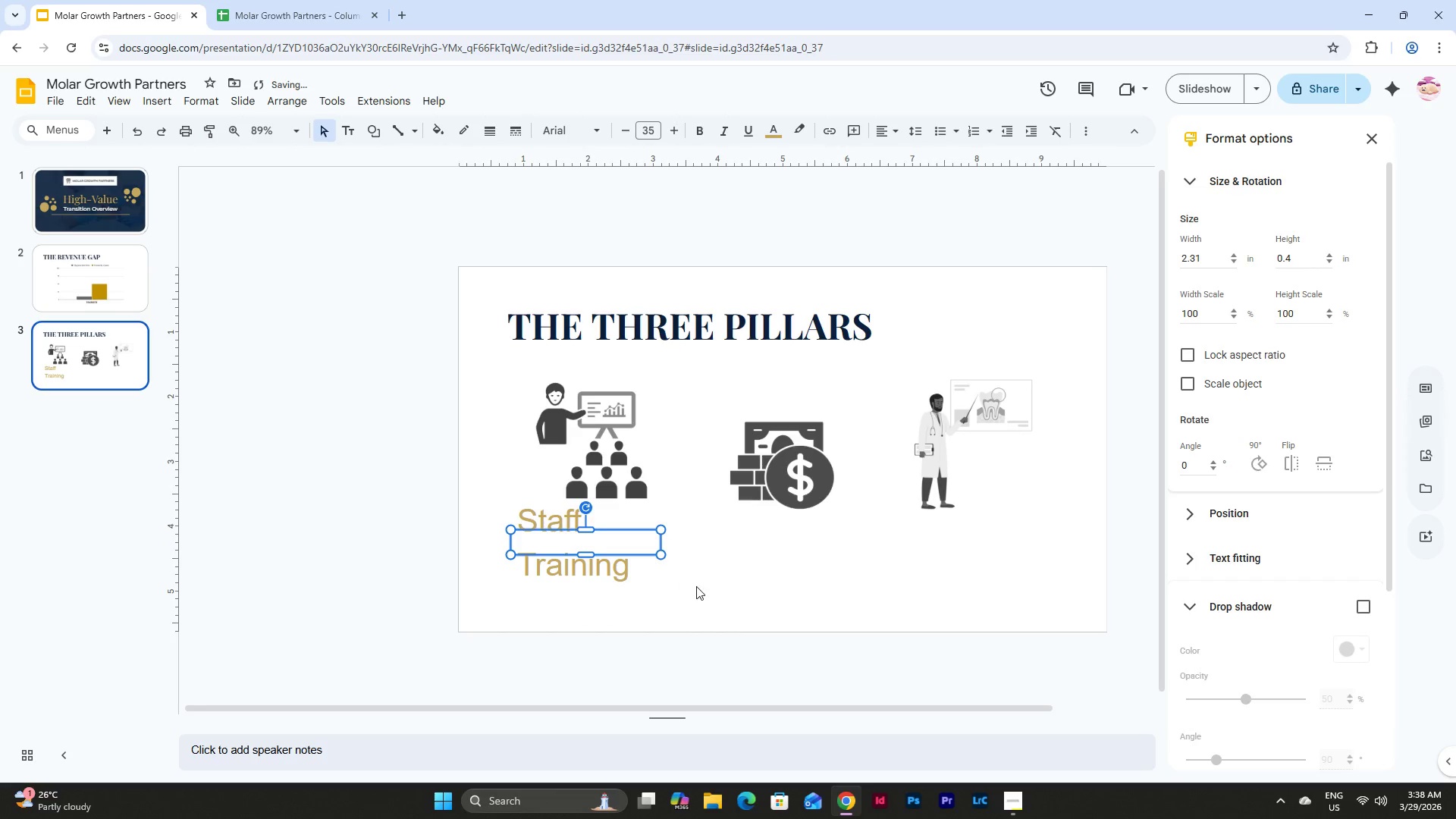 
double_click([599, 548])
 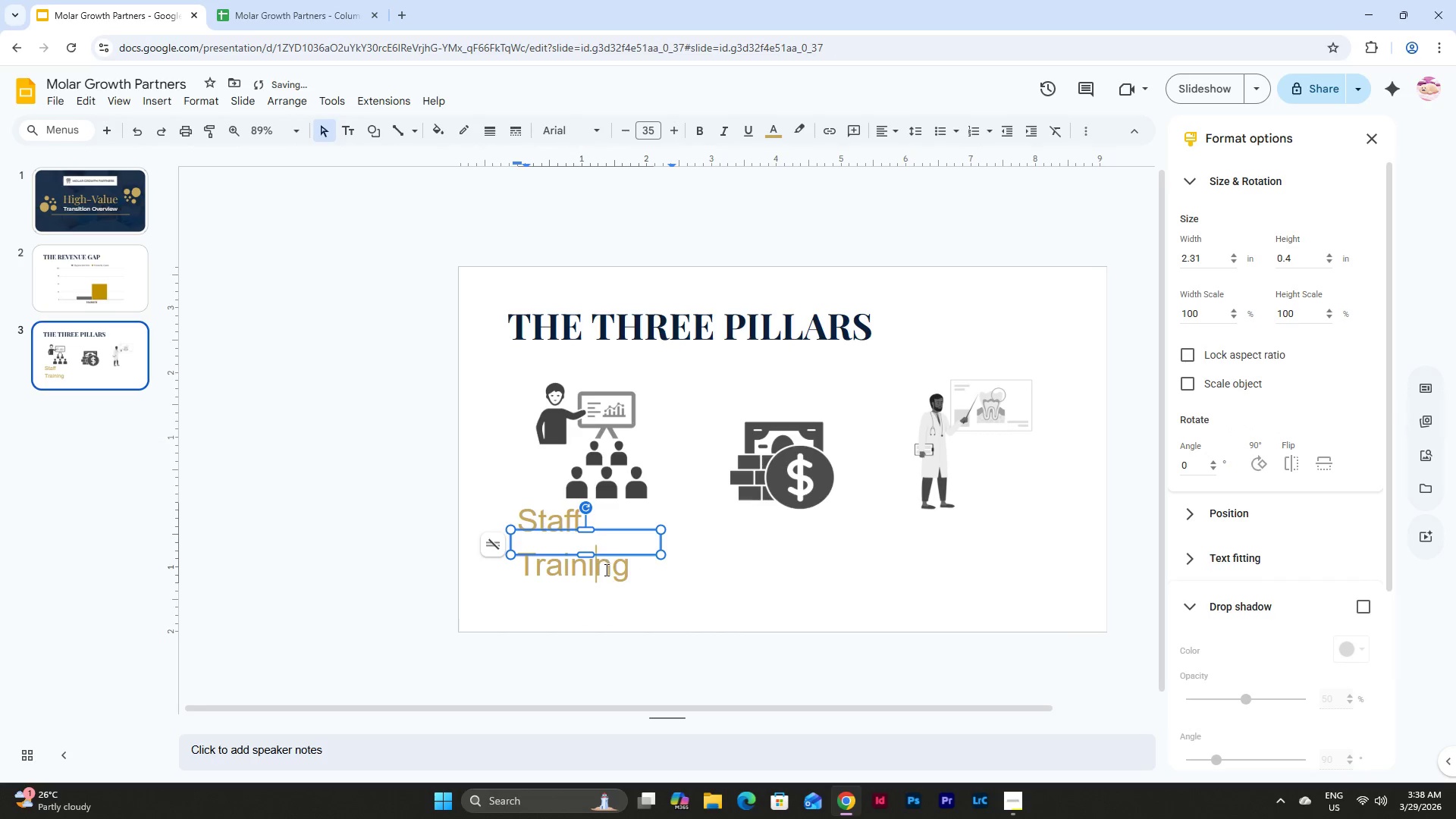 
triple_click([605, 570])
 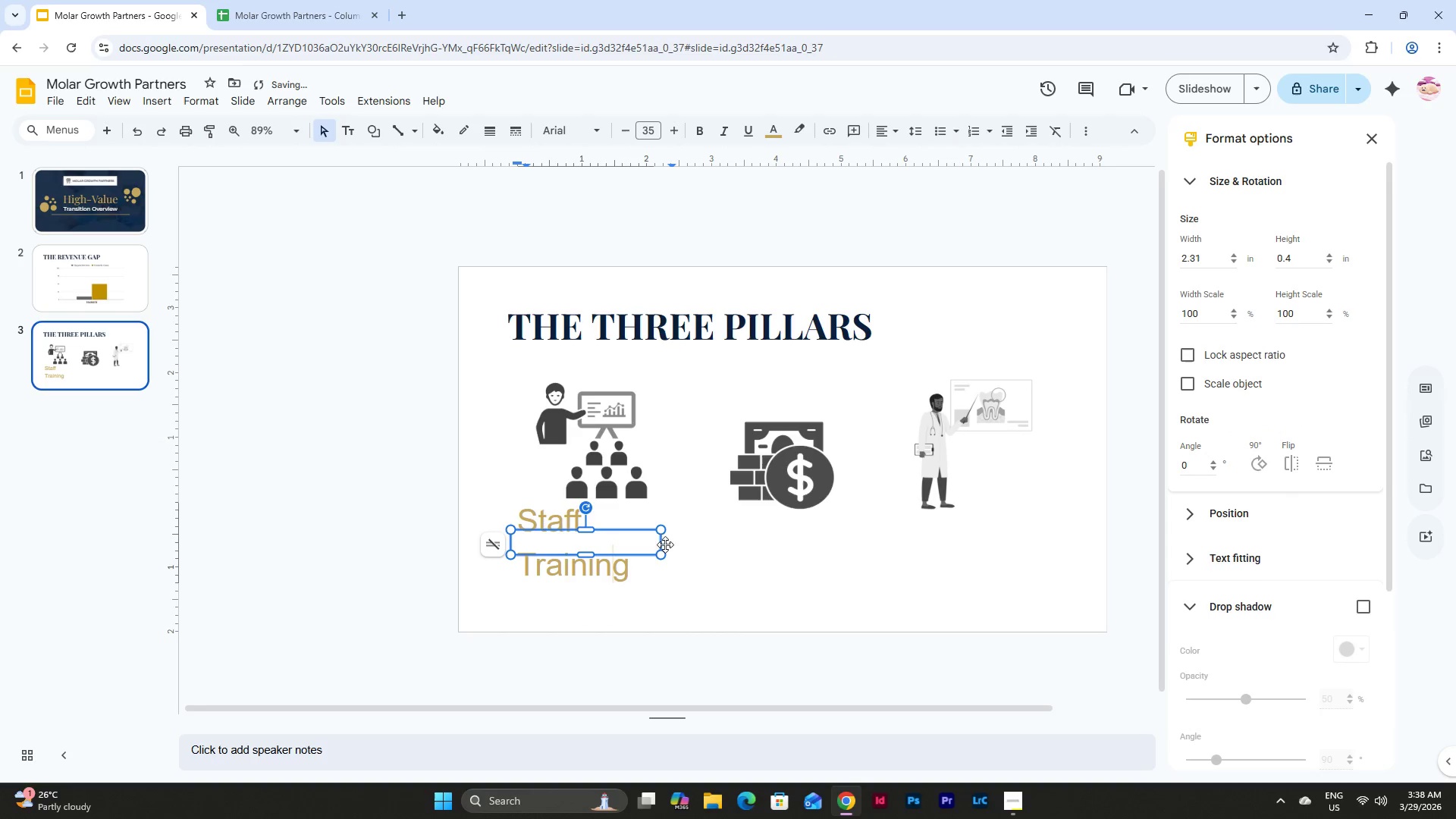 
left_click([661, 543])
 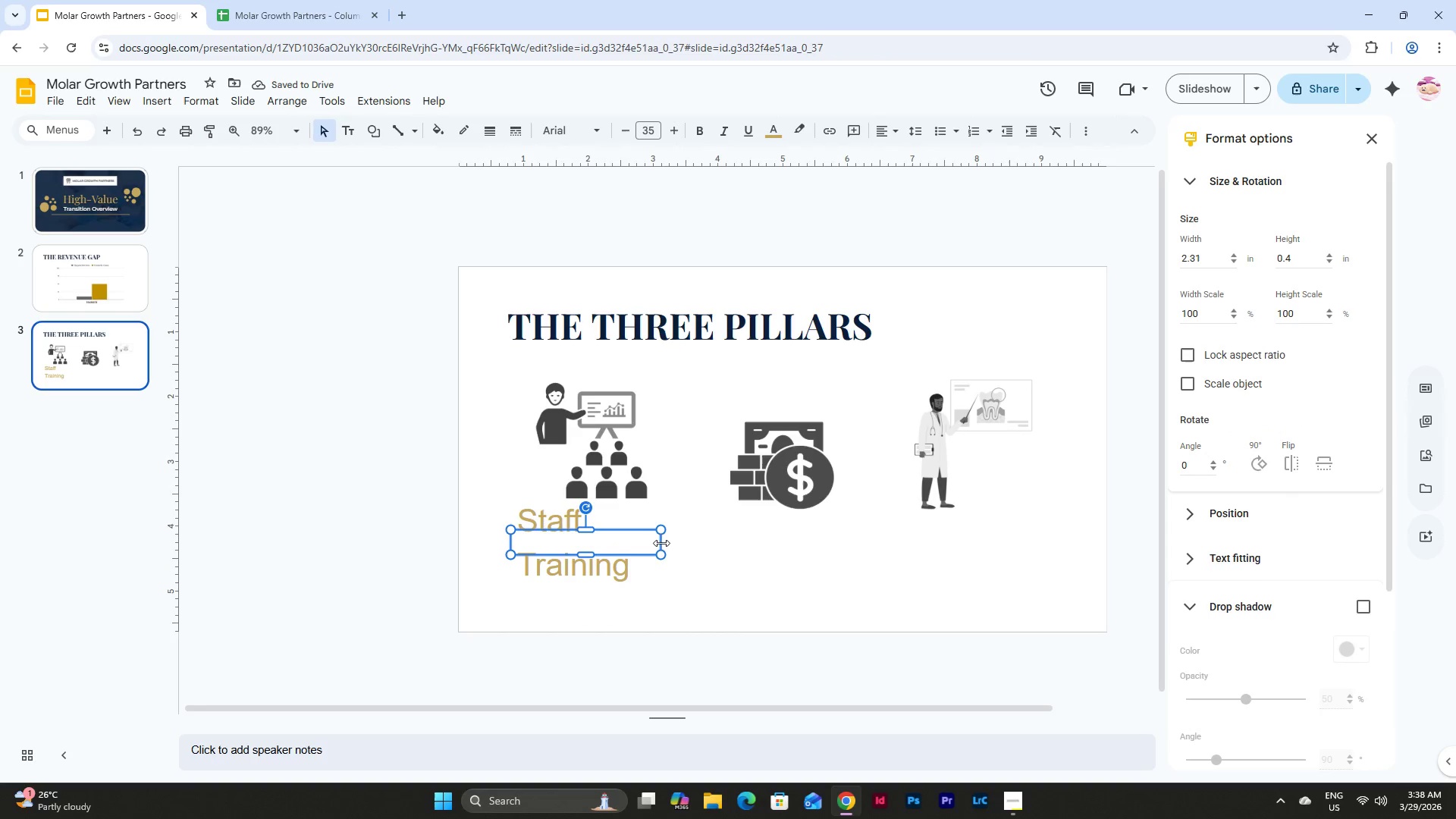 
left_click_drag(start_coordinate=[661, 543], to_coordinate=[707, 548])
 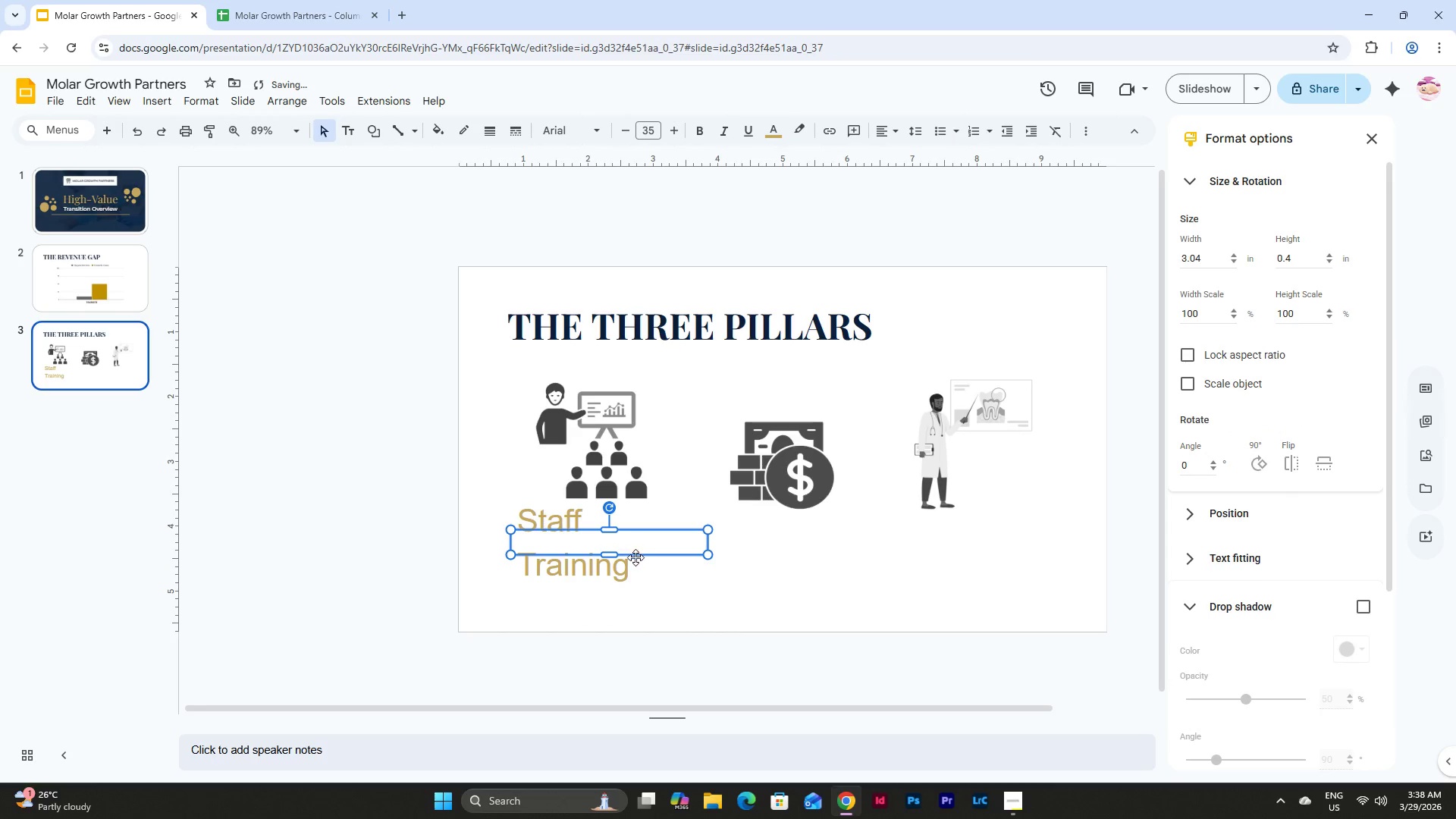 
left_click([648, 557])
 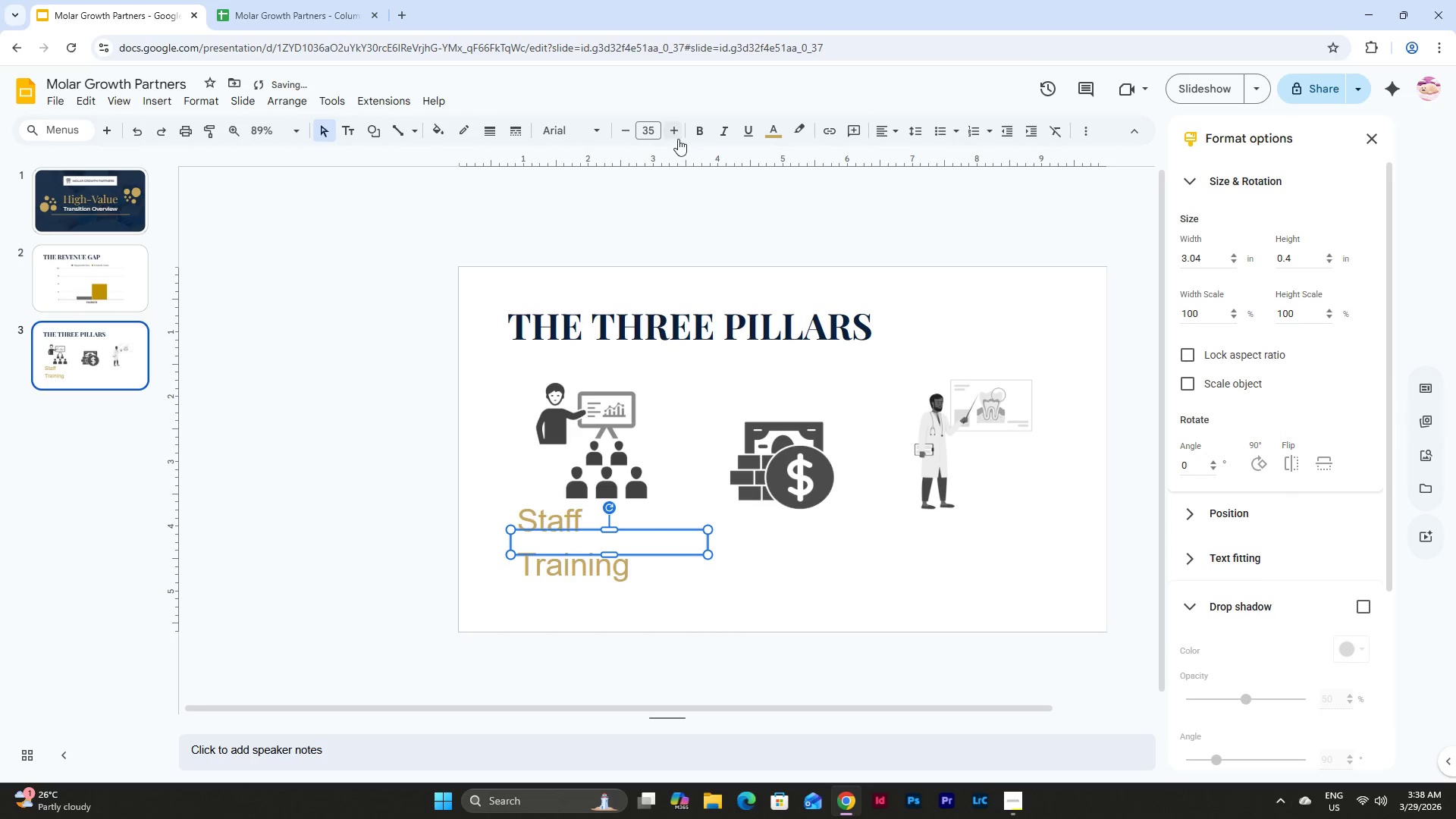 
left_click([657, 131])
 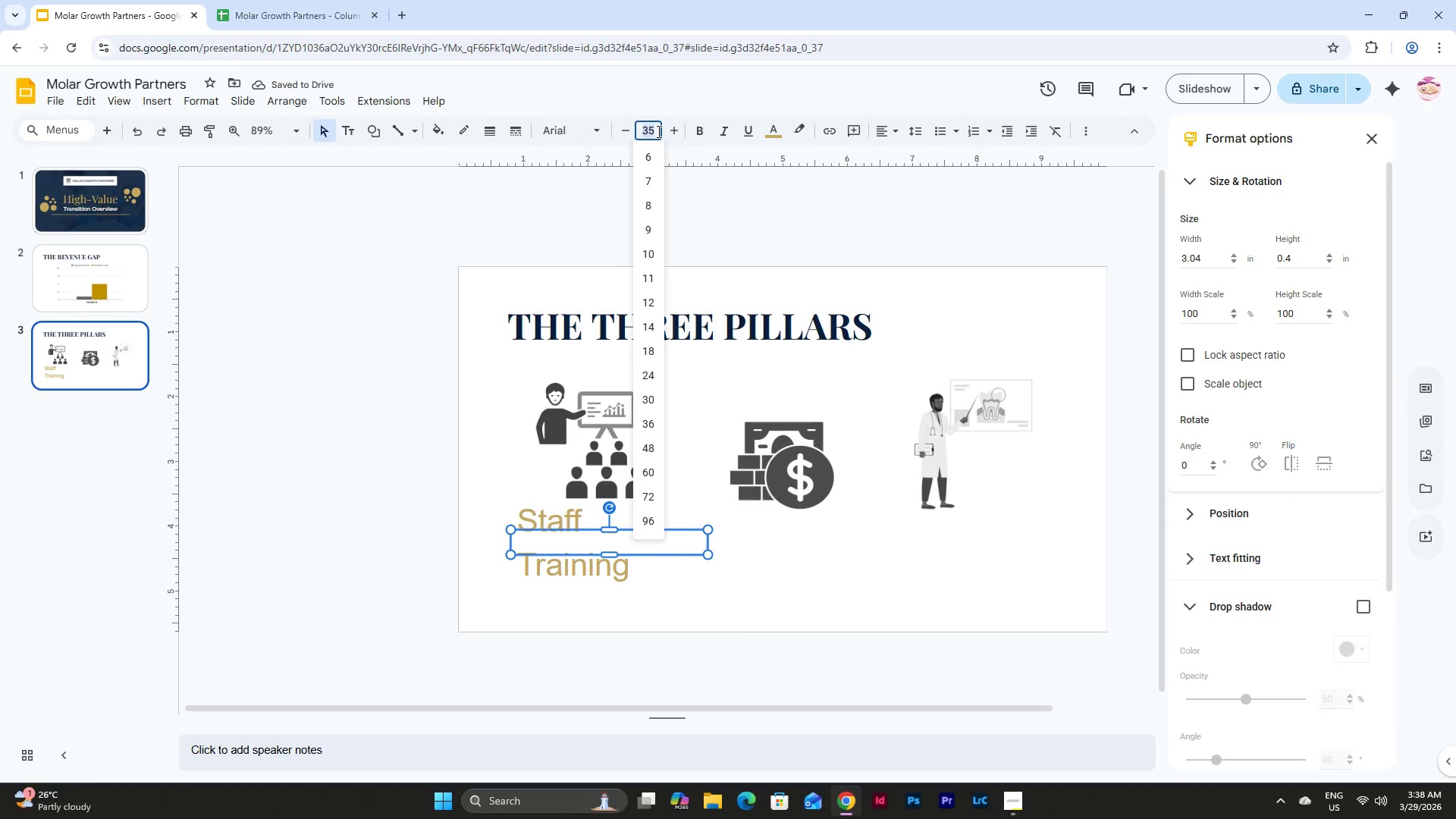 
key(Numpad1)
 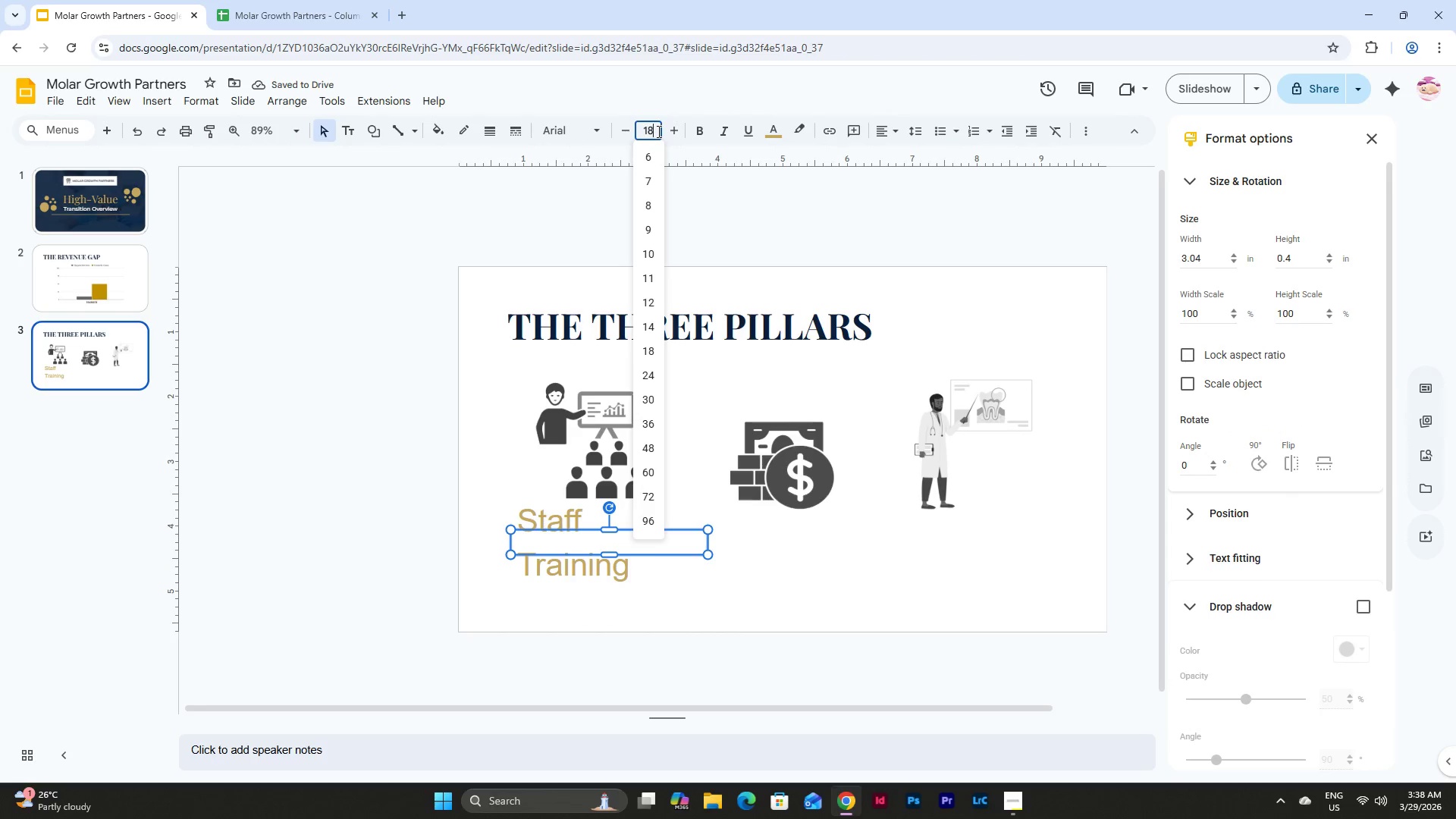 
key(Numpad8)
 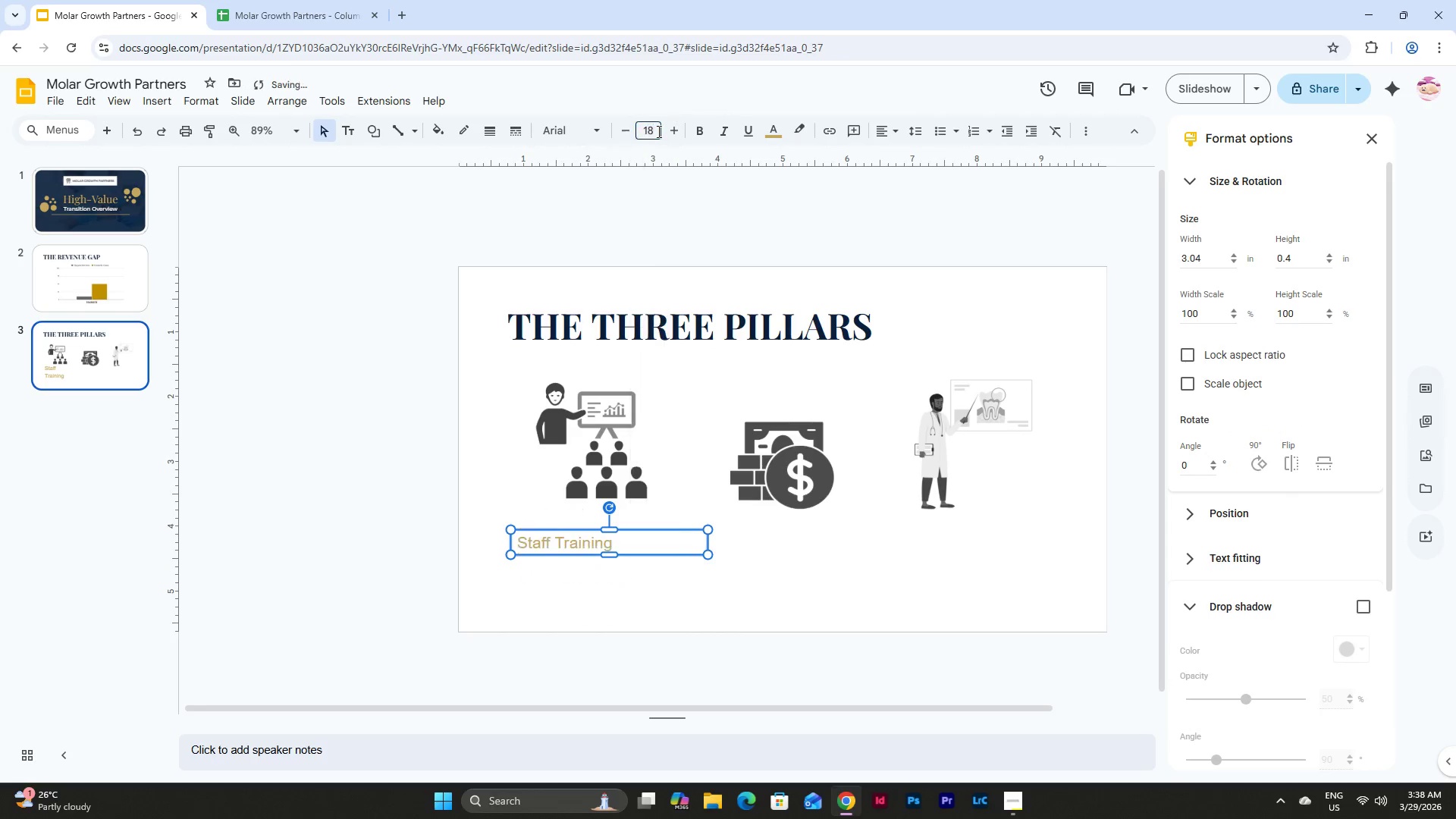 
key(NumpadEnter)
 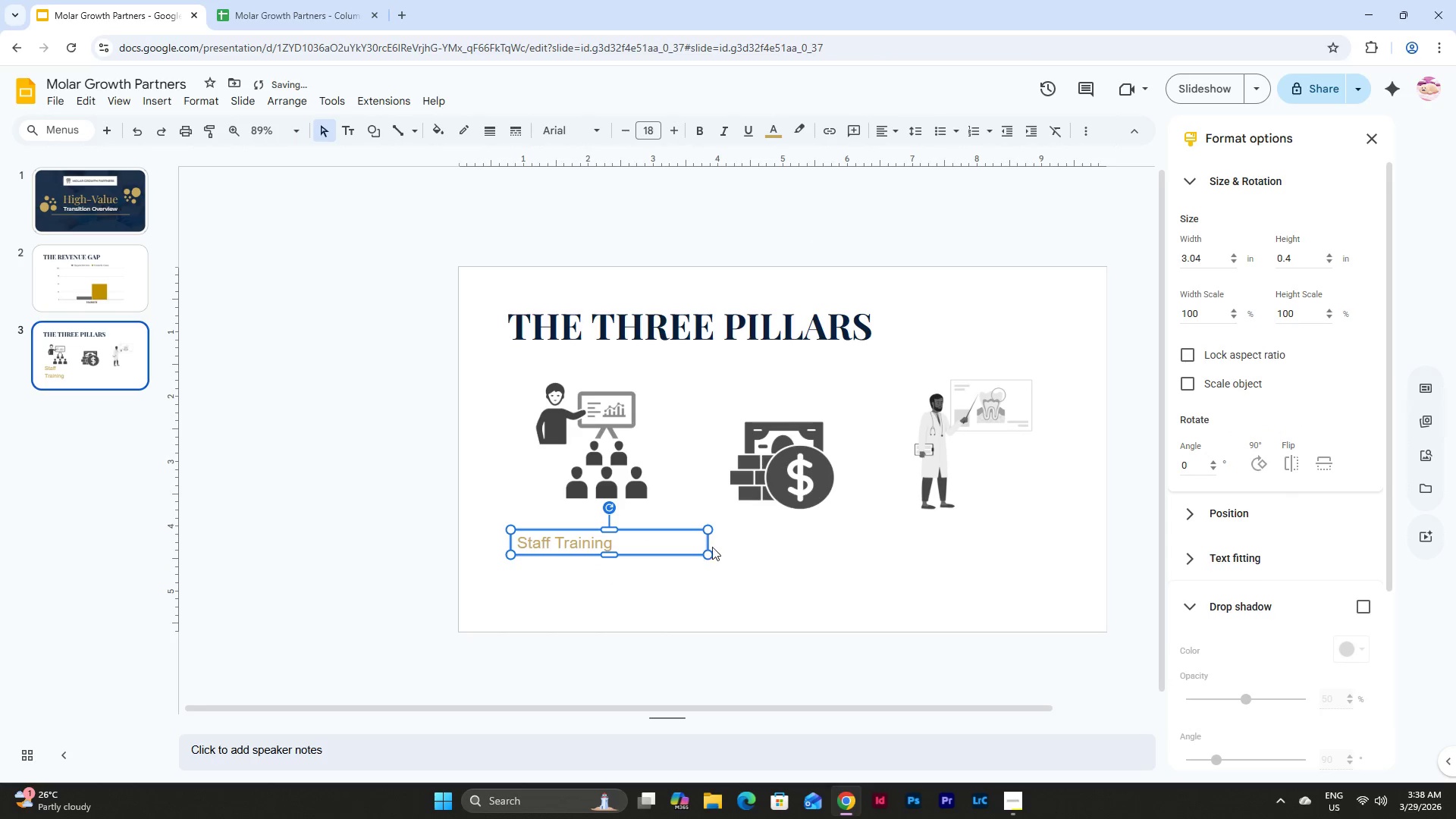 
left_click_drag(start_coordinate=[708, 541], to_coordinate=[621, 548])
 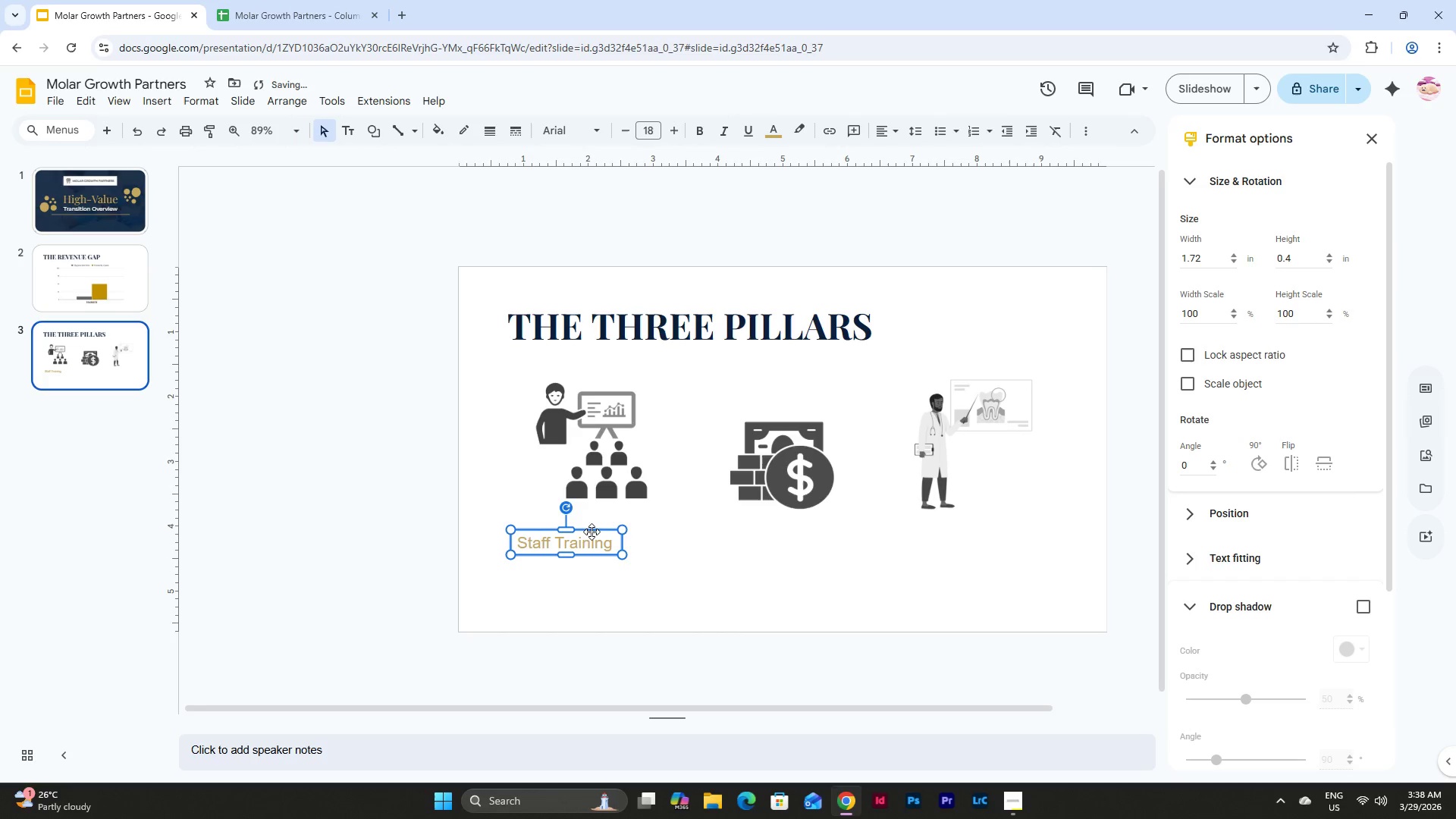 
left_click_drag(start_coordinate=[592, 529], to_coordinate=[619, 527])
 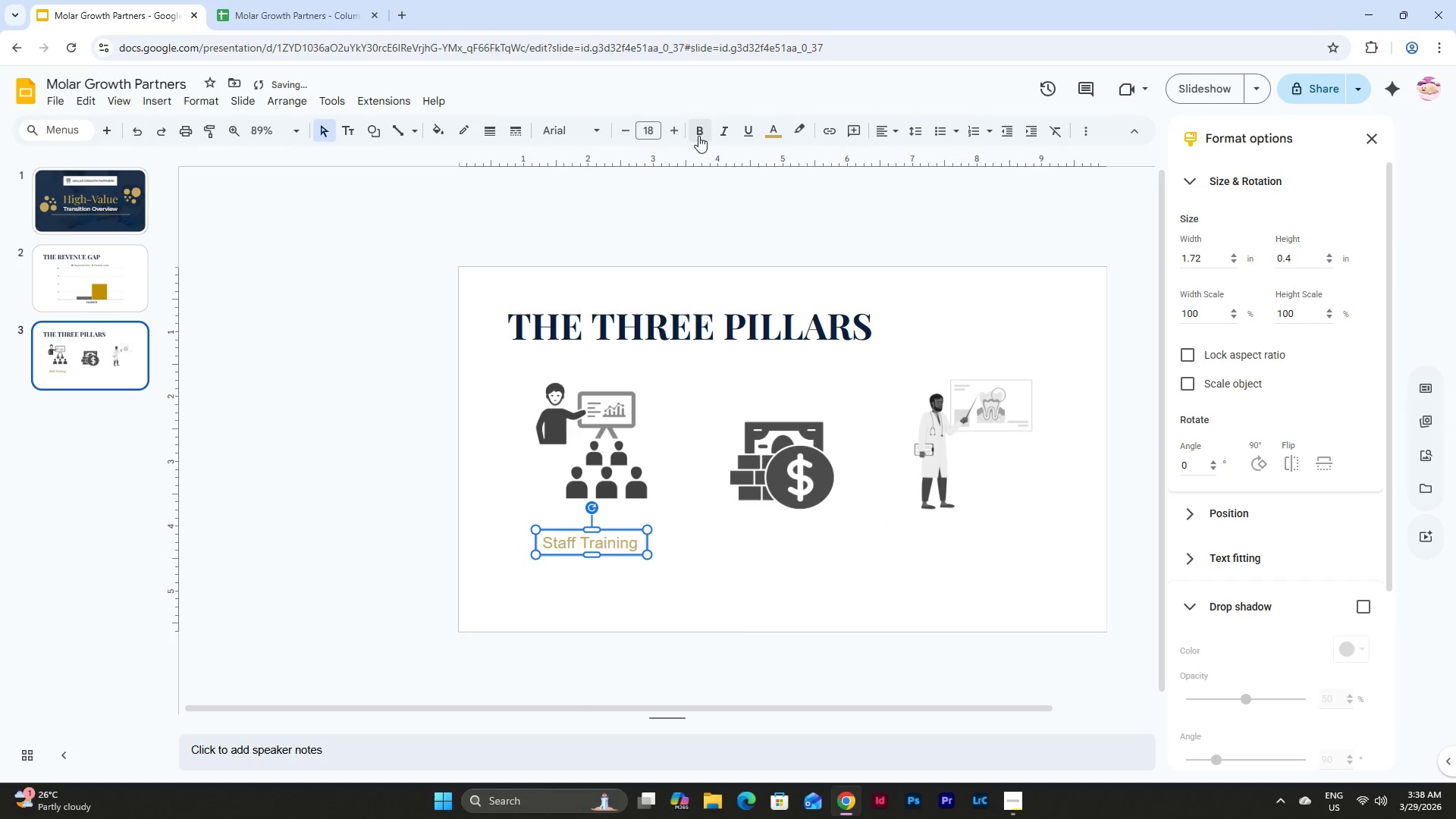 
left_click([699, 134])
 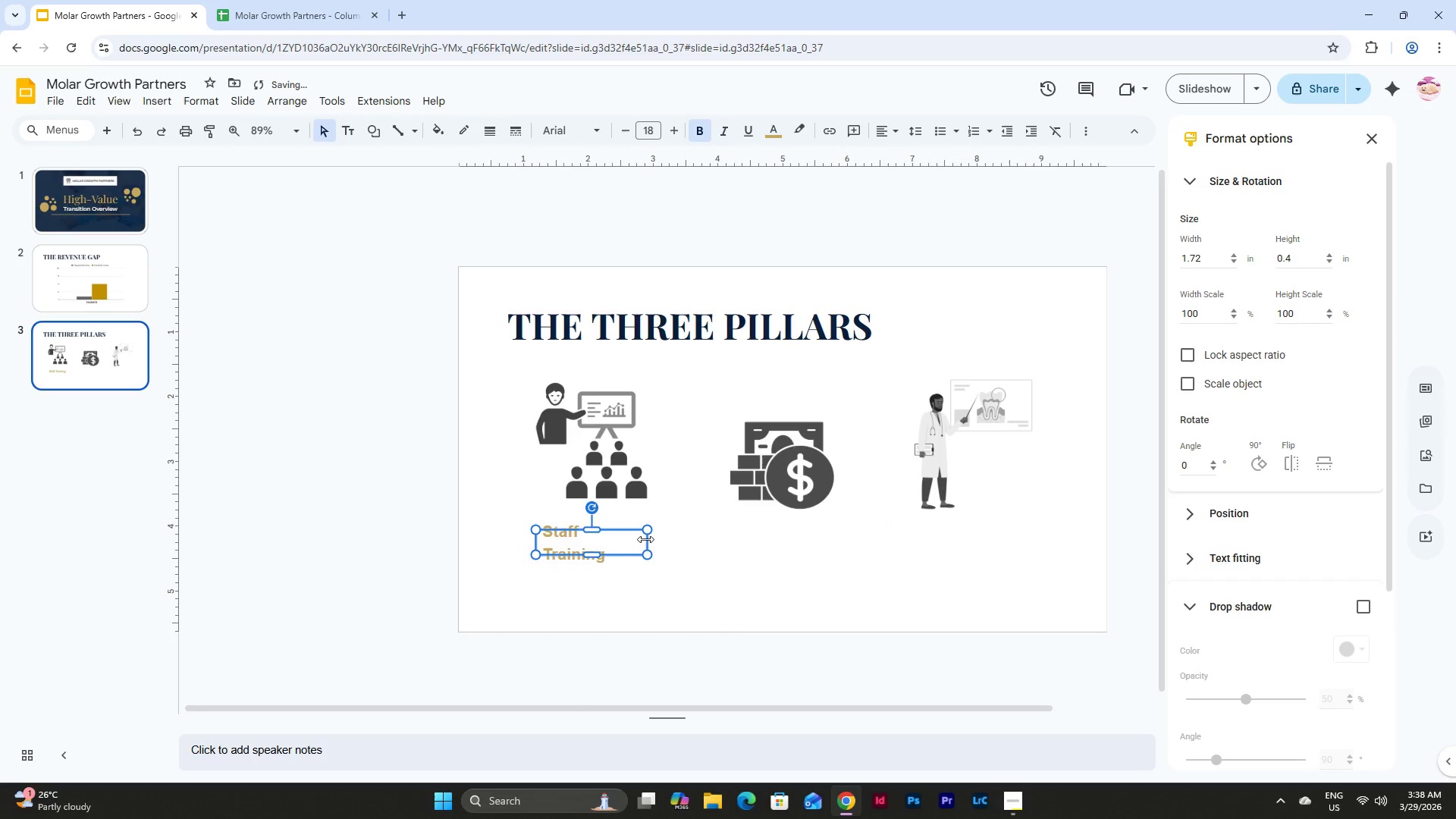 
left_click_drag(start_coordinate=[646, 540], to_coordinate=[657, 540])
 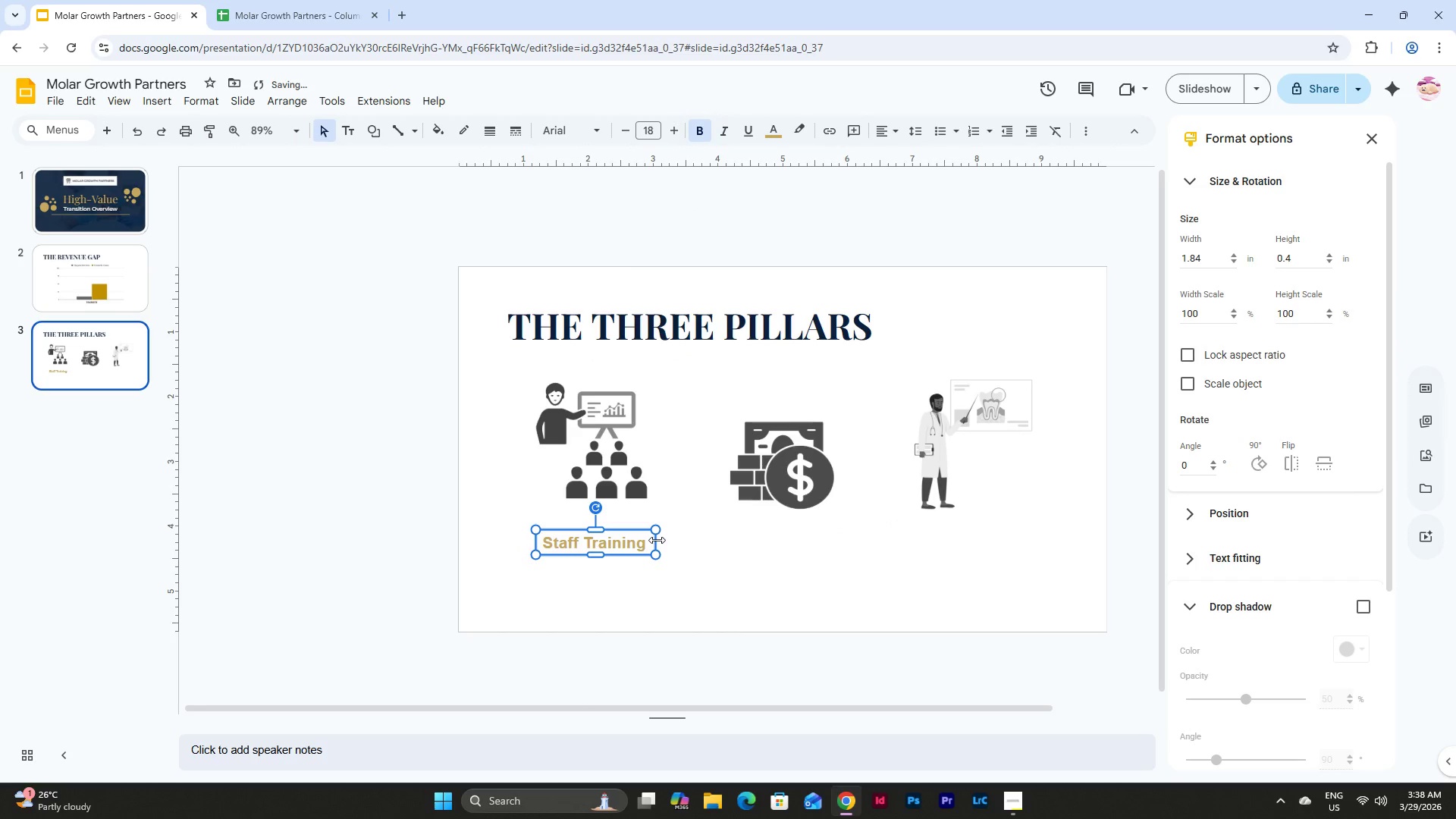 
left_click_drag(start_coordinate=[657, 540], to_coordinate=[651, 540])
 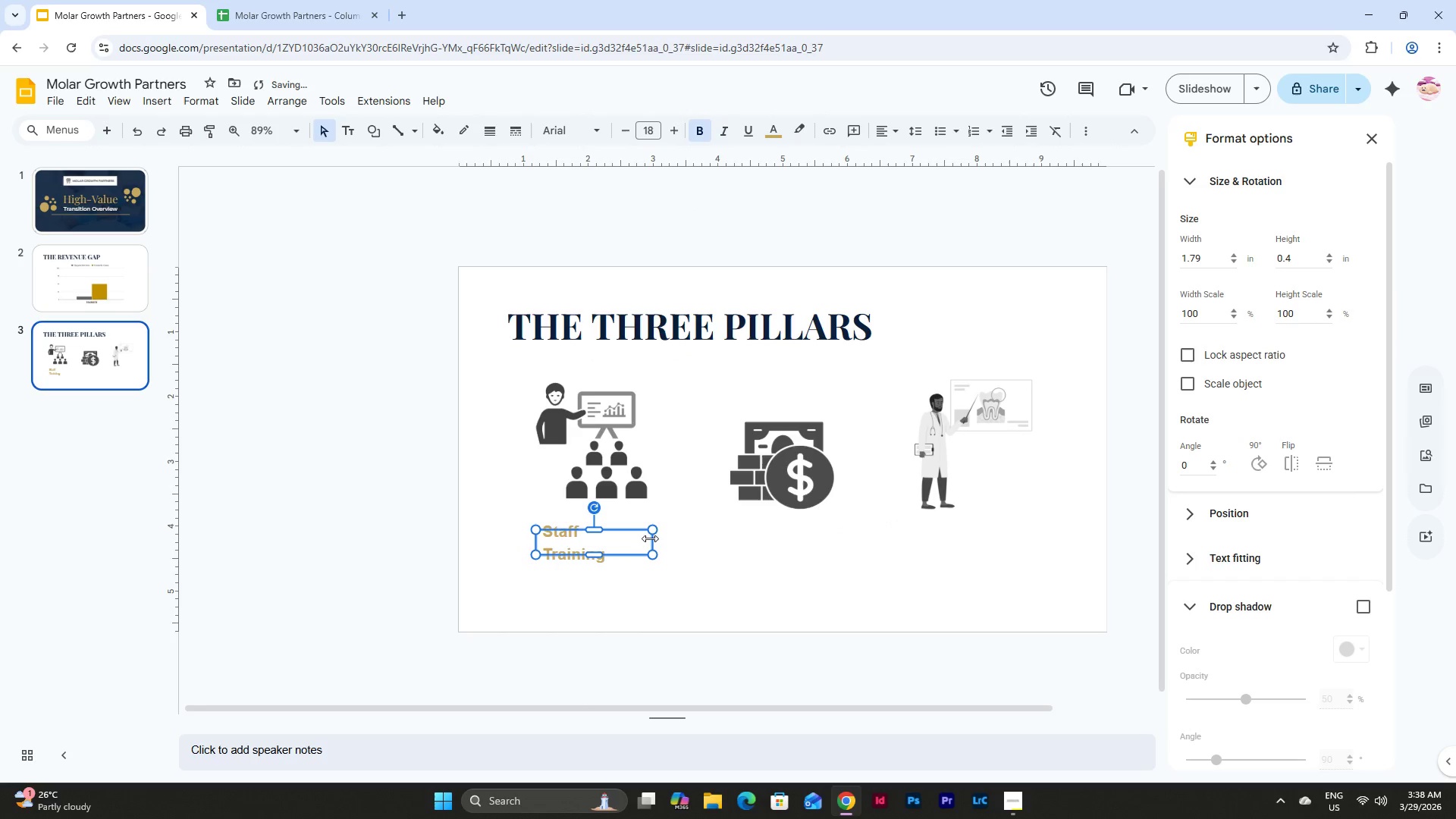 
left_click_drag(start_coordinate=[653, 541], to_coordinate=[657, 541])
 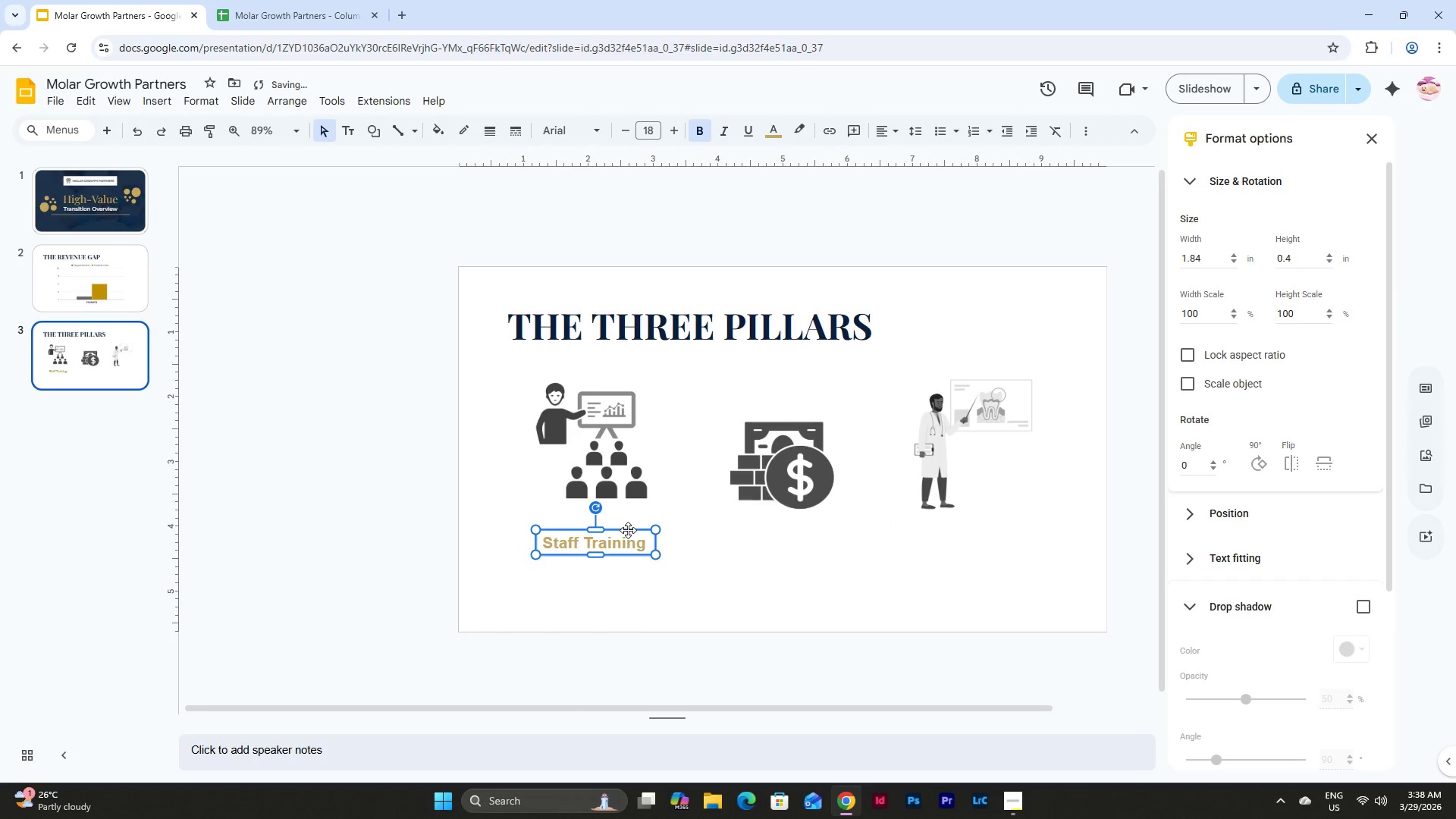 
left_click_drag(start_coordinate=[628, 530], to_coordinate=[624, 532])
 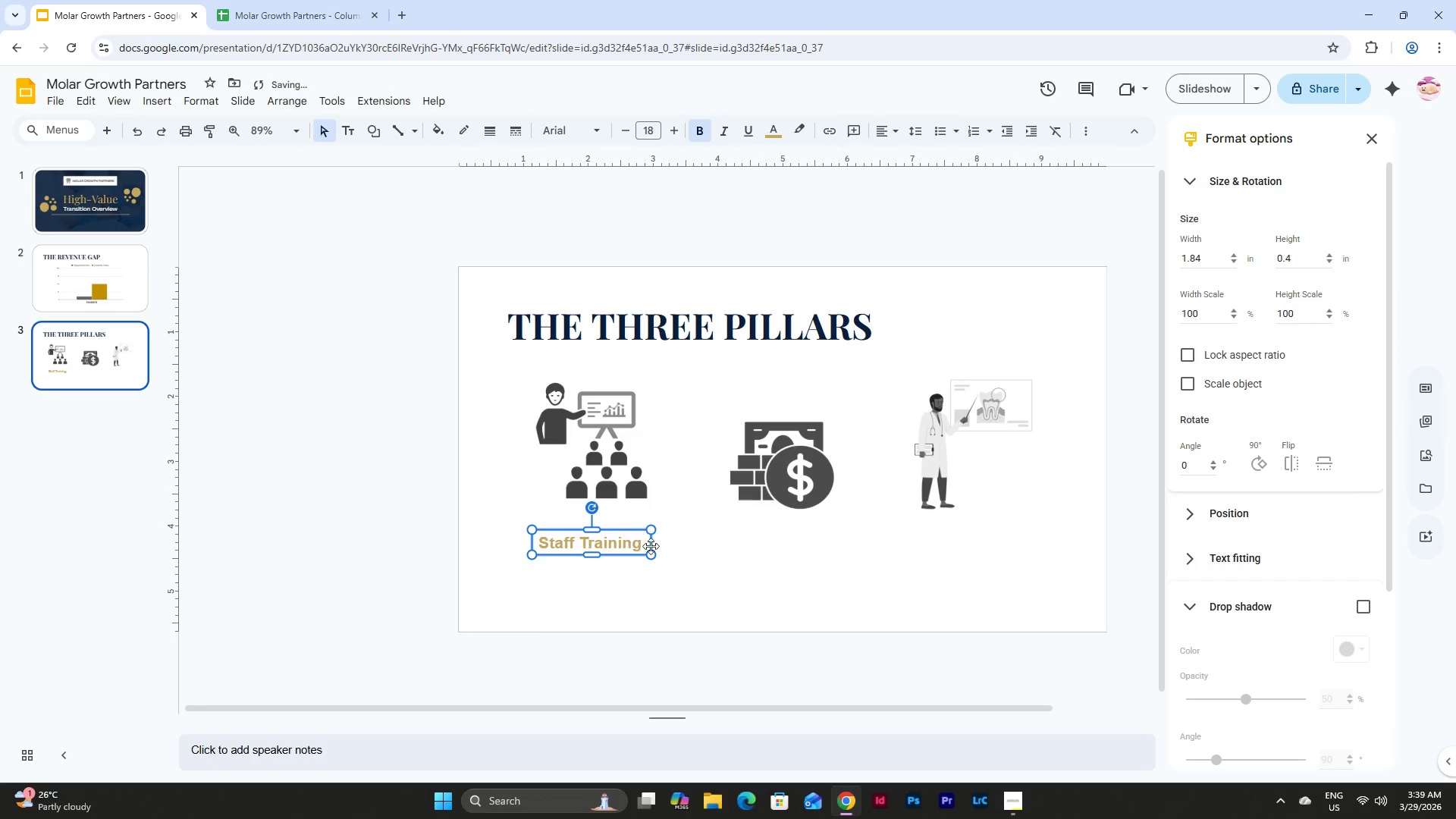 
left_click([686, 582])
 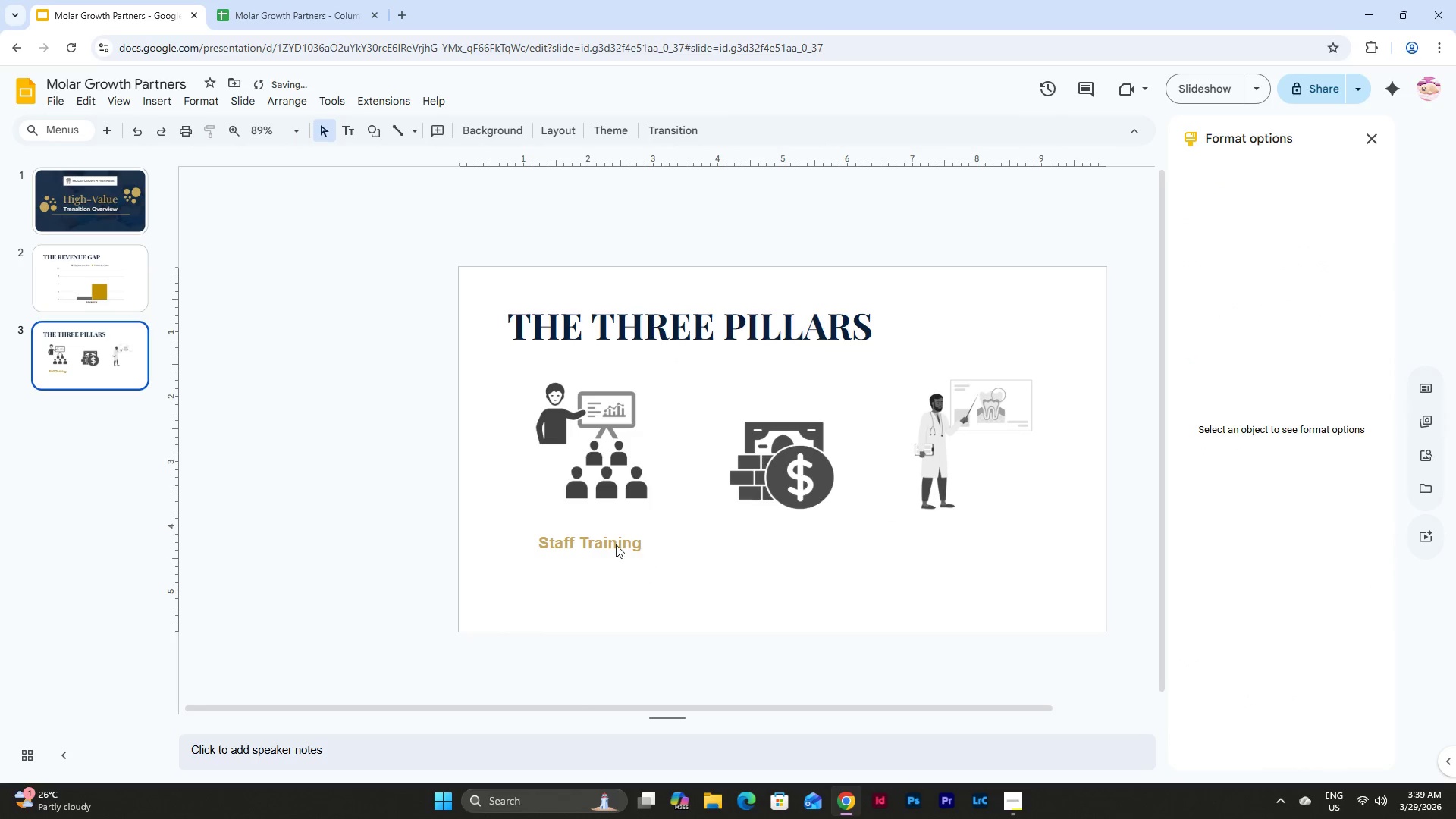 
left_click([612, 542])
 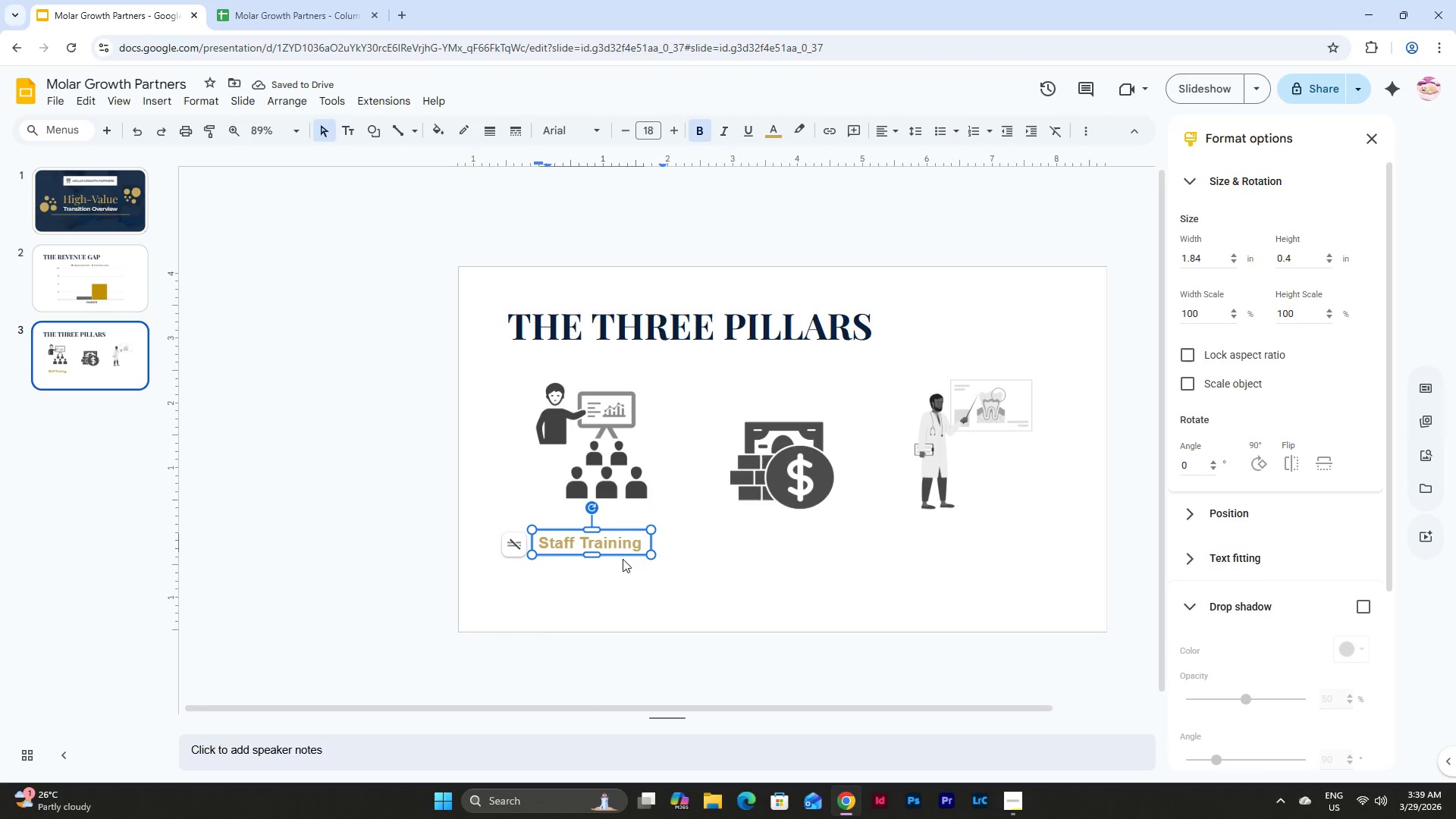 
left_click([628, 553])
 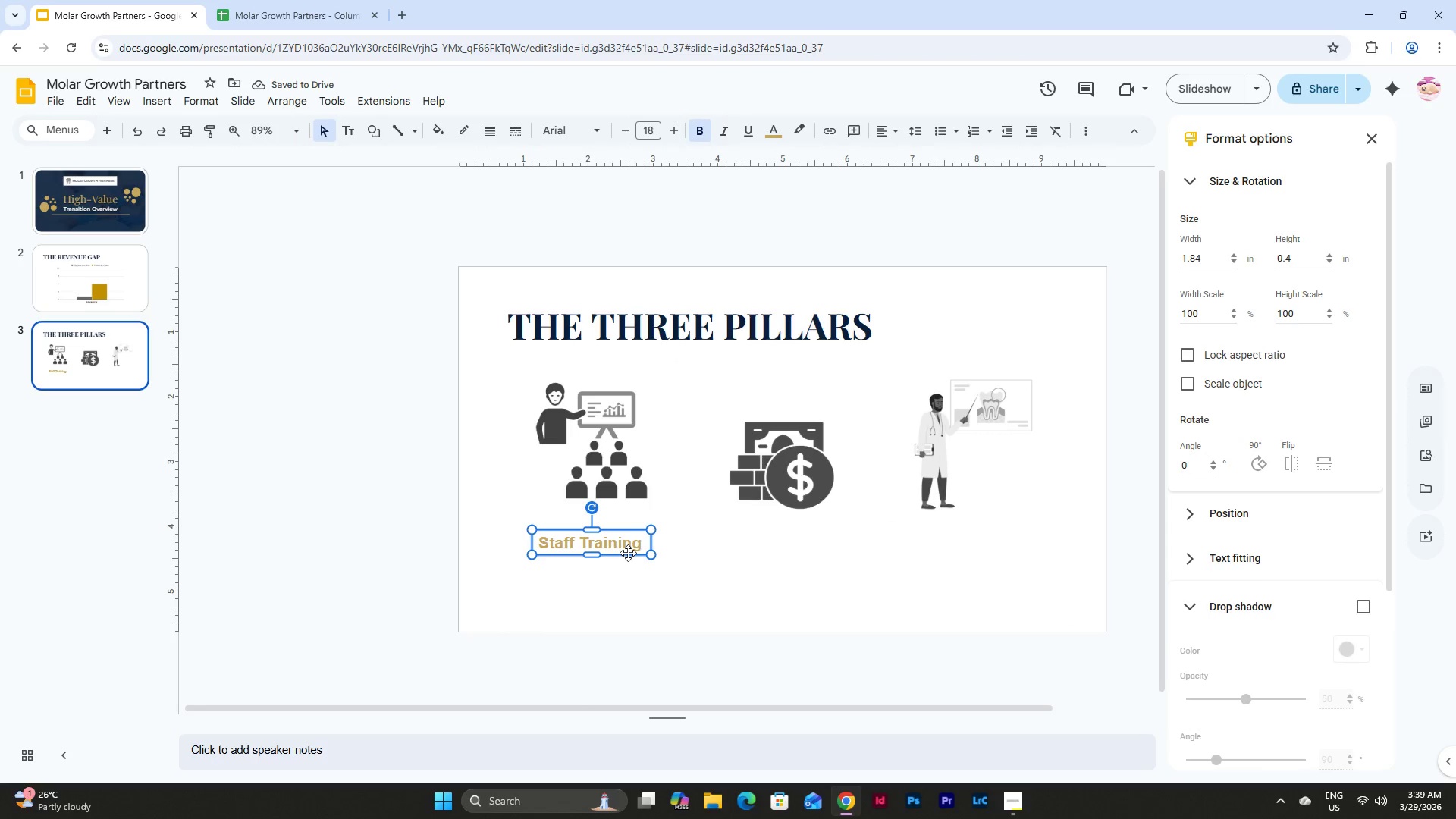 
key(Control+C)
 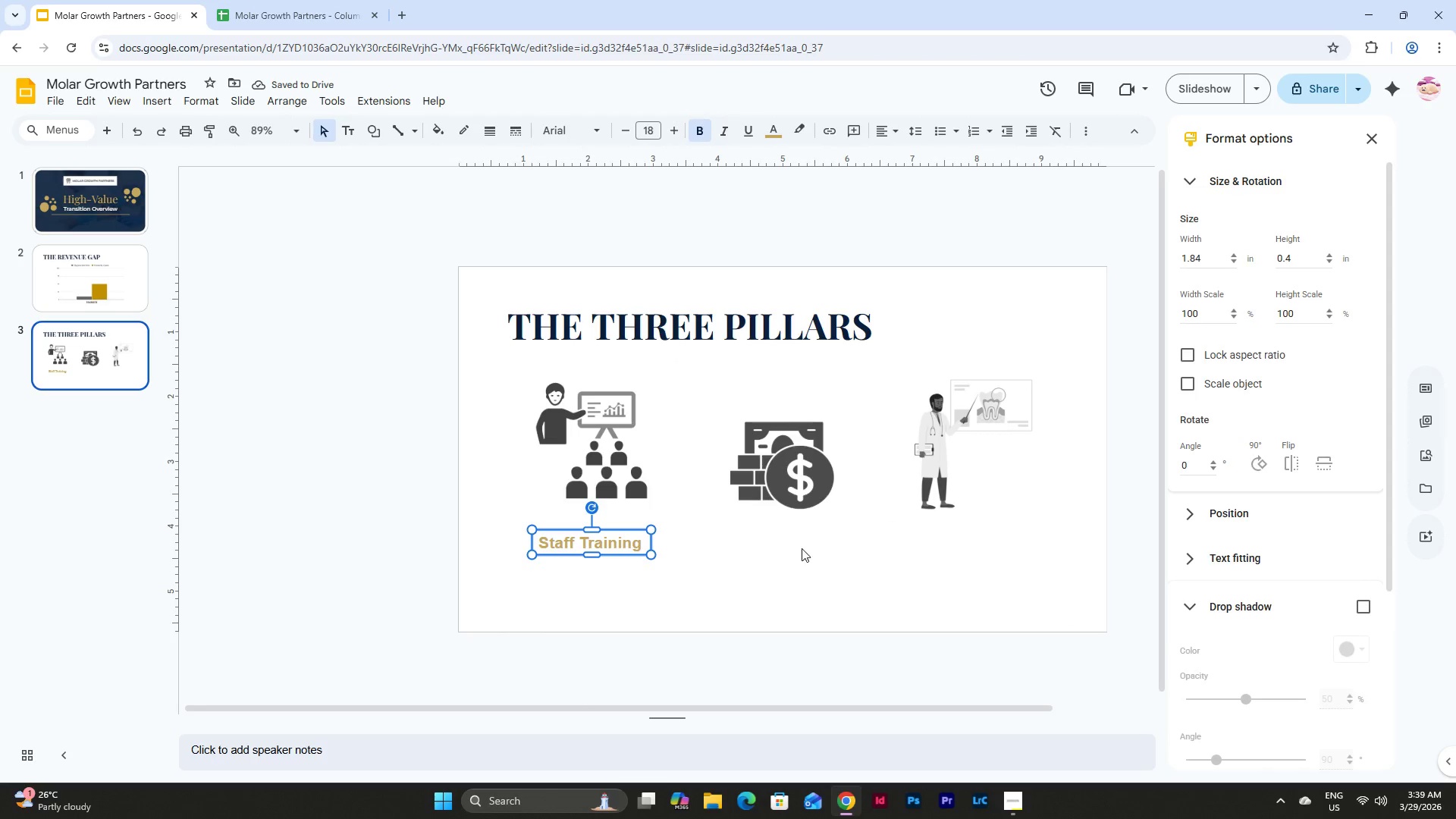 
left_click([801, 548])
 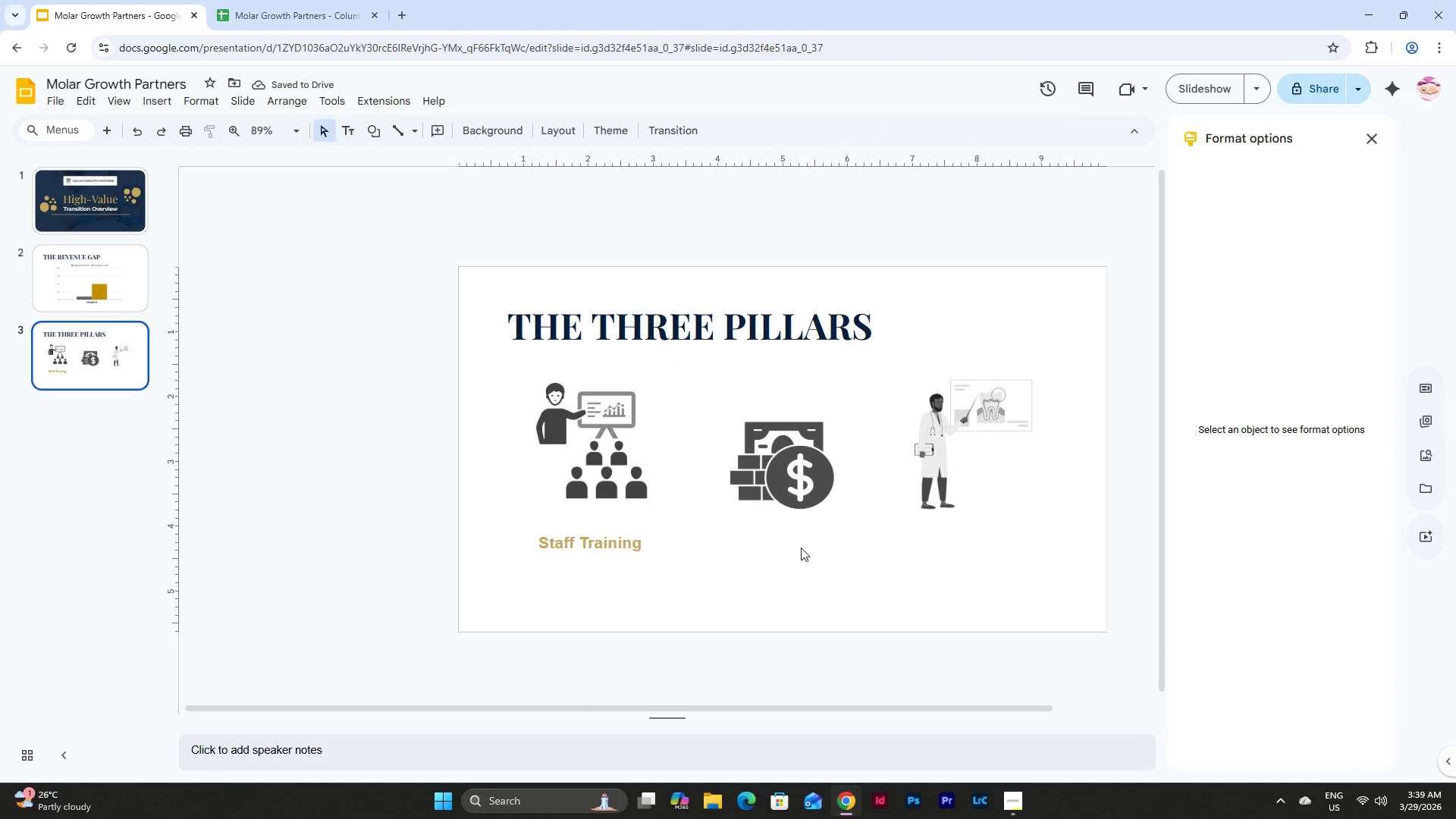 
key(Control+V)
 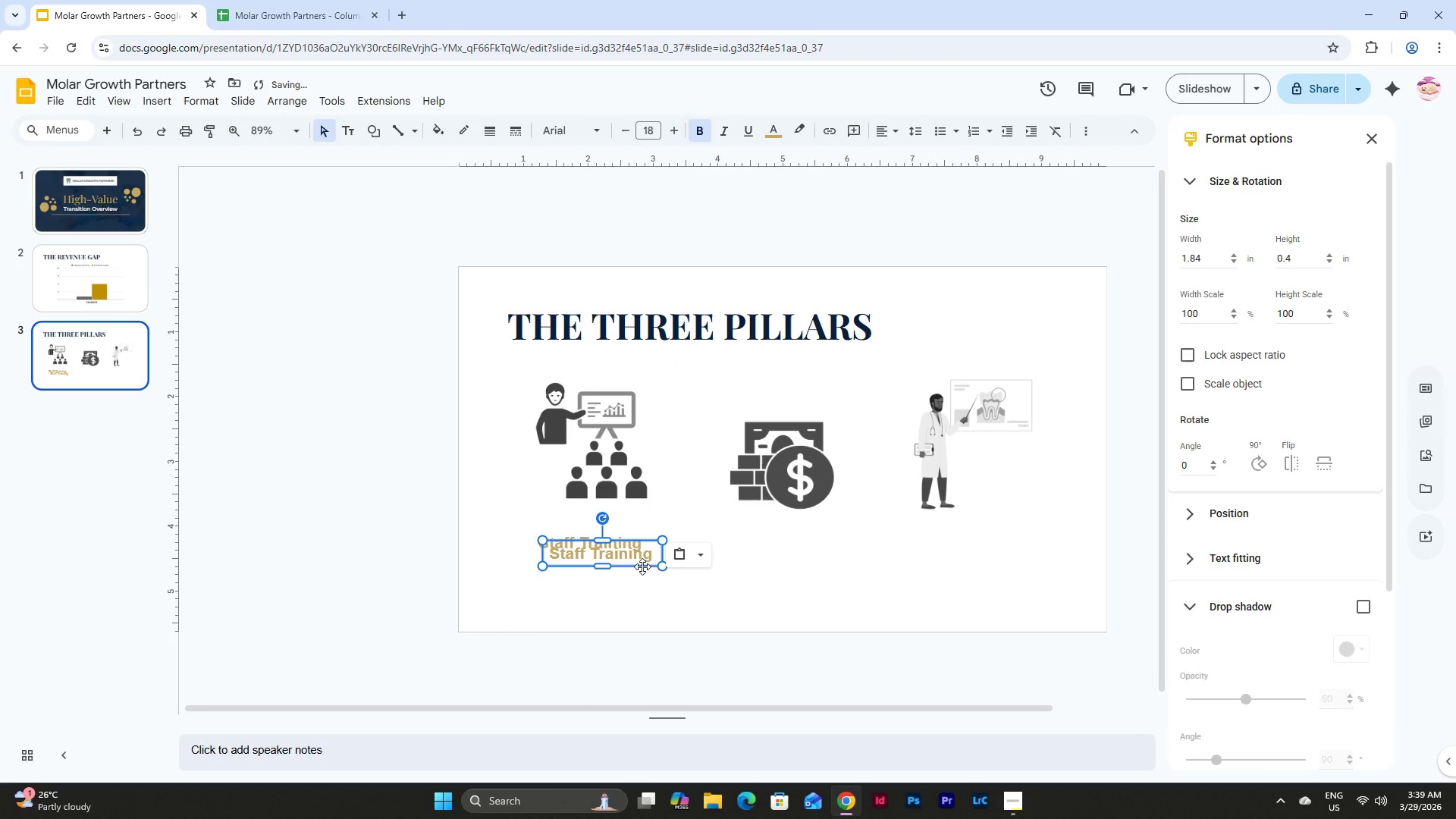 
left_click_drag(start_coordinate=[642, 566], to_coordinate=[826, 568])
 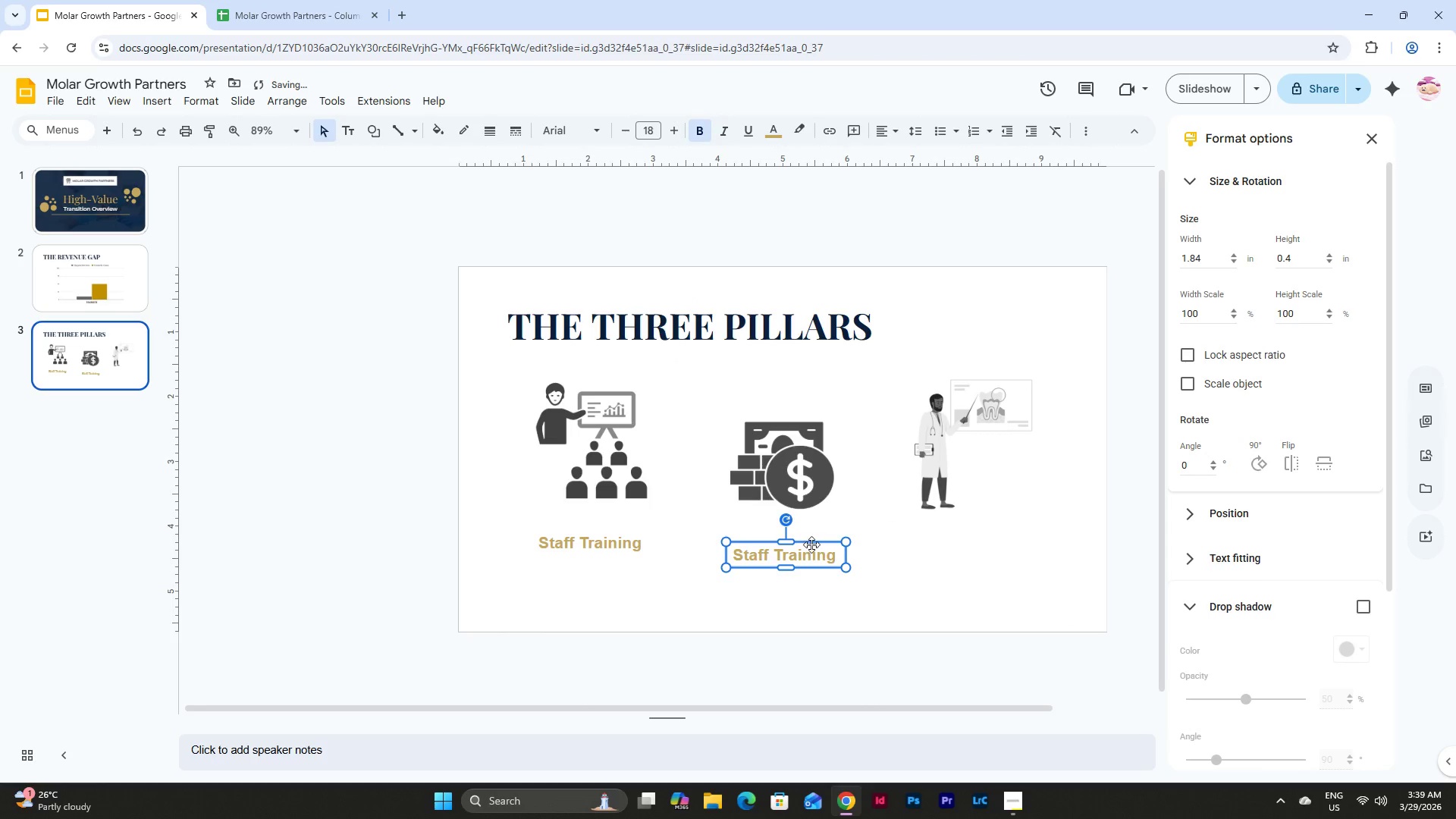 
left_click_drag(start_coordinate=[811, 544], to_coordinate=[811, 535])
 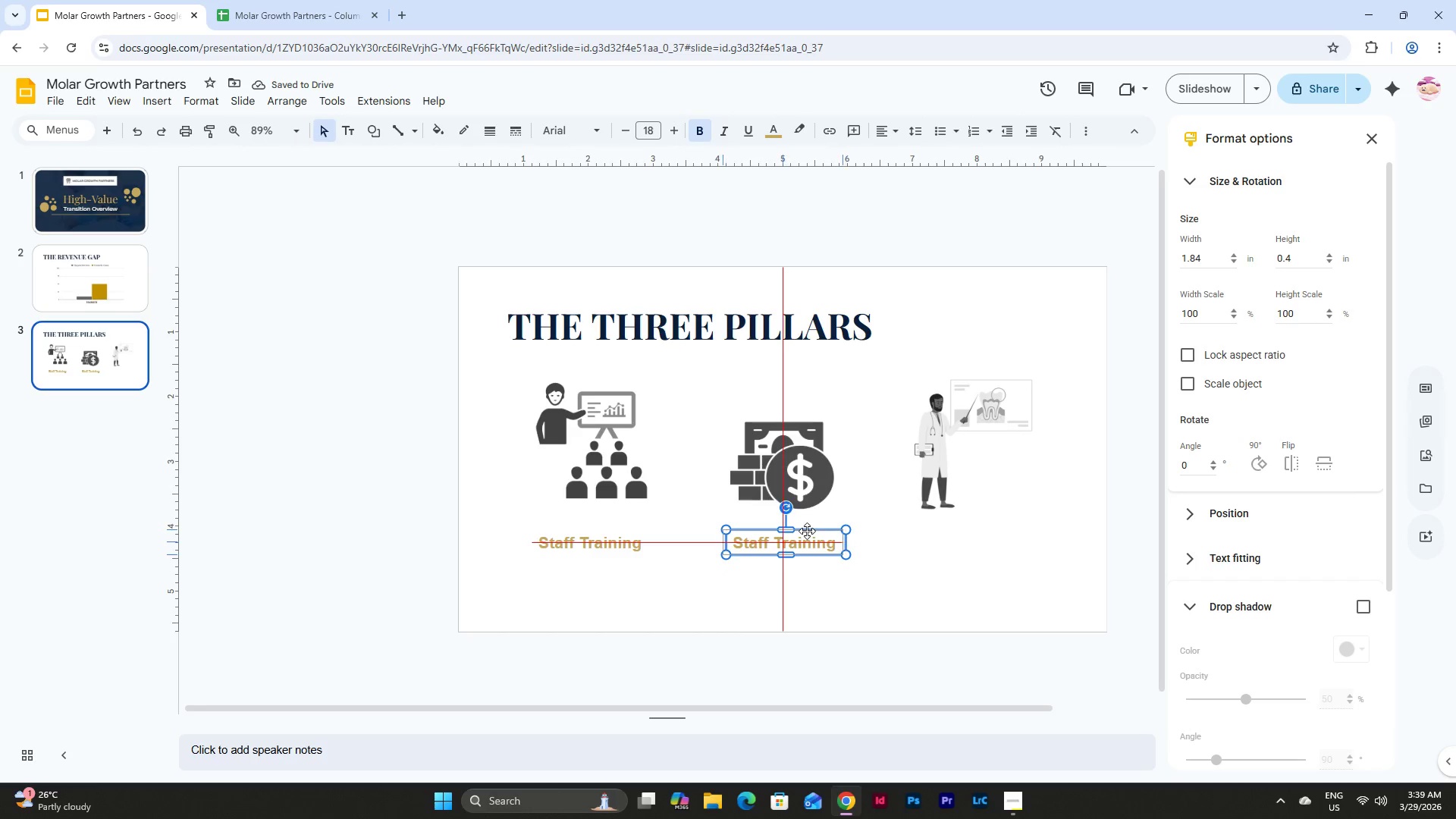 
left_click([824, 545])
 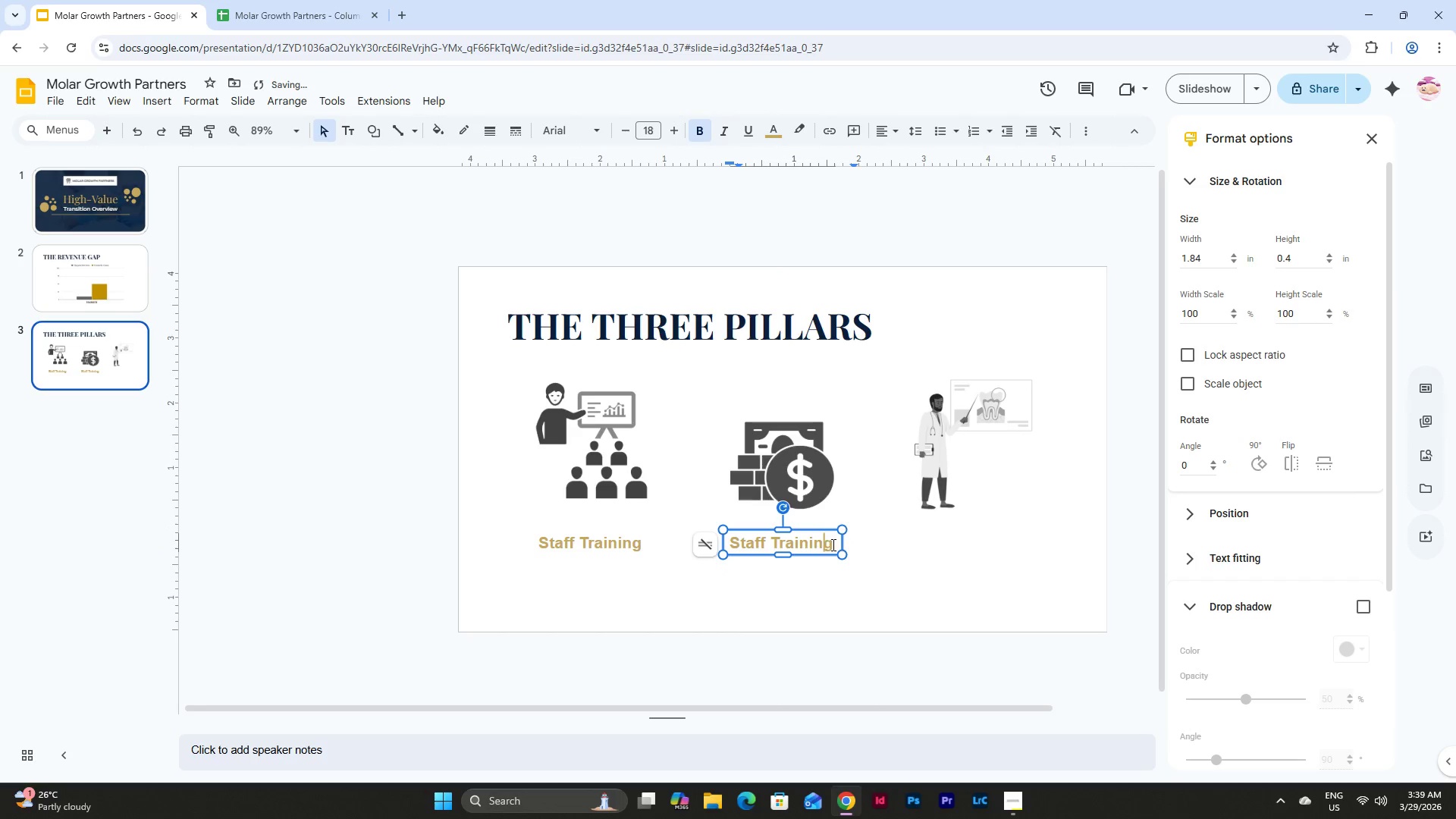 
left_click_drag(start_coordinate=[832, 544], to_coordinate=[730, 540])
 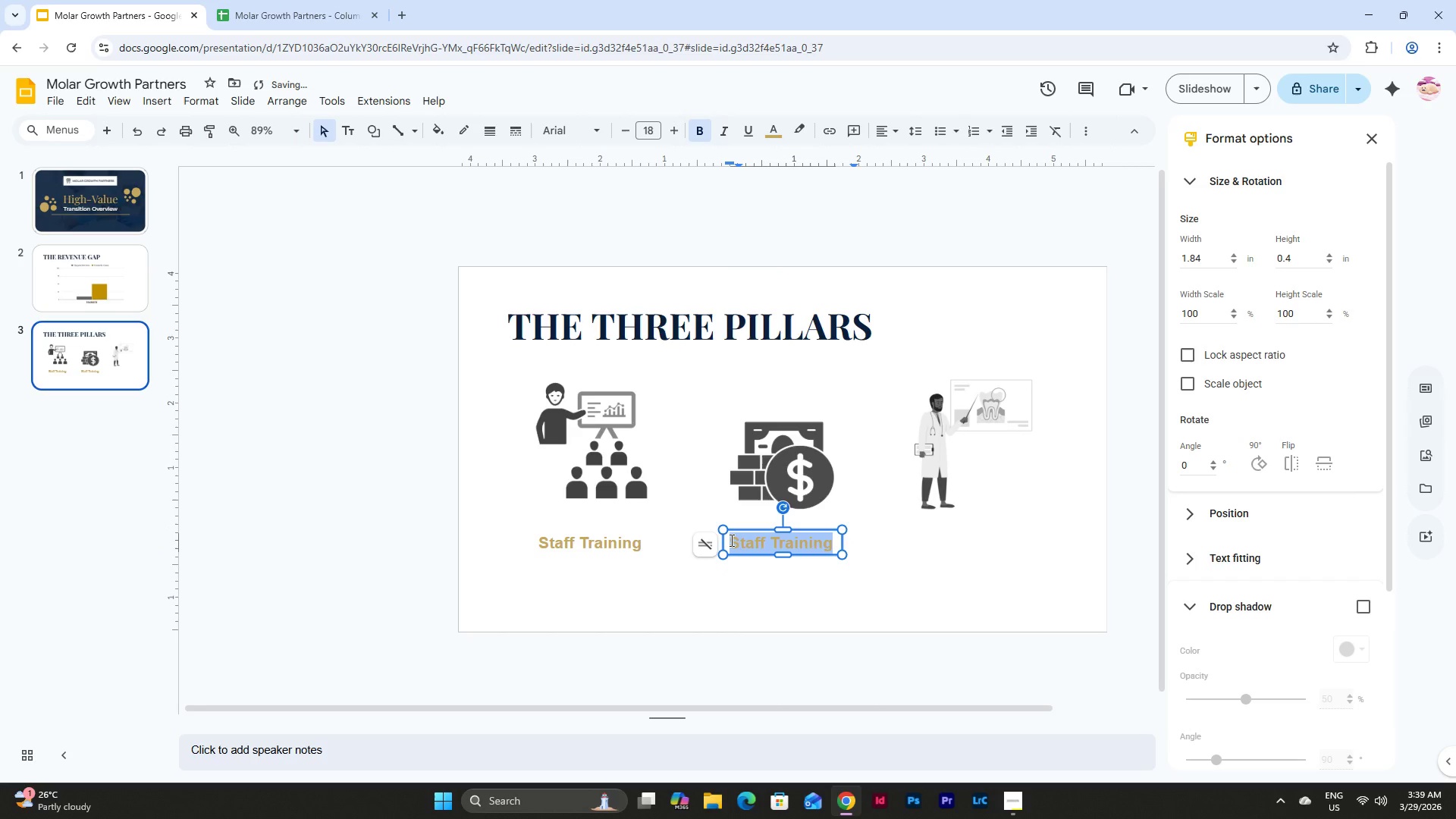 
type(Pate)
key(Backspace)
type(ient Financing)
 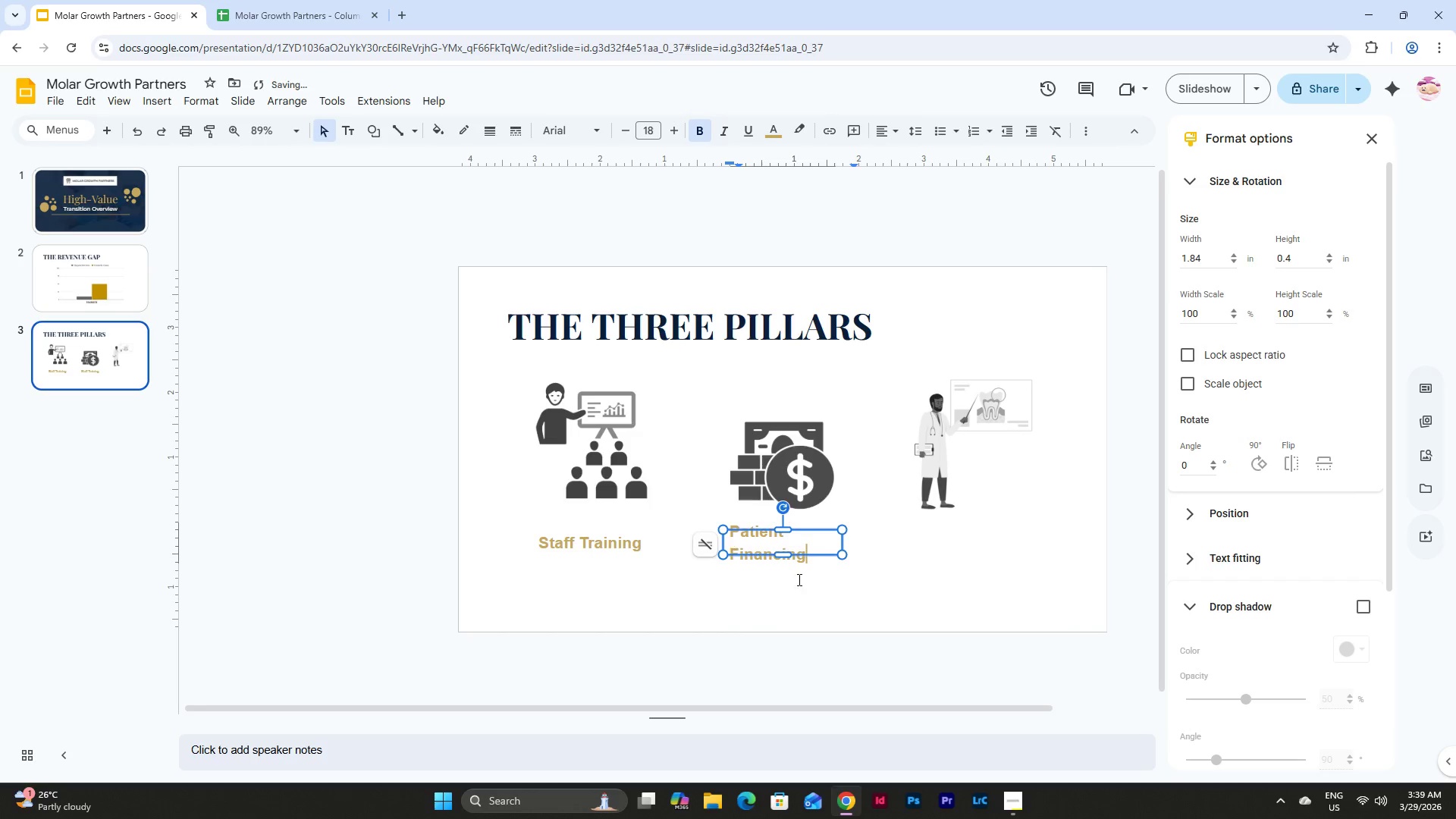 
left_click_drag(start_coordinate=[844, 541], to_coordinate=[856, 544])
 